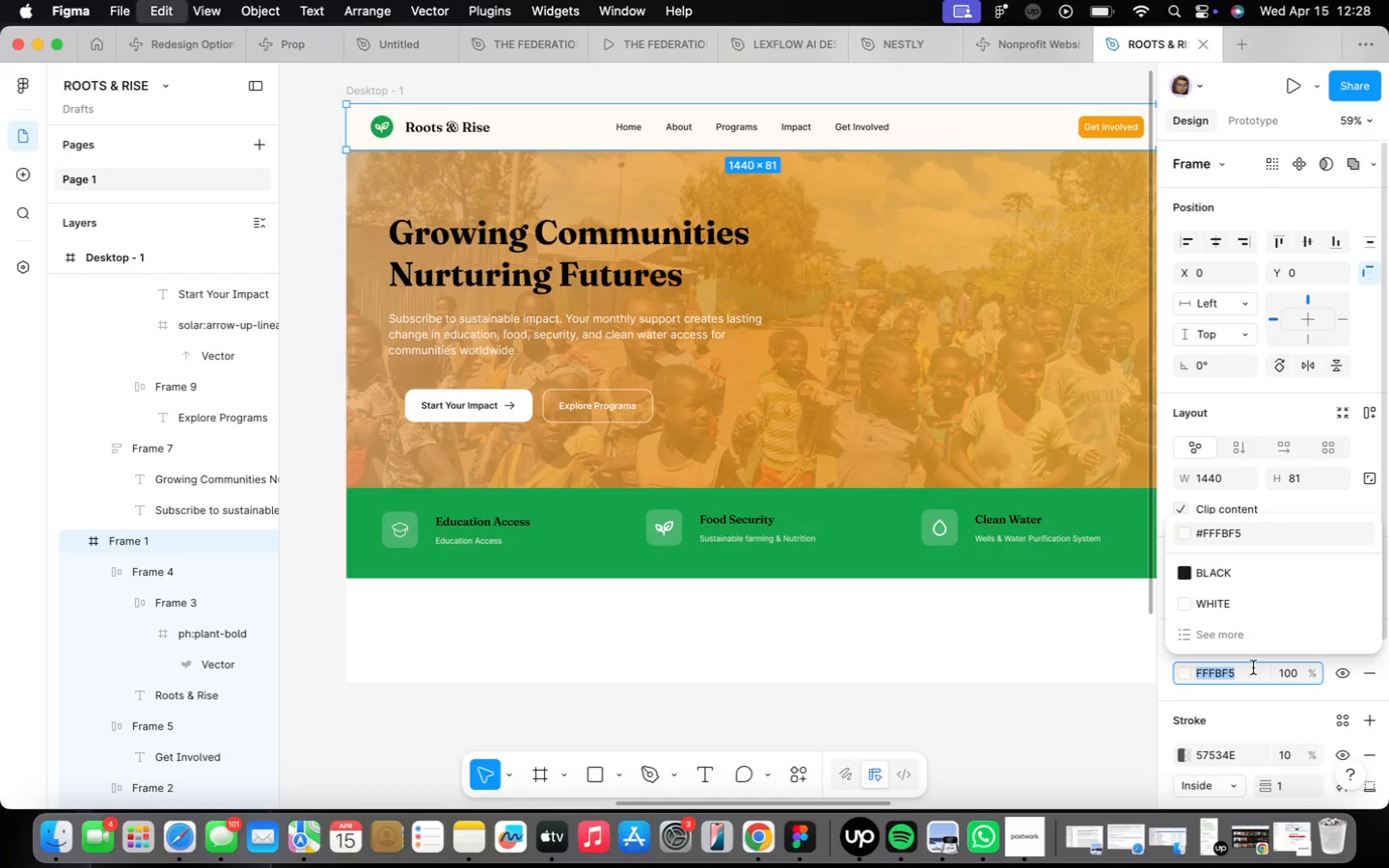 
key(Meta+C)
 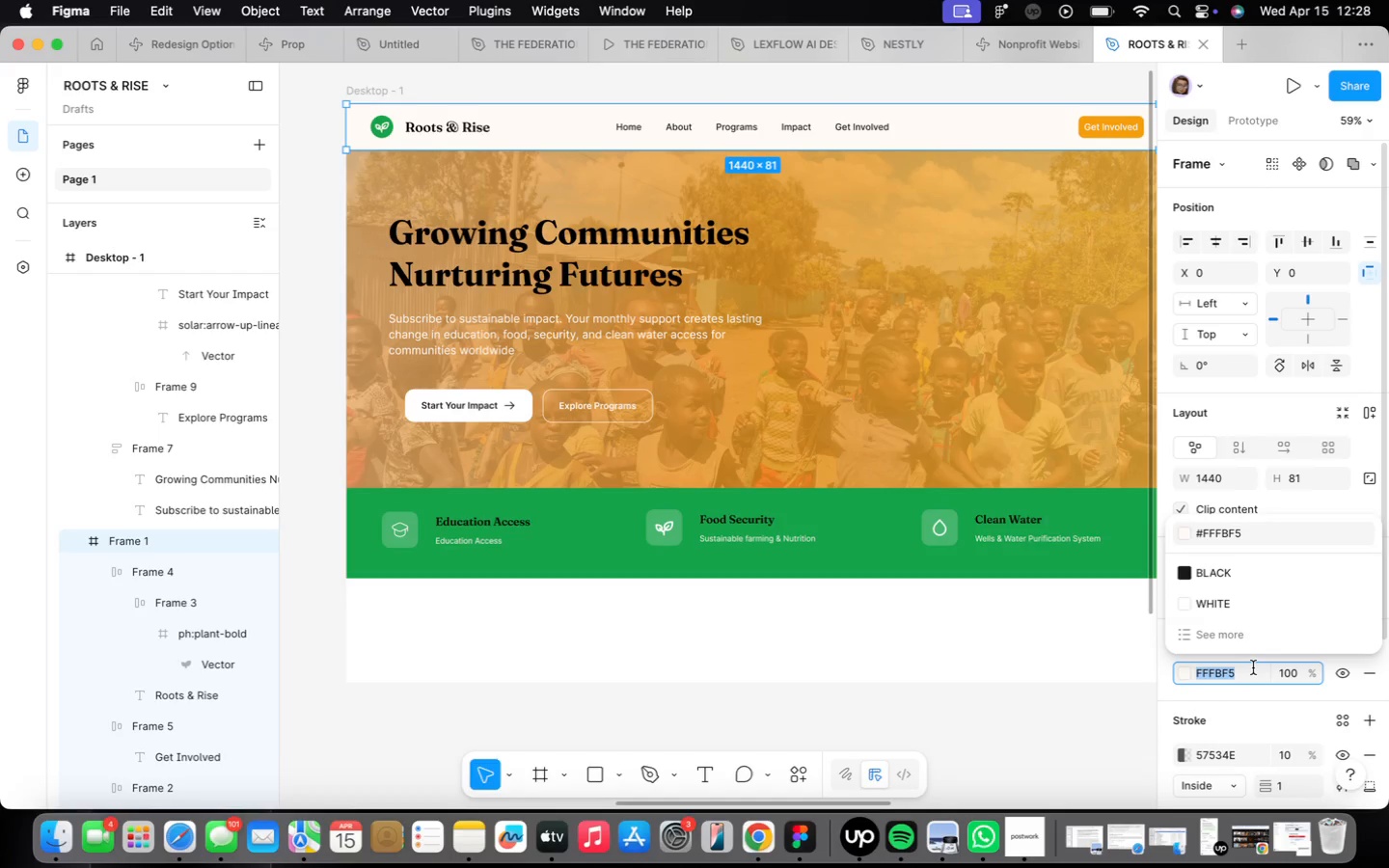 
key(Meta+CommandLeft)
 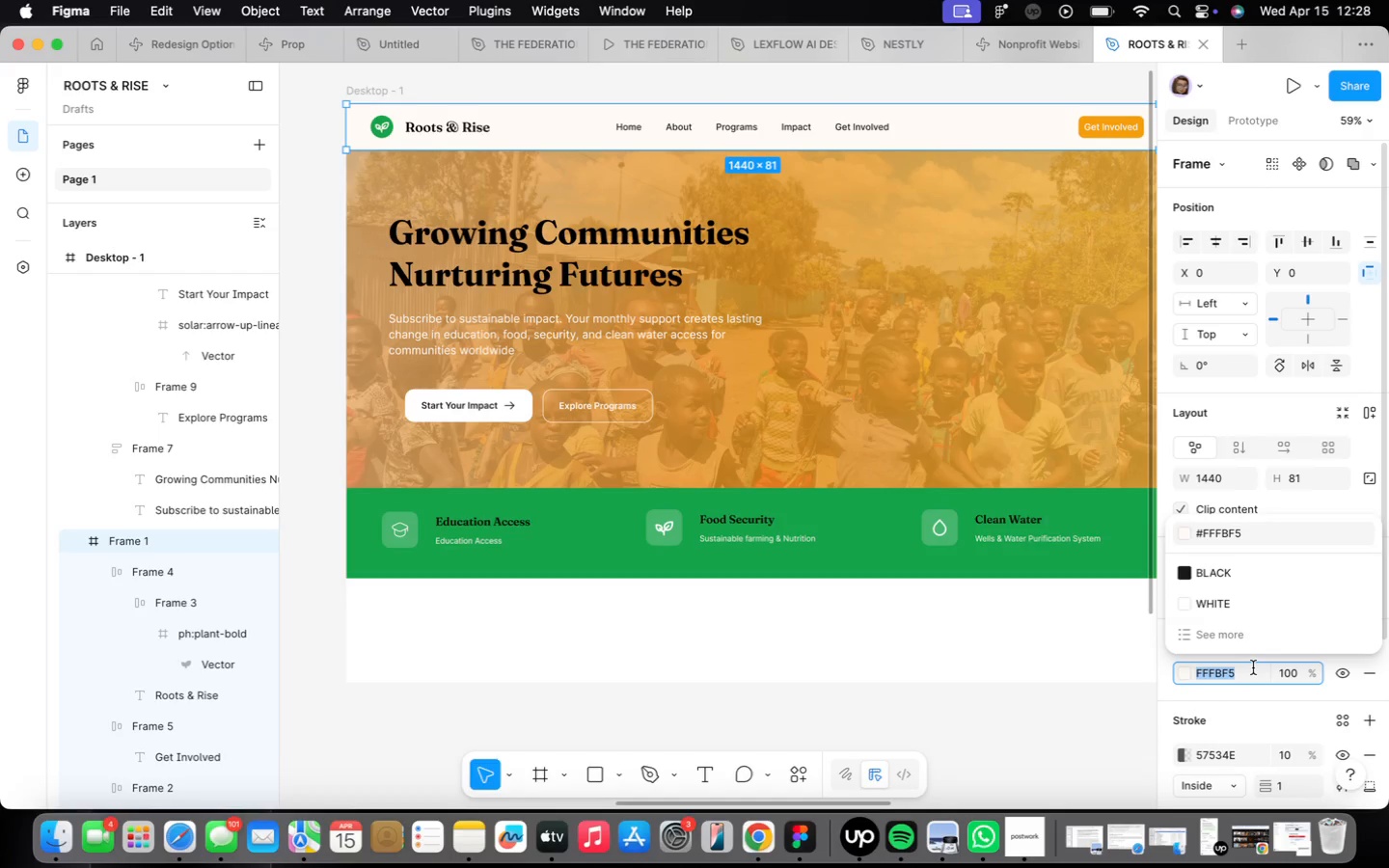 
key(Meta+C)
 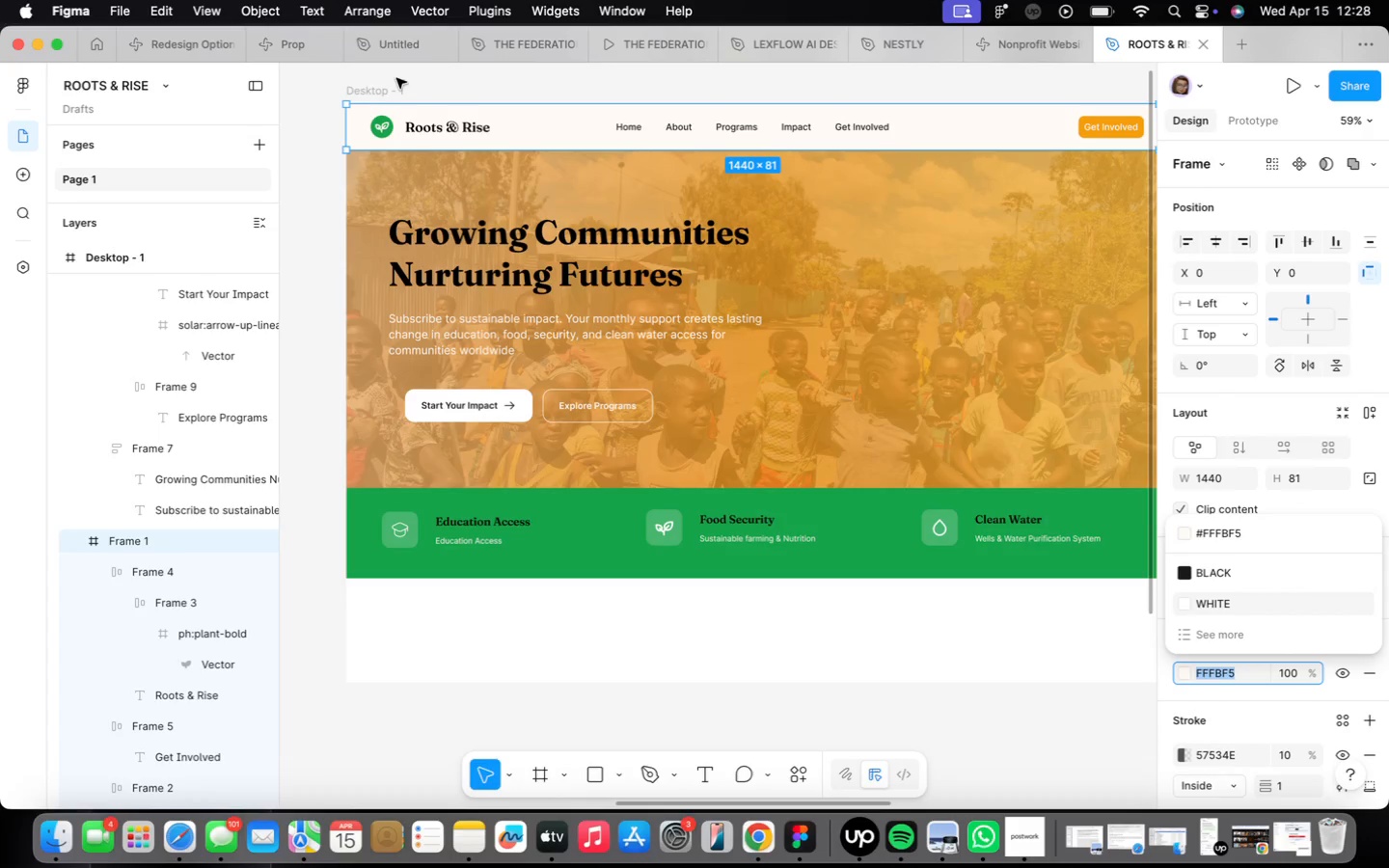 
left_click([395, 83])
 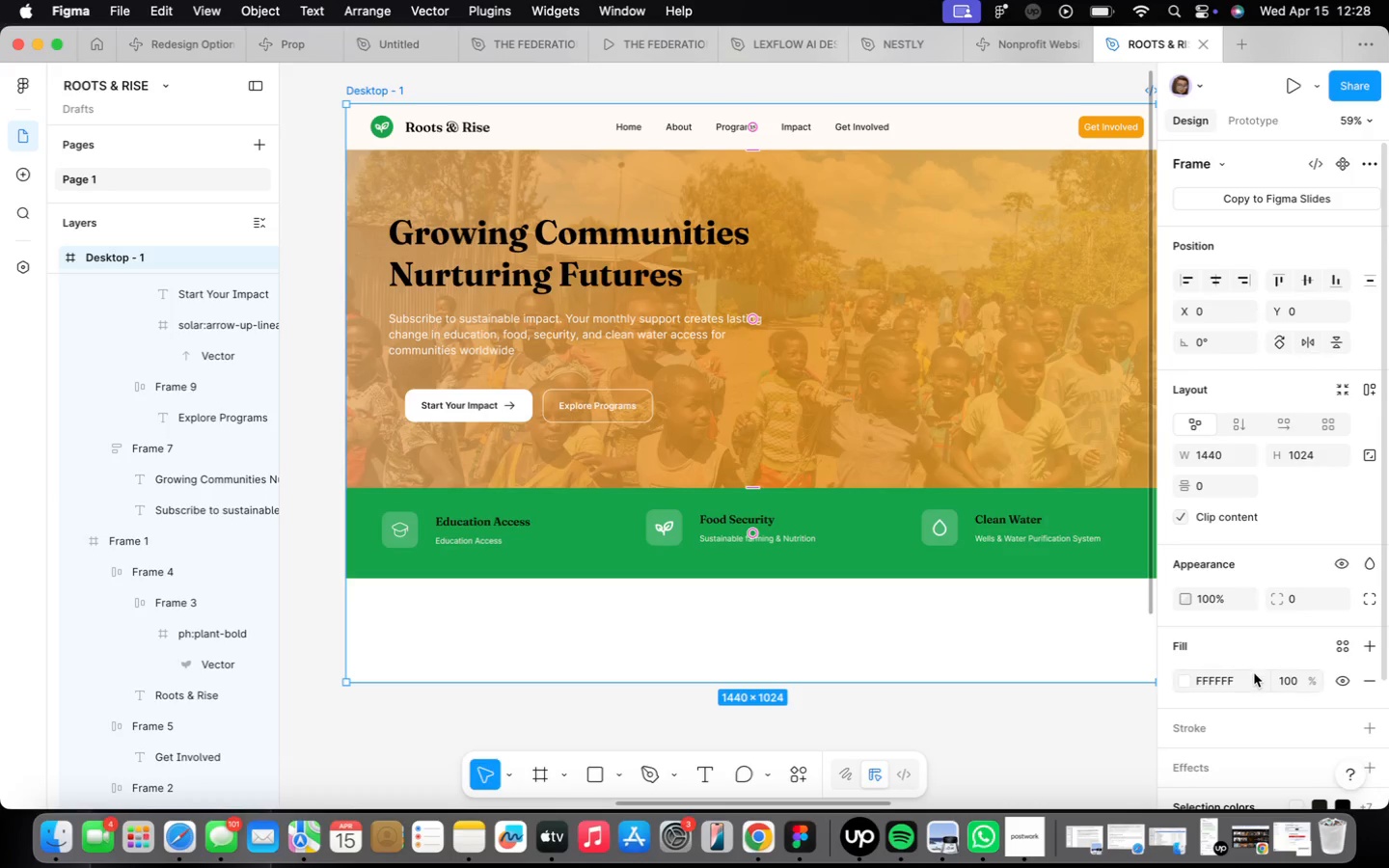 
left_click([1254, 676])
 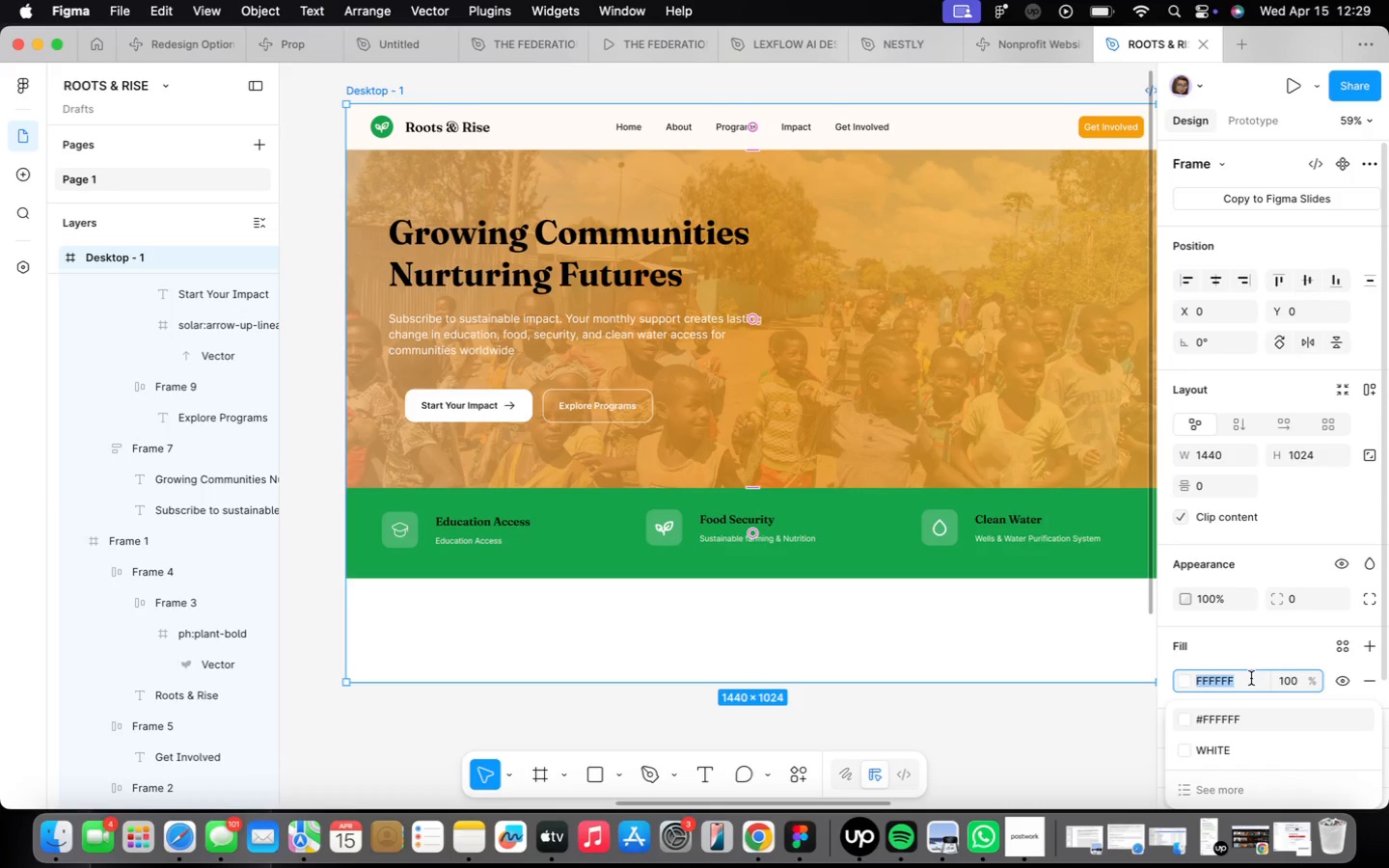 
key(Meta+CommandLeft)
 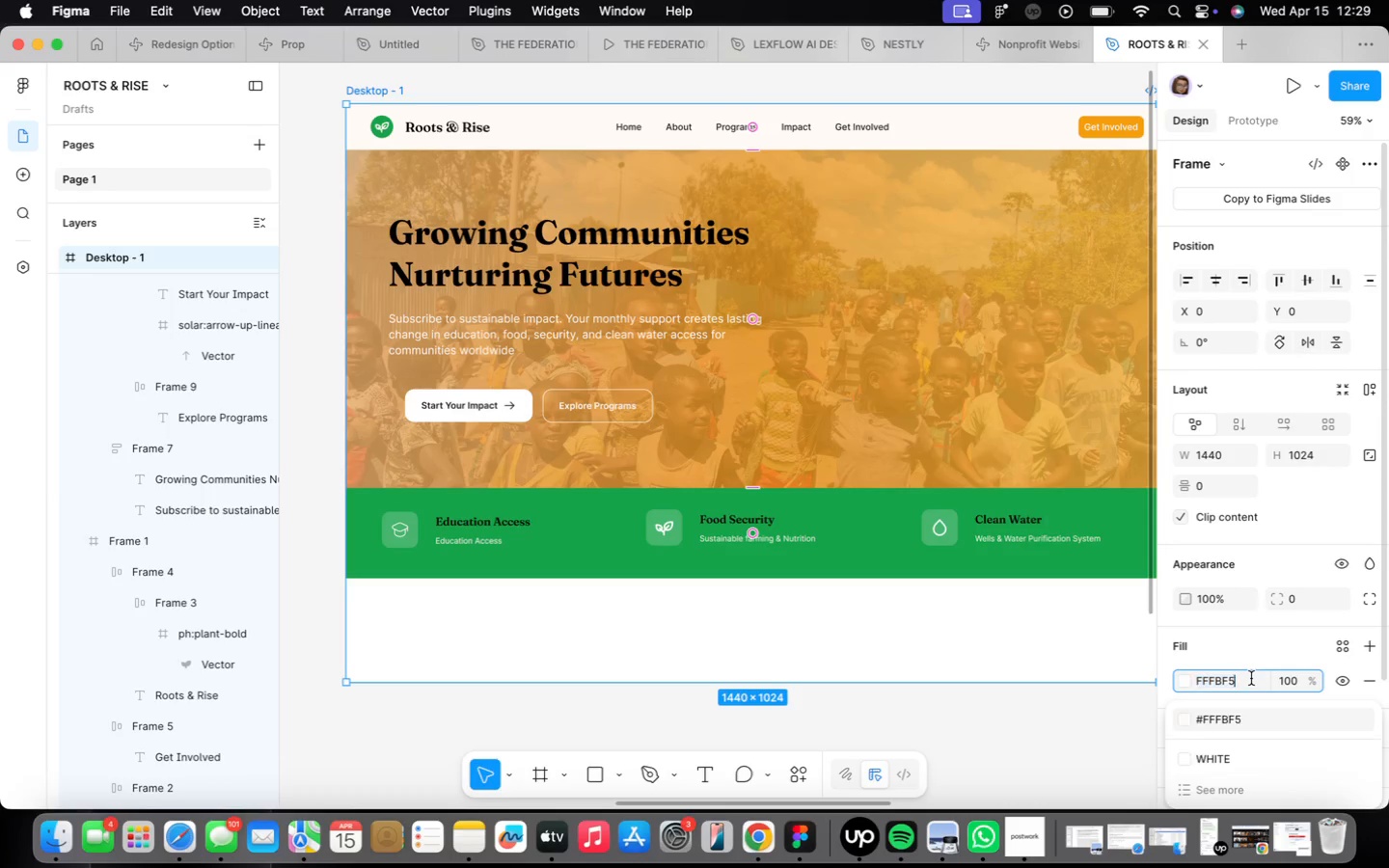 
key(Meta+V)
 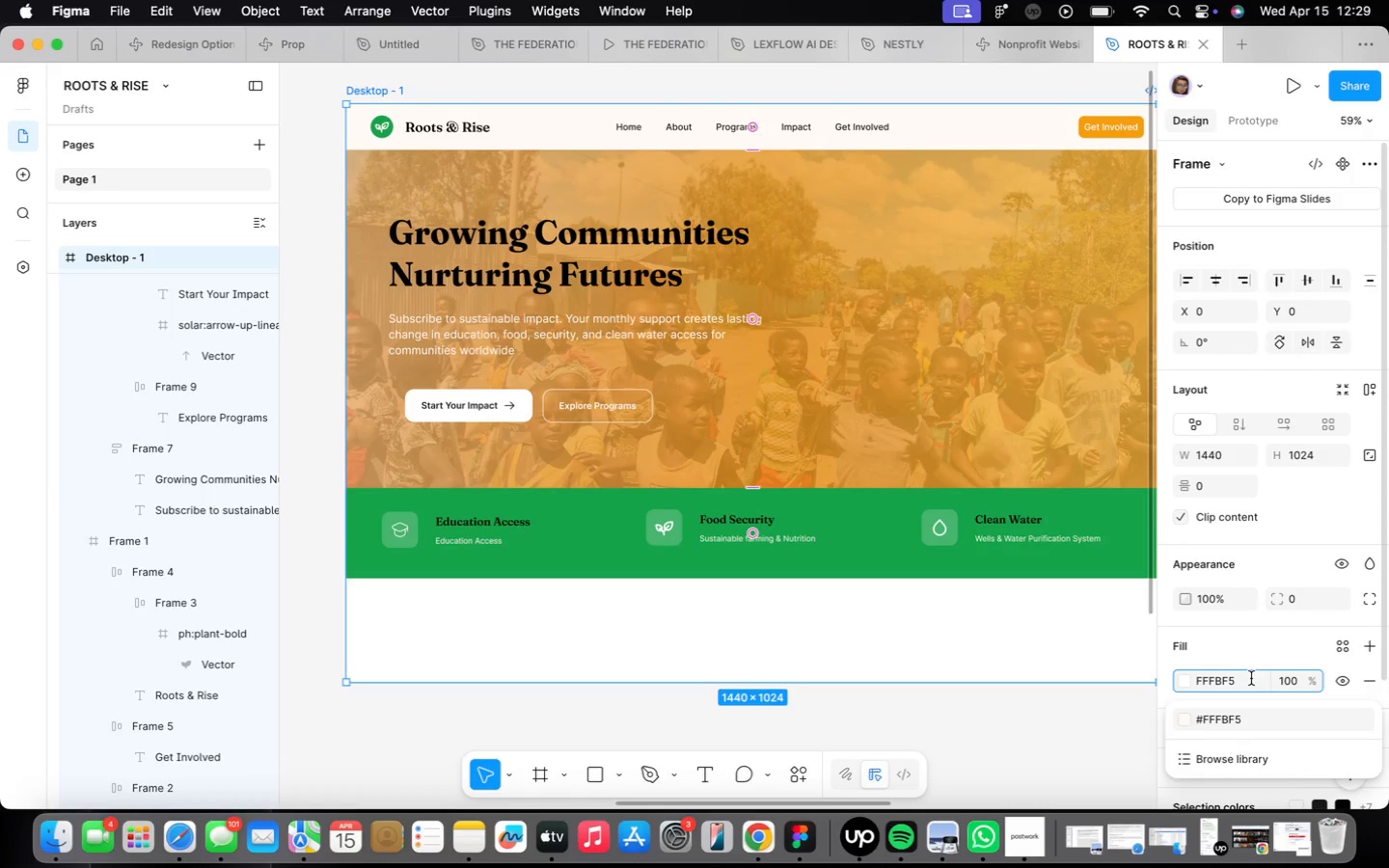 
key(Enter)
 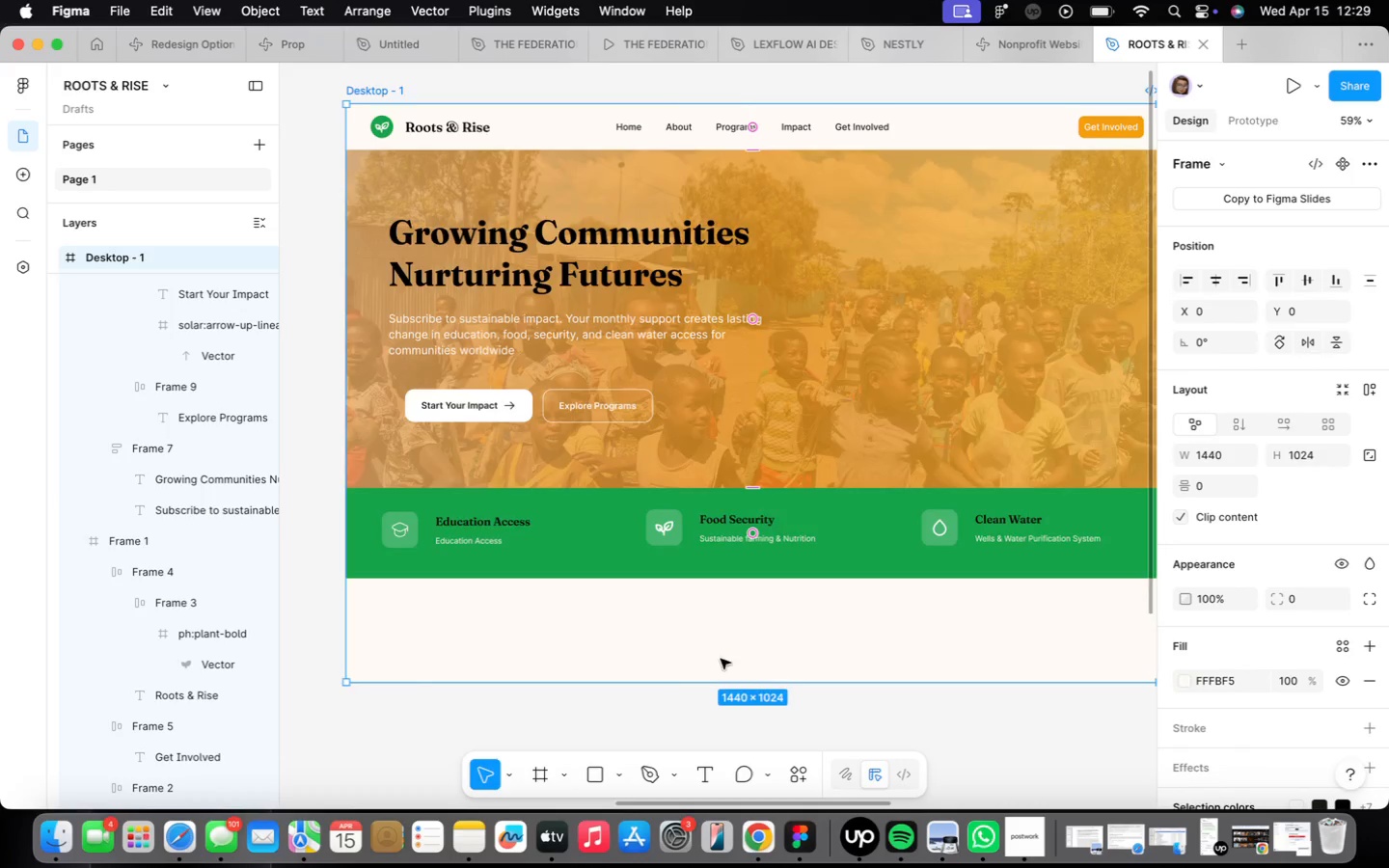 
scroll: coordinate [745, 611], scroll_direction: down, amount: 5.0
 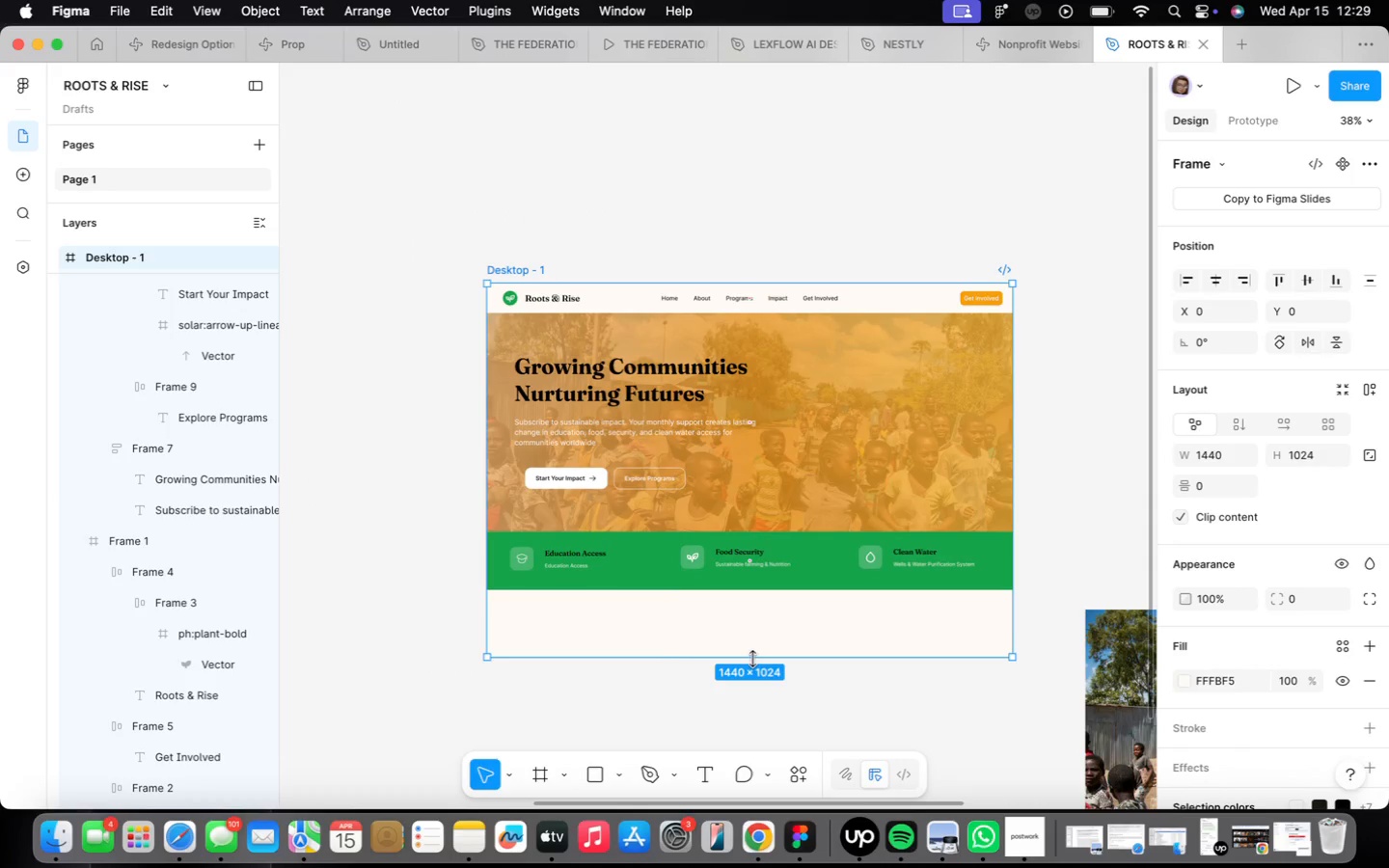 
left_click_drag(start_coordinate=[751, 658], to_coordinate=[810, 709])
 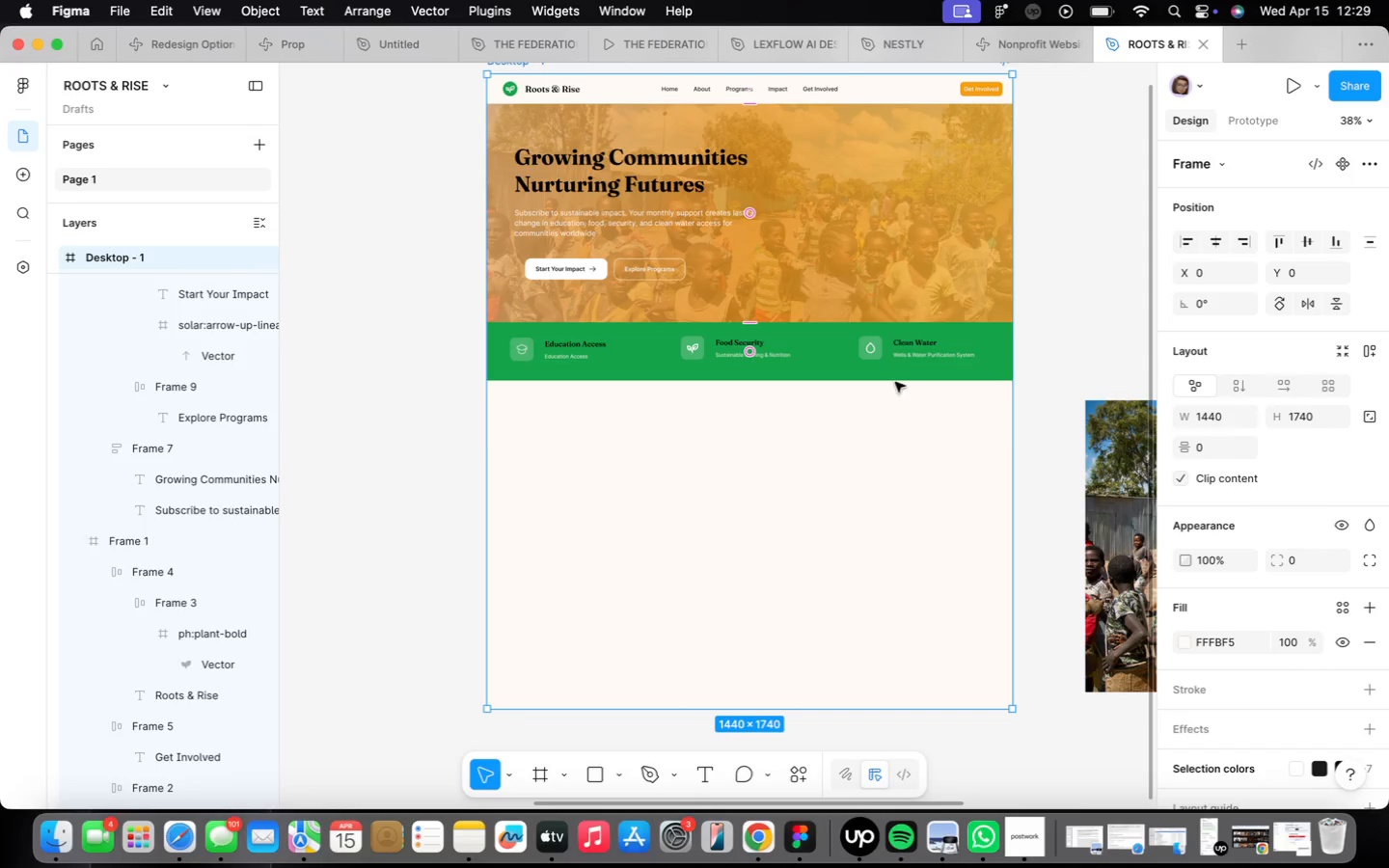 
double_click([518, 189])
 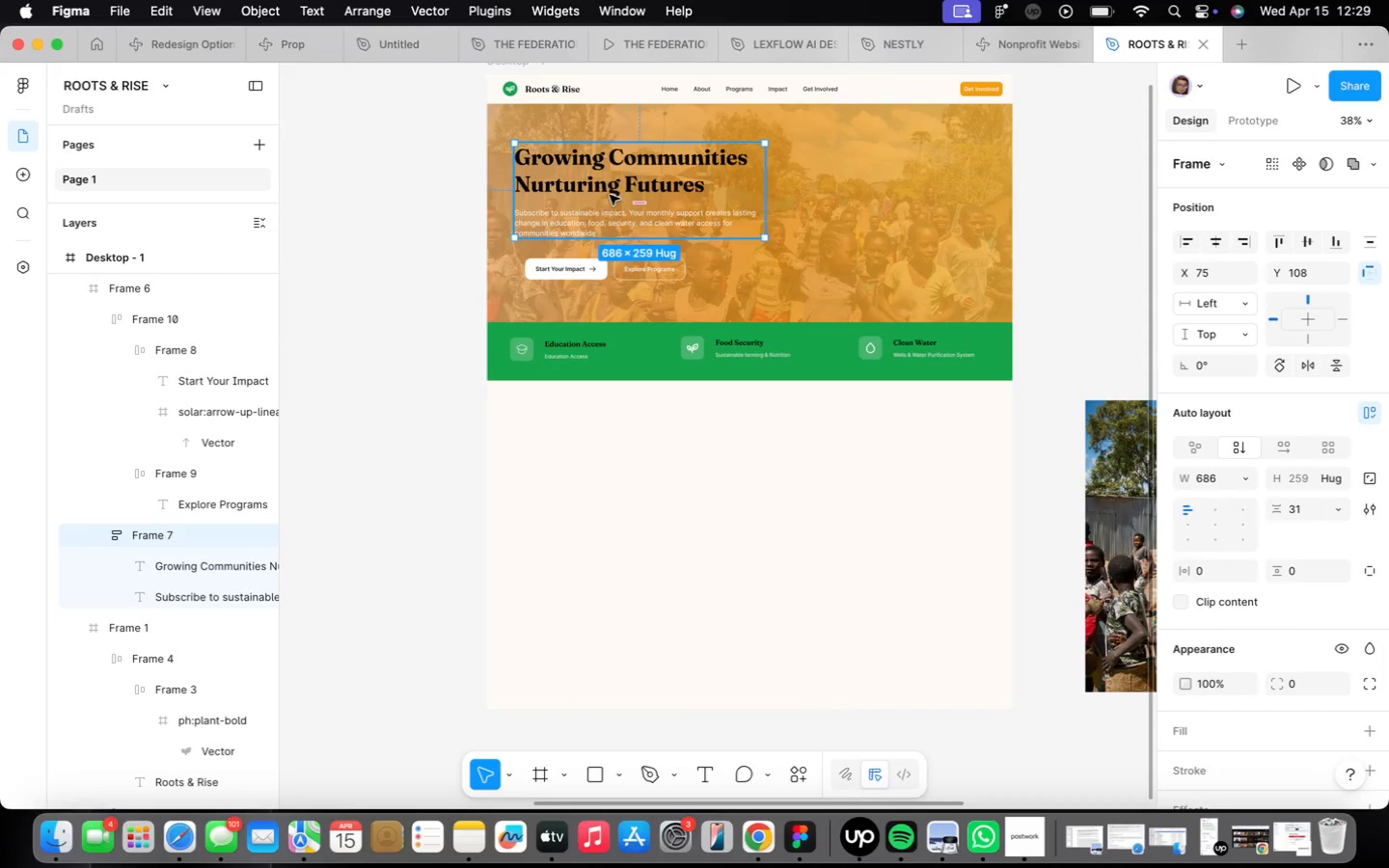 
hold_key(key=OptionLeft, duration=1.1)
left_click_drag(start_coordinate=[608, 191], to_coordinate=[735, 436])
 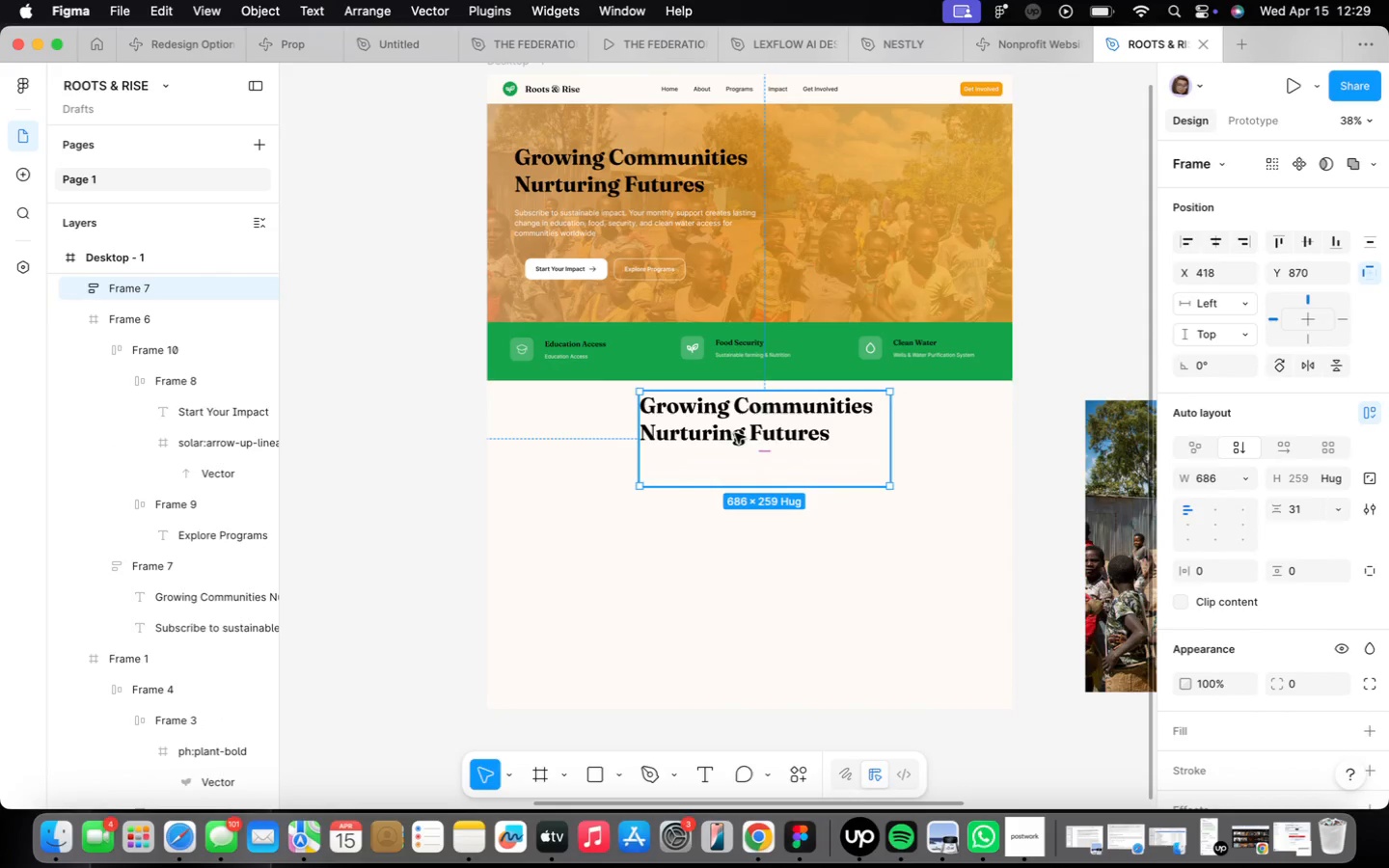 
double_click([735, 433])
 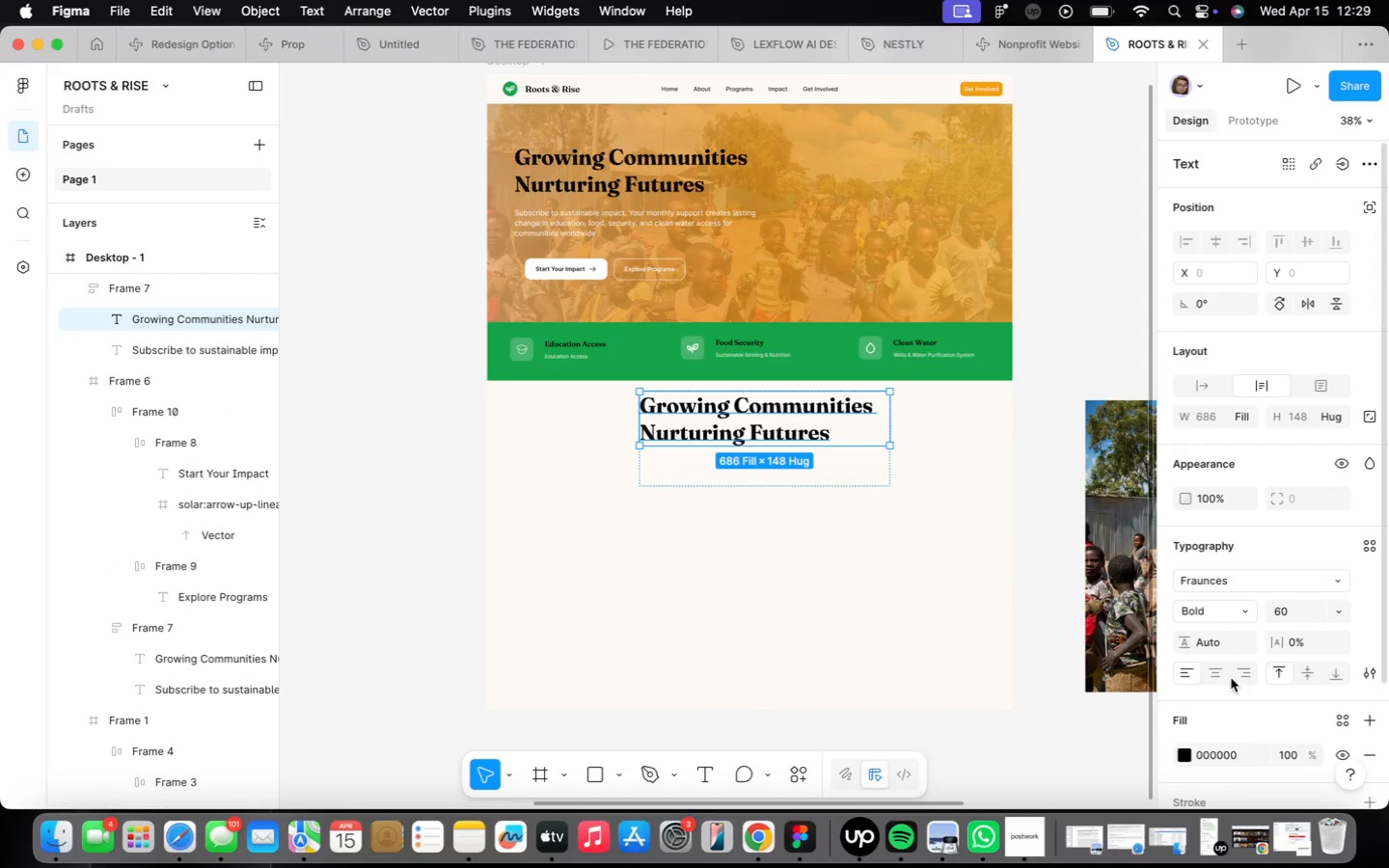 
left_click([1222, 673])
 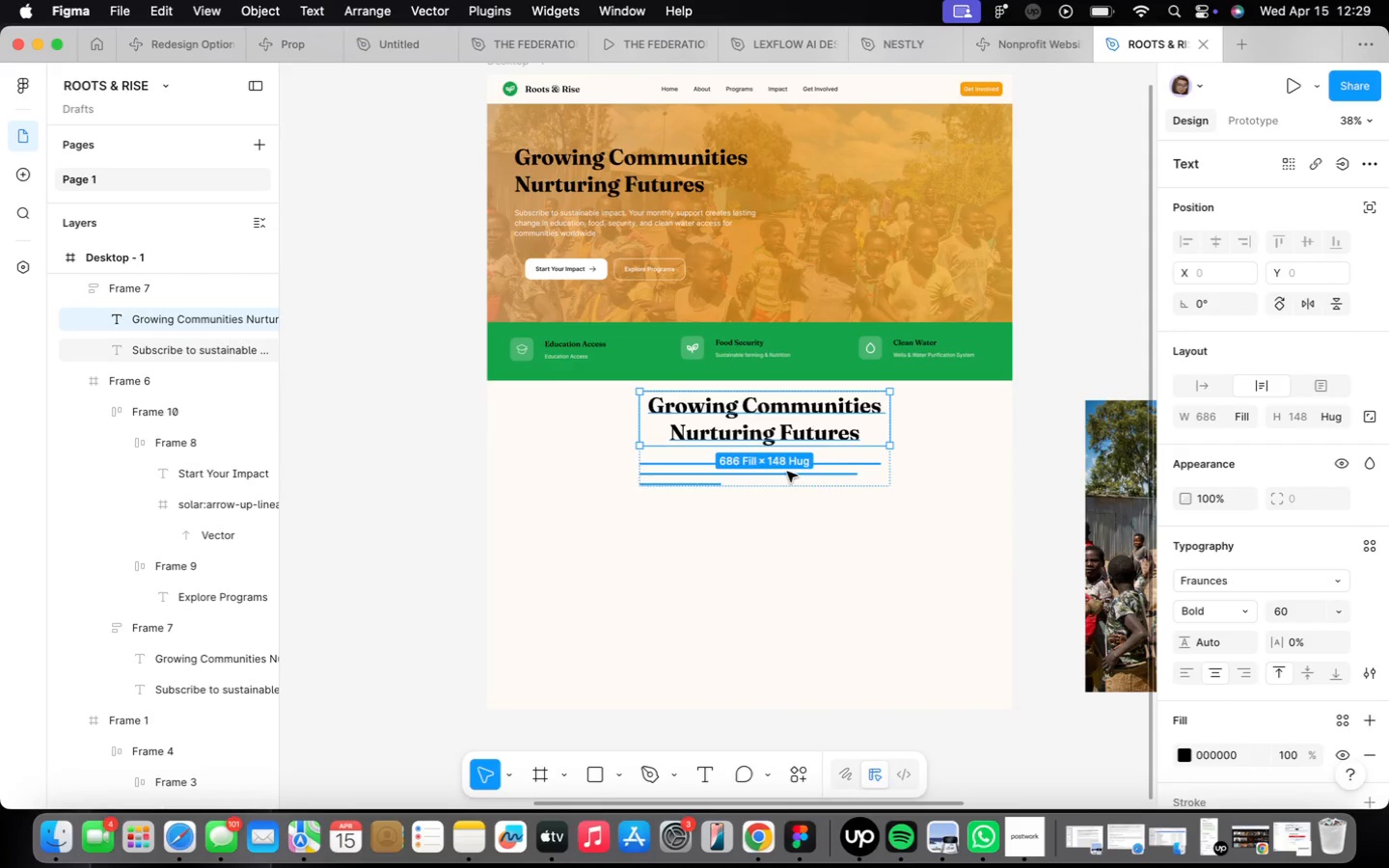 
left_click([787, 472])
 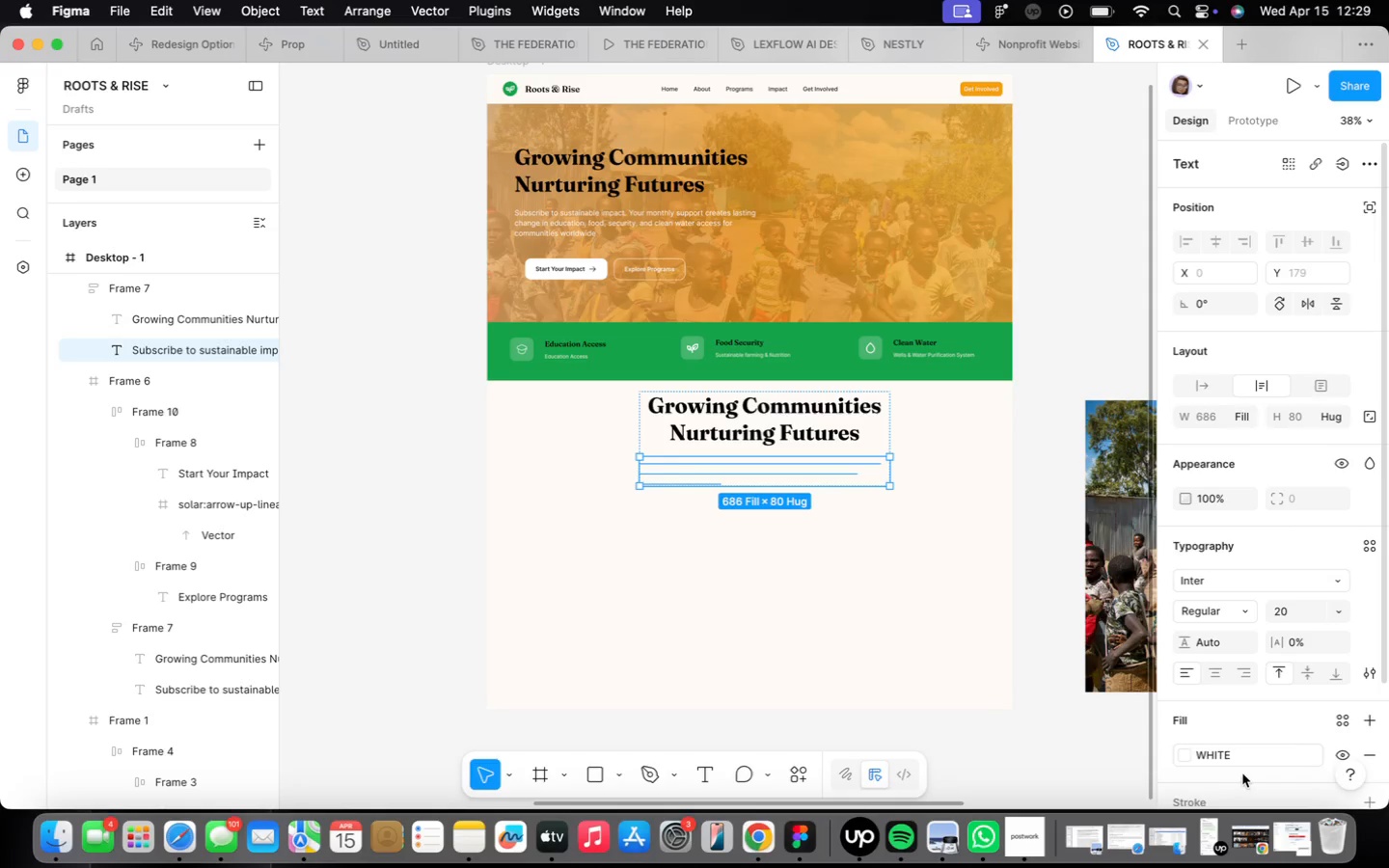 
left_click([1236, 753])
 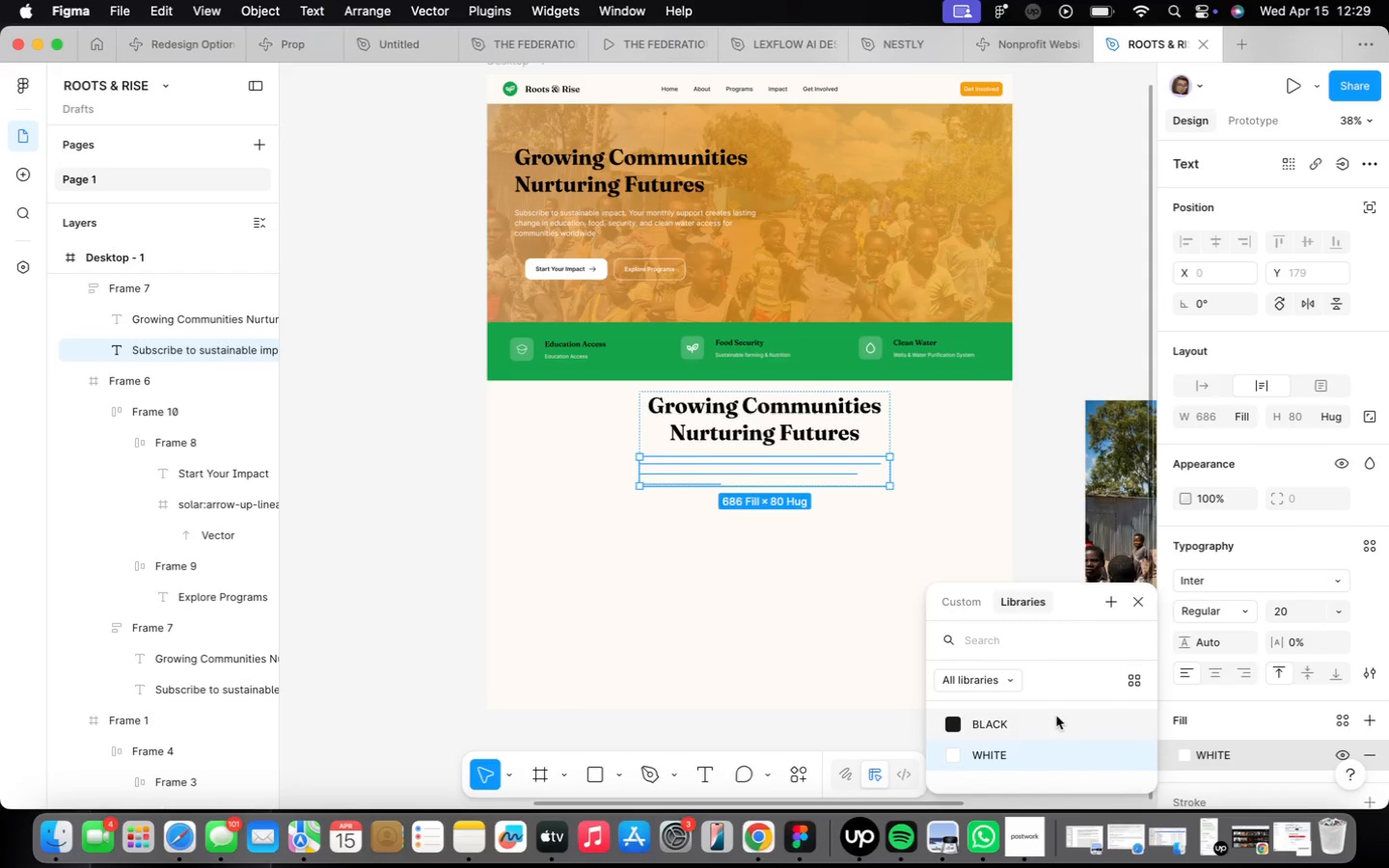 
left_click([1056, 716])
 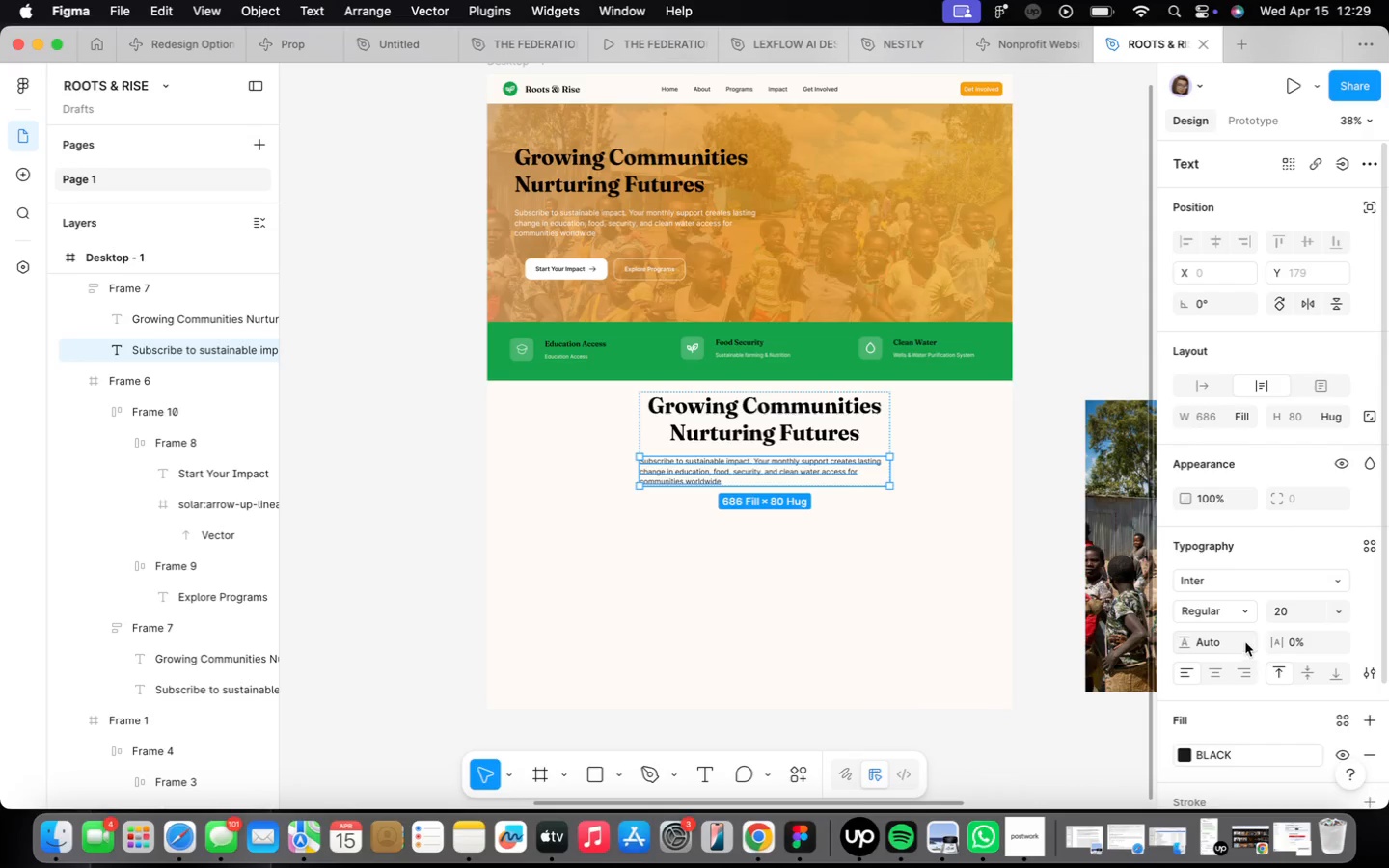 
left_click([1217, 668])
 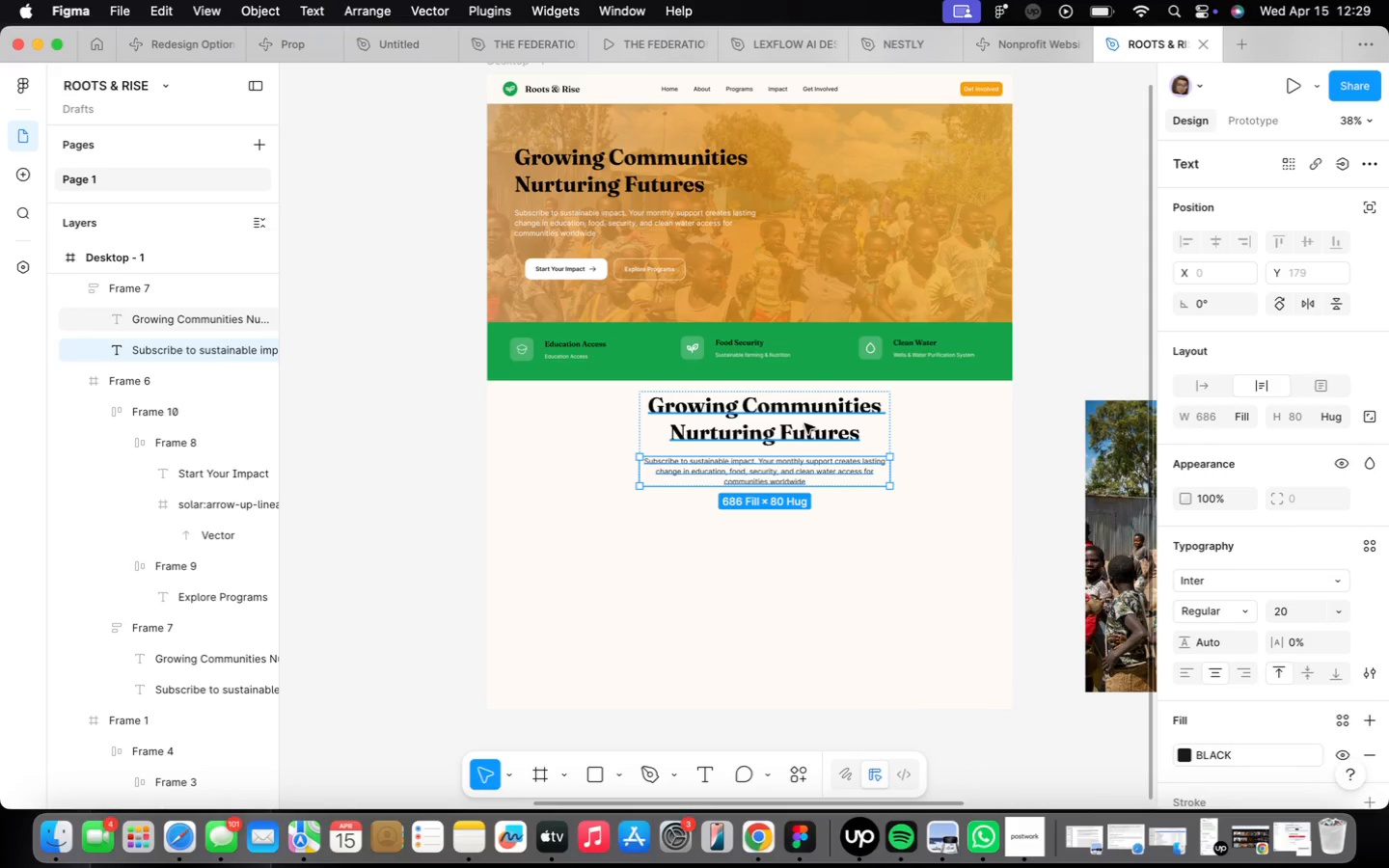 
double_click([804, 423])
 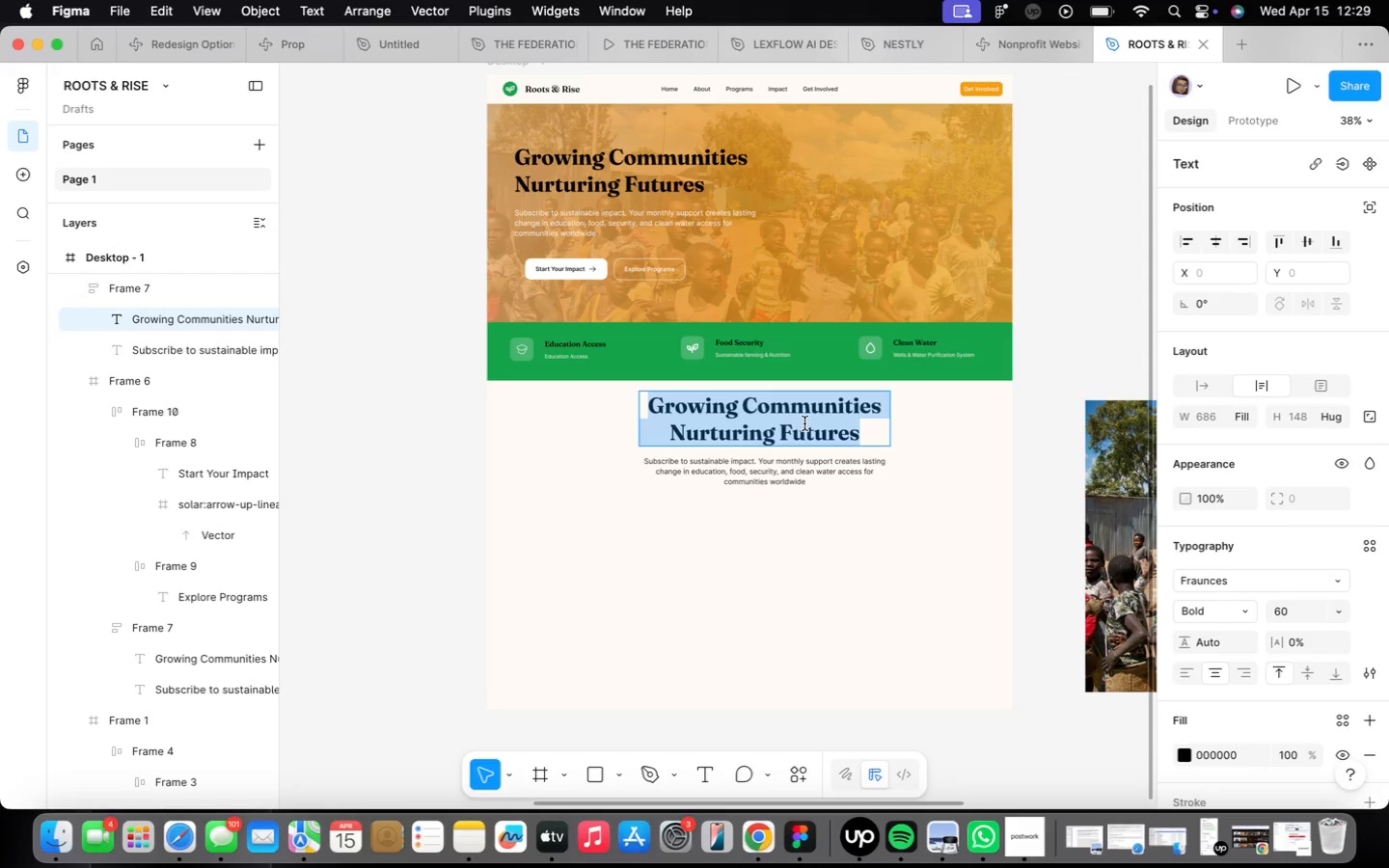 
wait(20.29)
 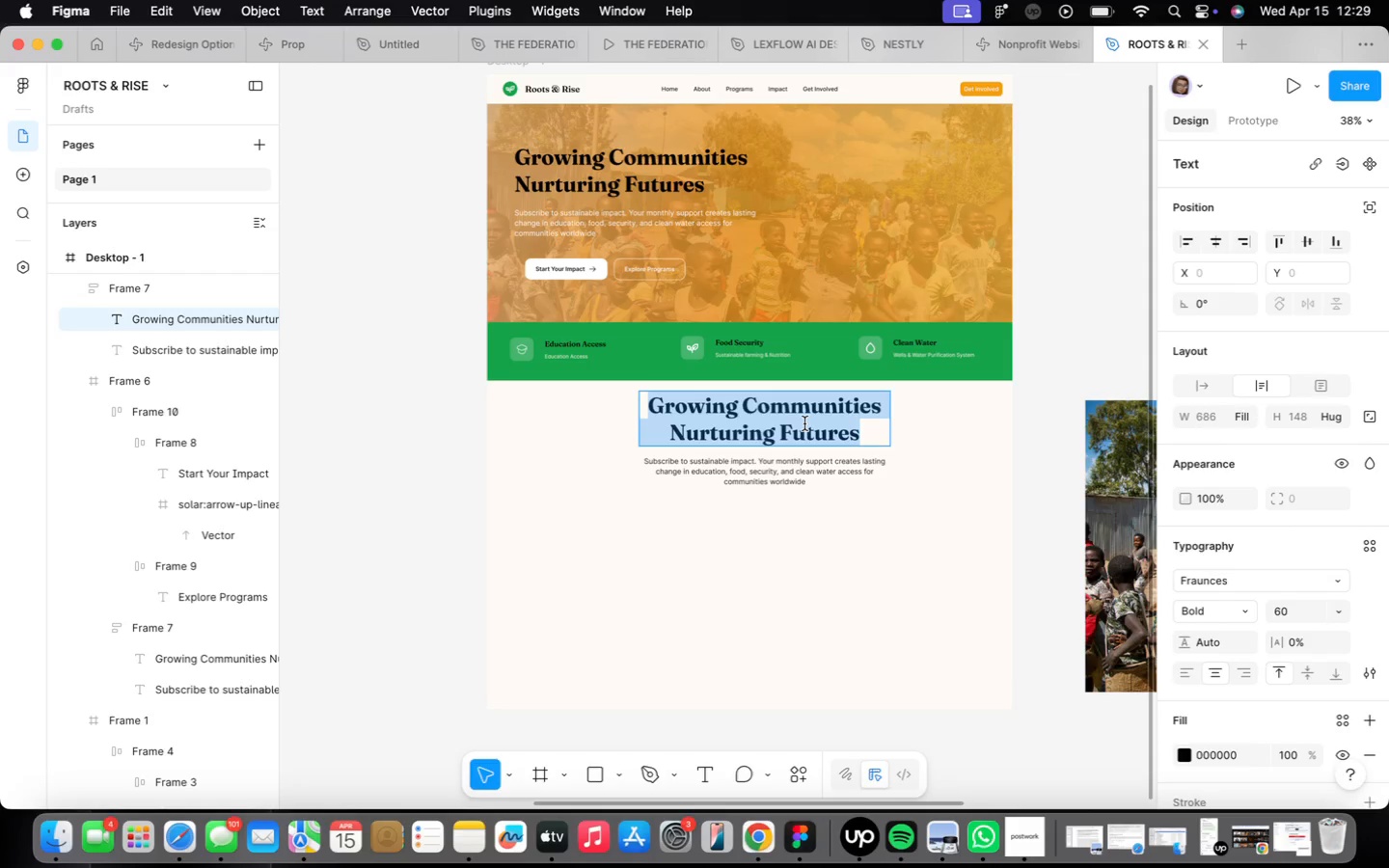 
type(Where)
 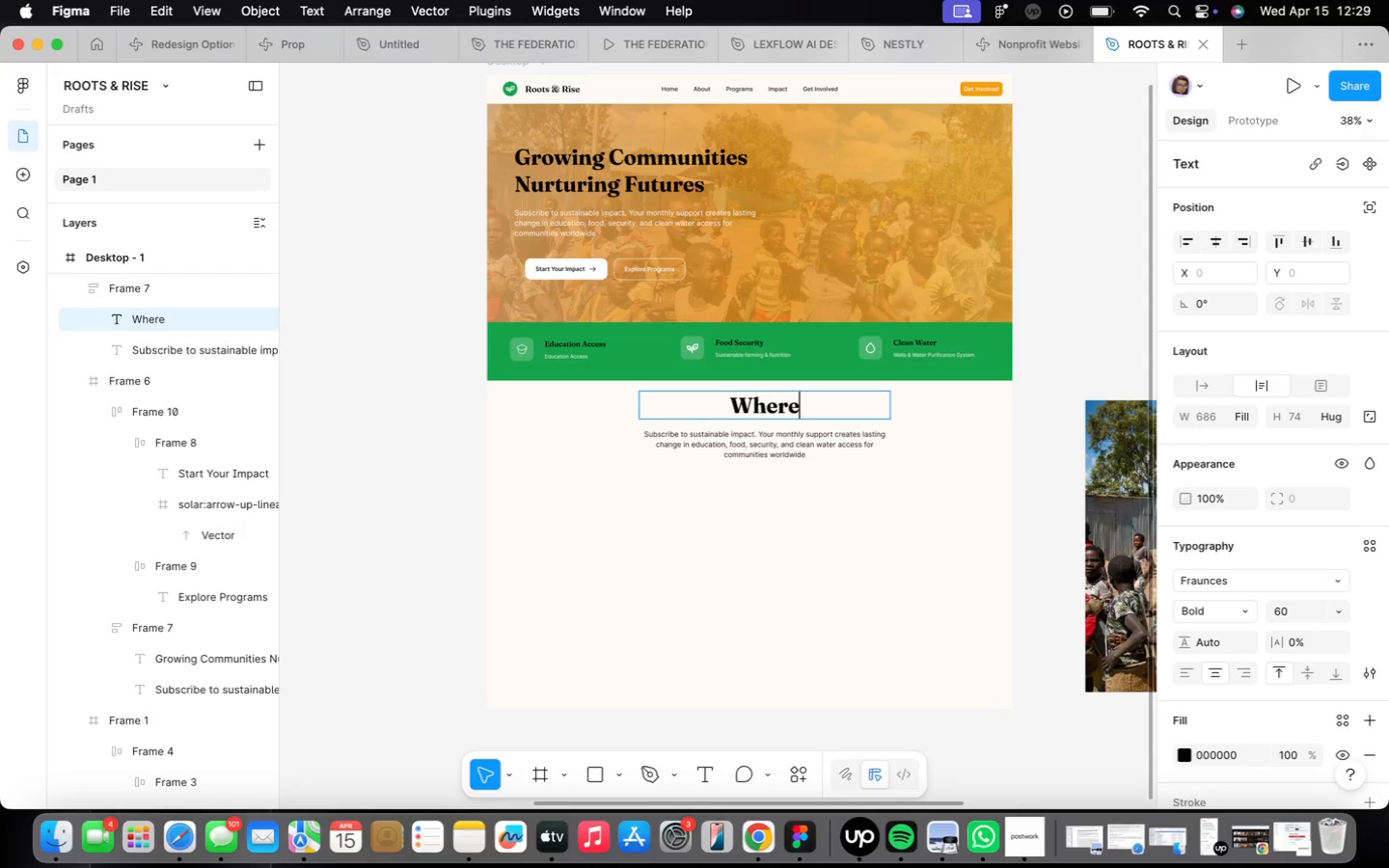 
wait(5.49)
 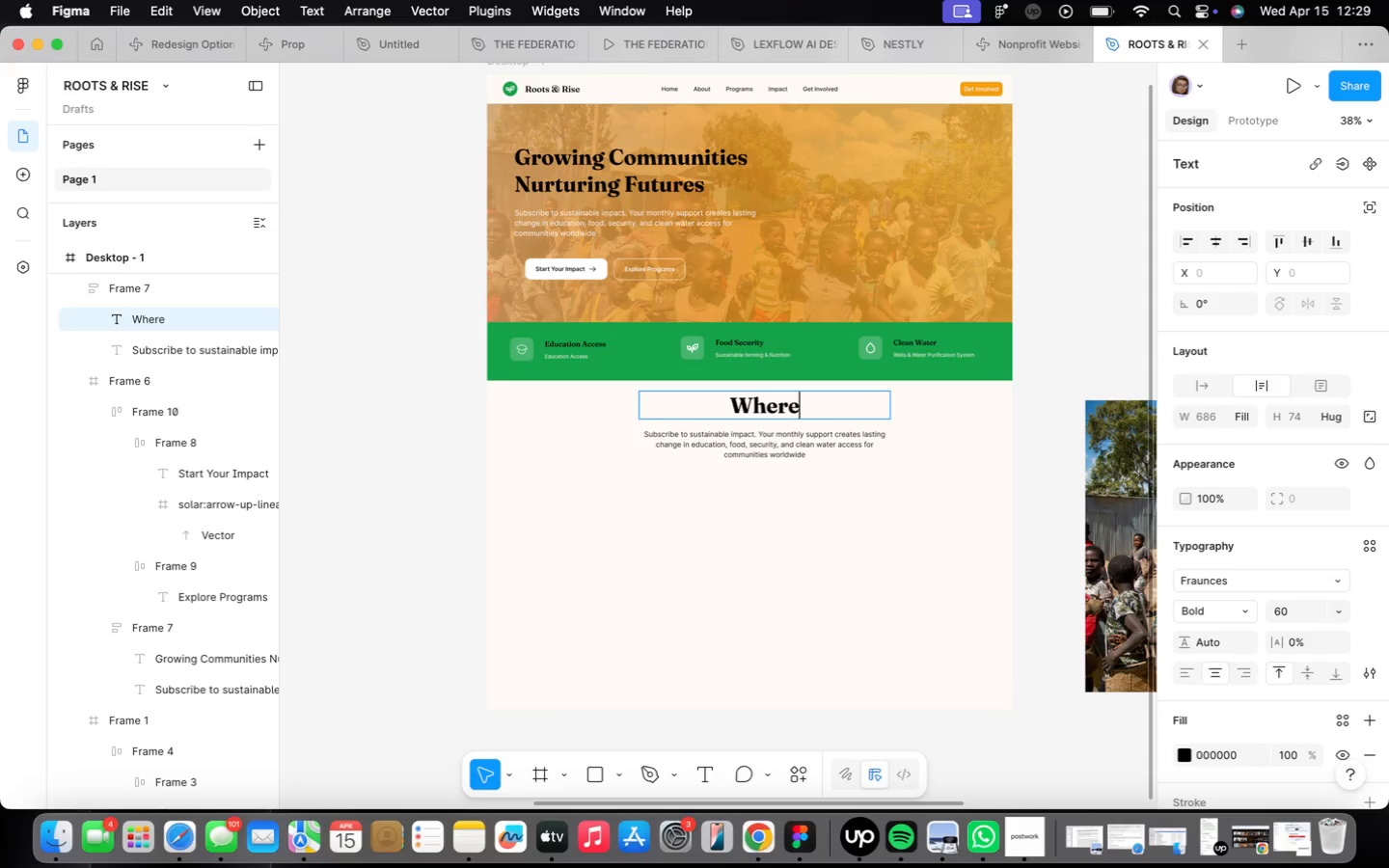 
type( Wew )
key(Backspace)
key(Backspace)
type( Make Impact)
 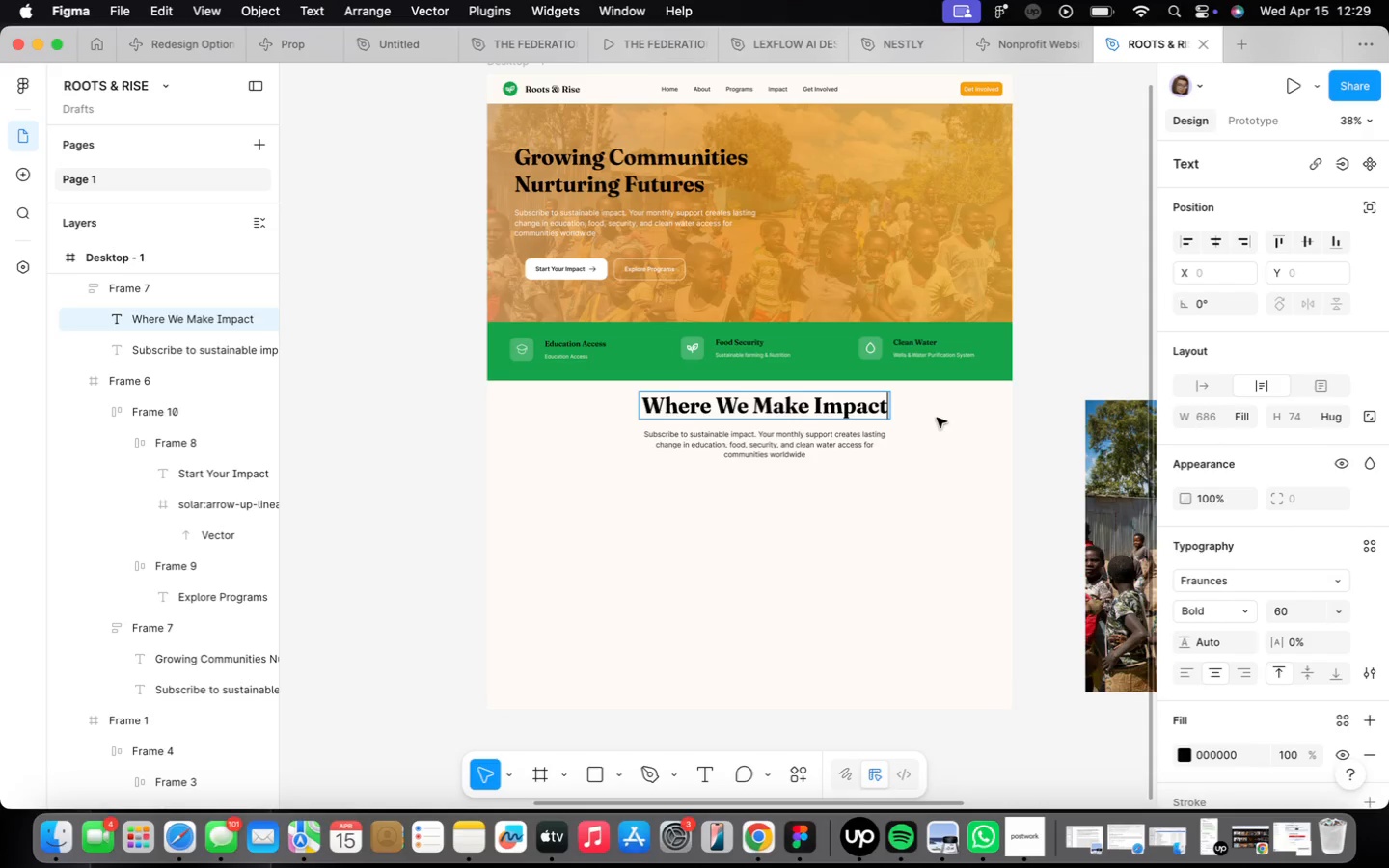 
scroll: coordinate [902, 431], scroll_direction: up, amount: 5.0
 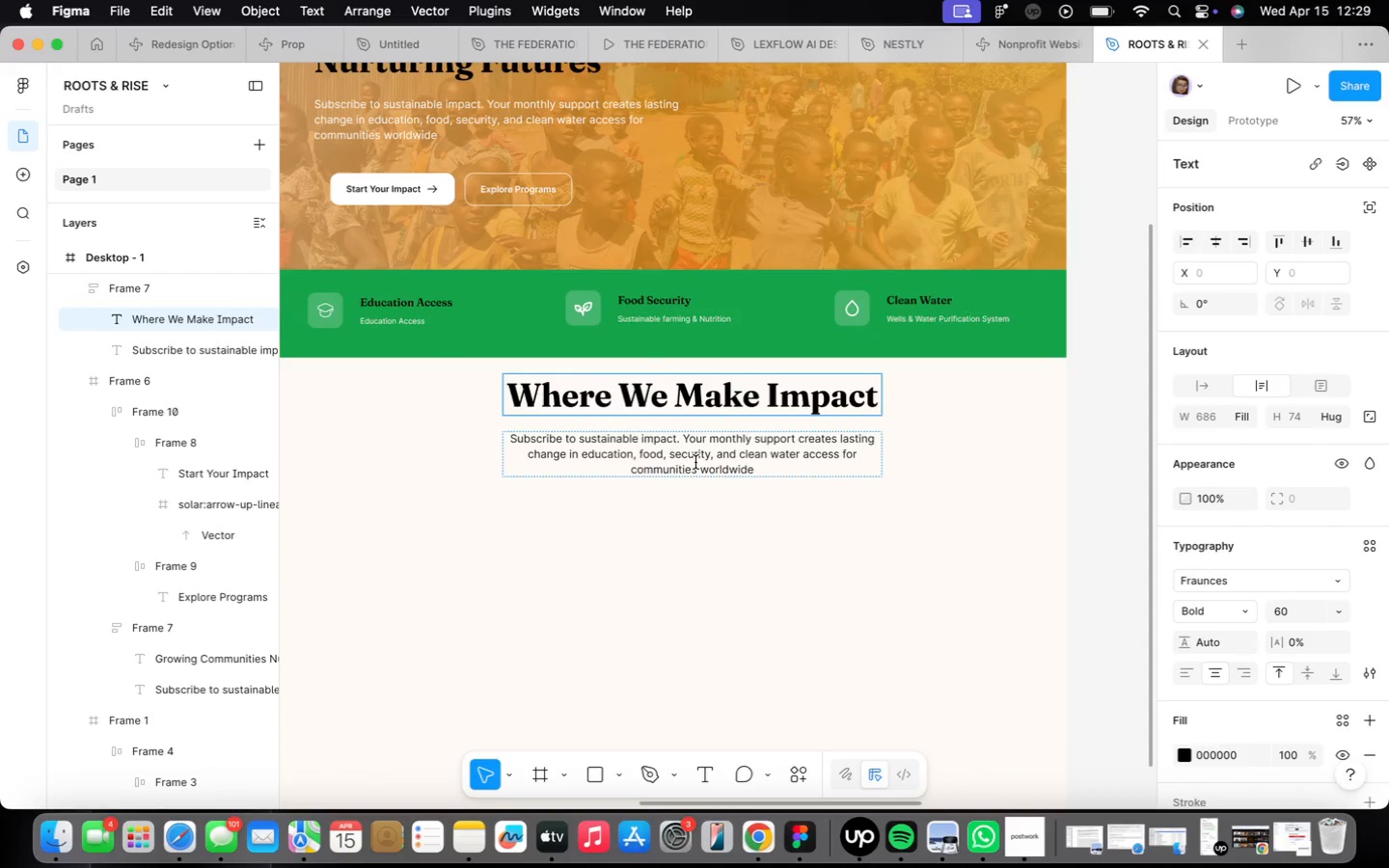 
double_click([695, 462])
 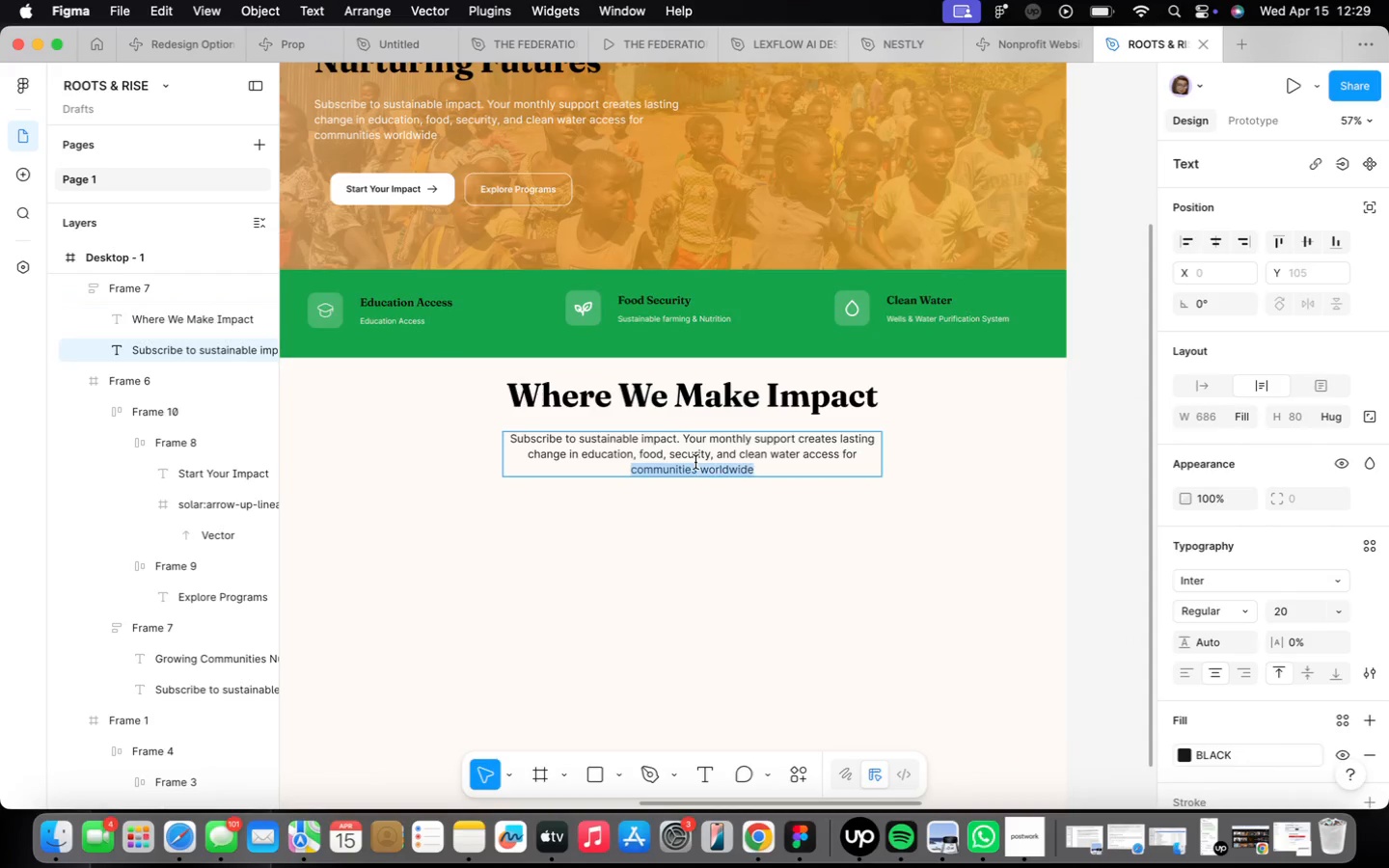 
triple_click([695, 462])
 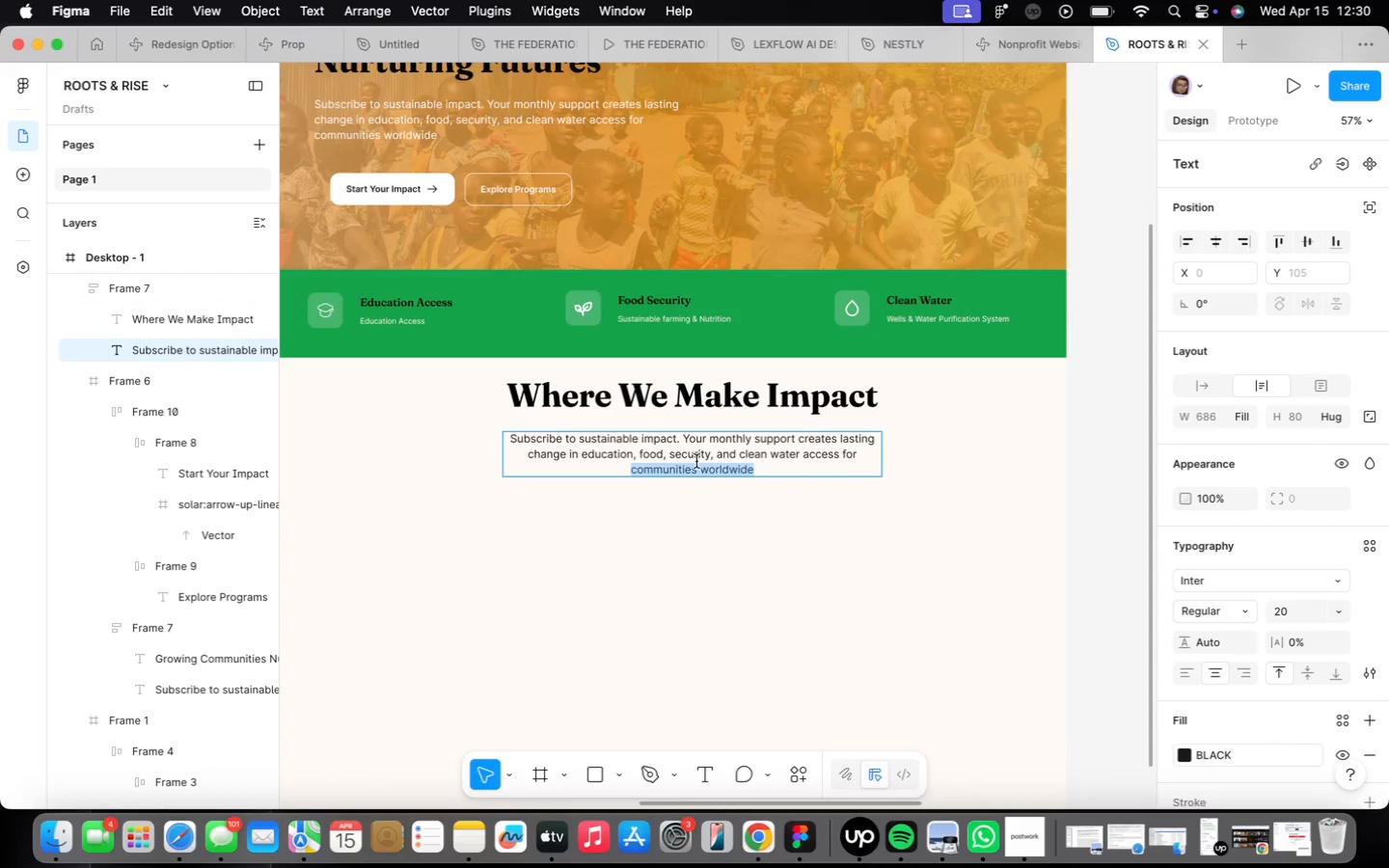 
triple_click([696, 461])
 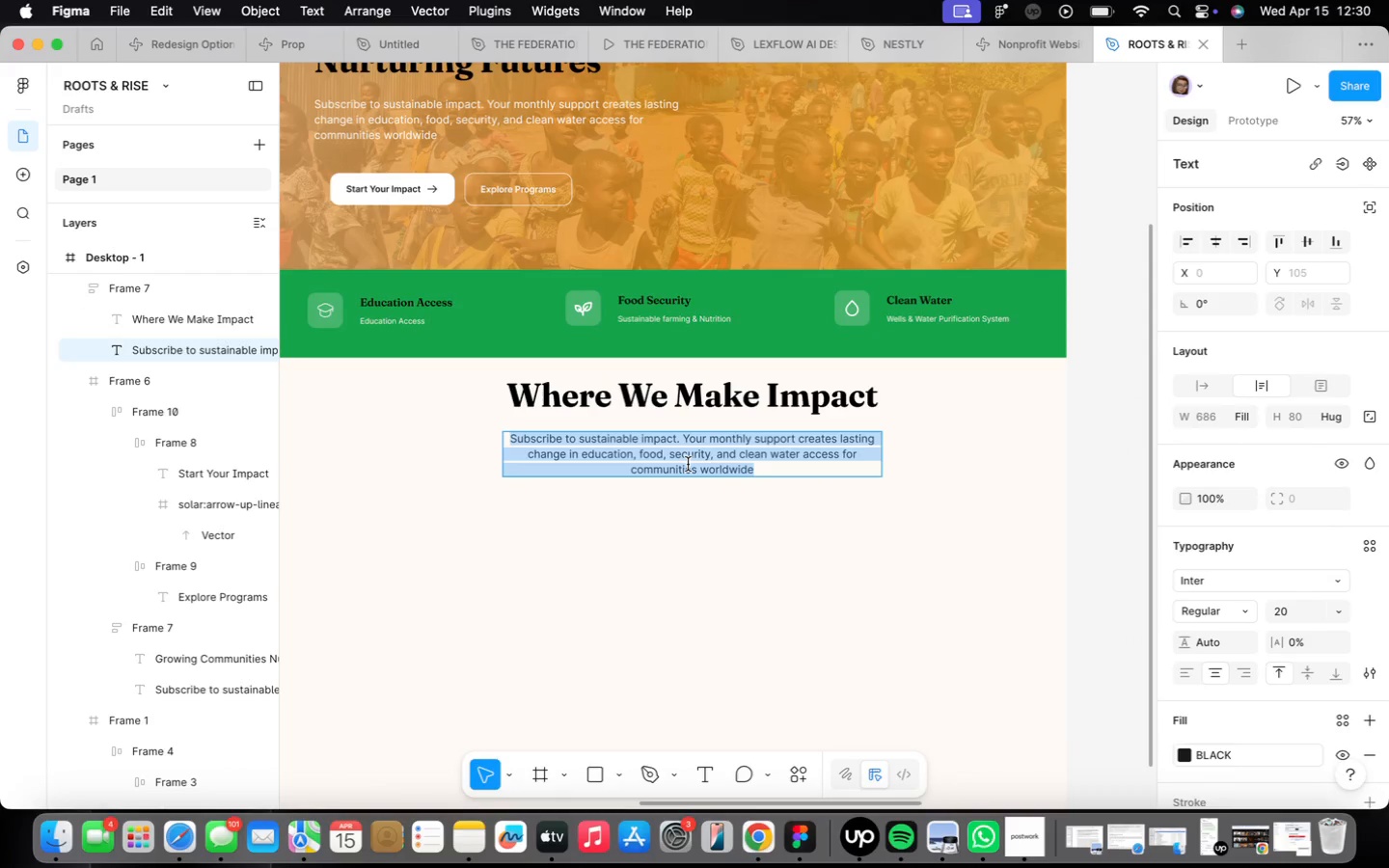 
key(CapsLock)
 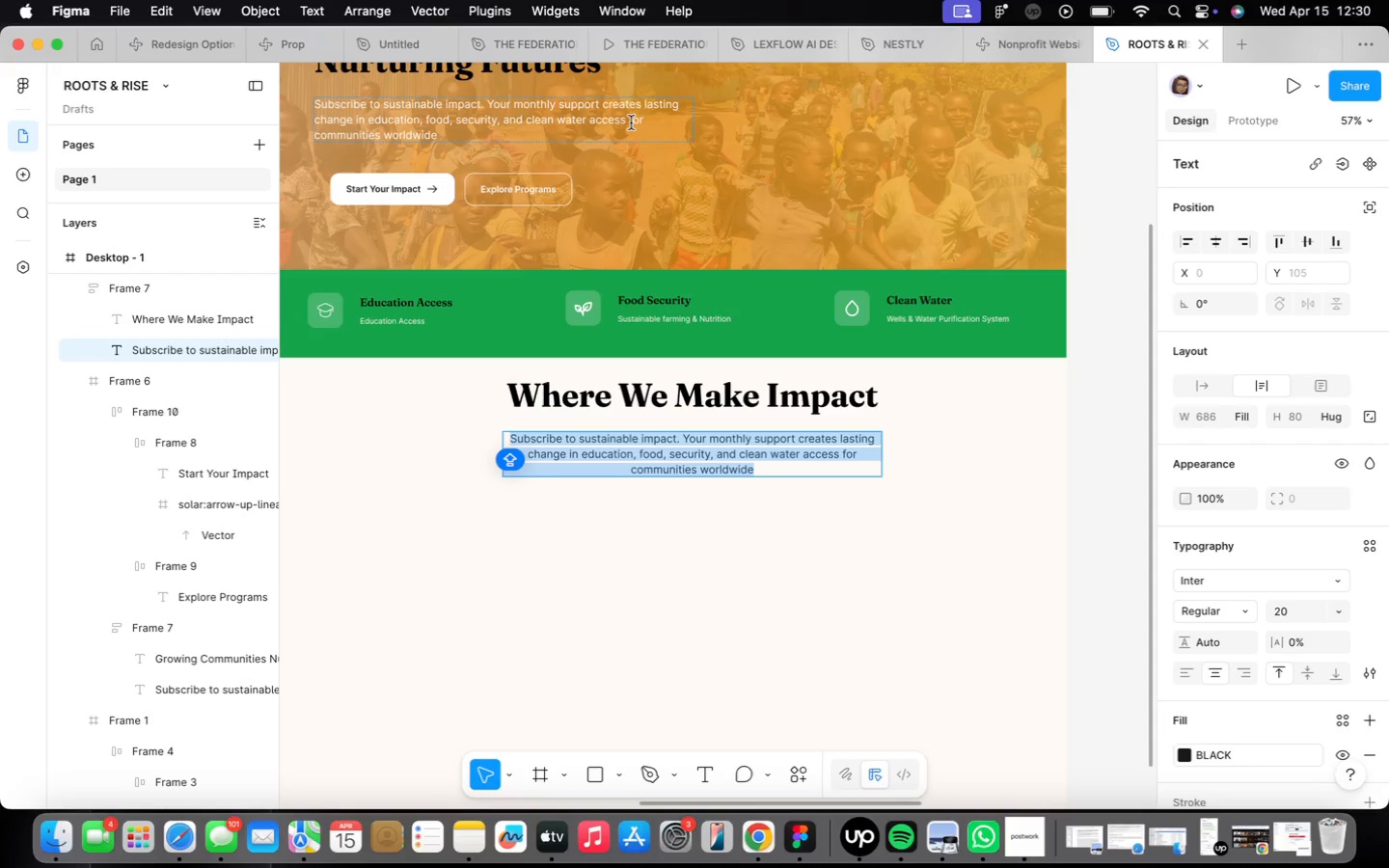 
wait(6.71)
 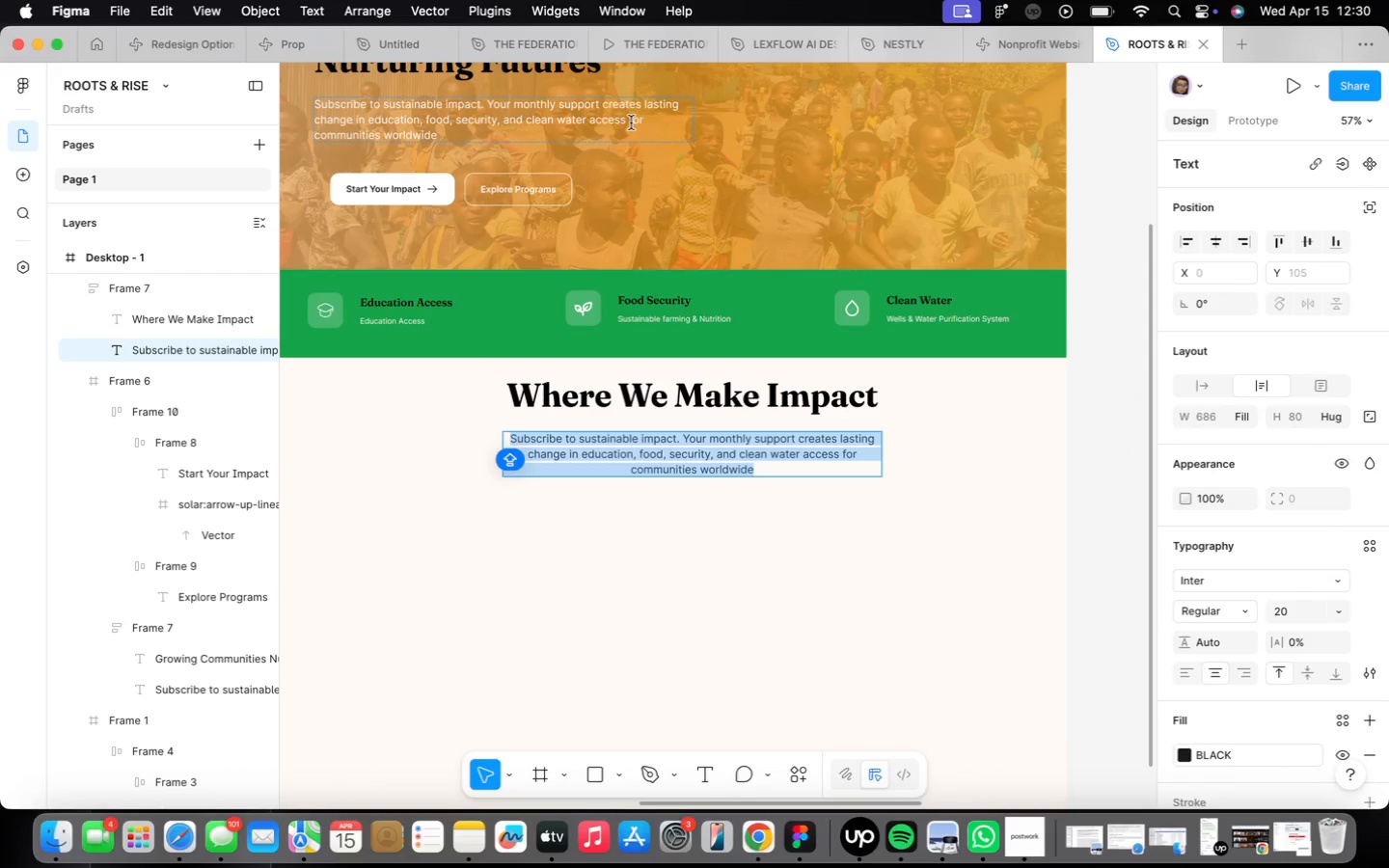 
key(O)
 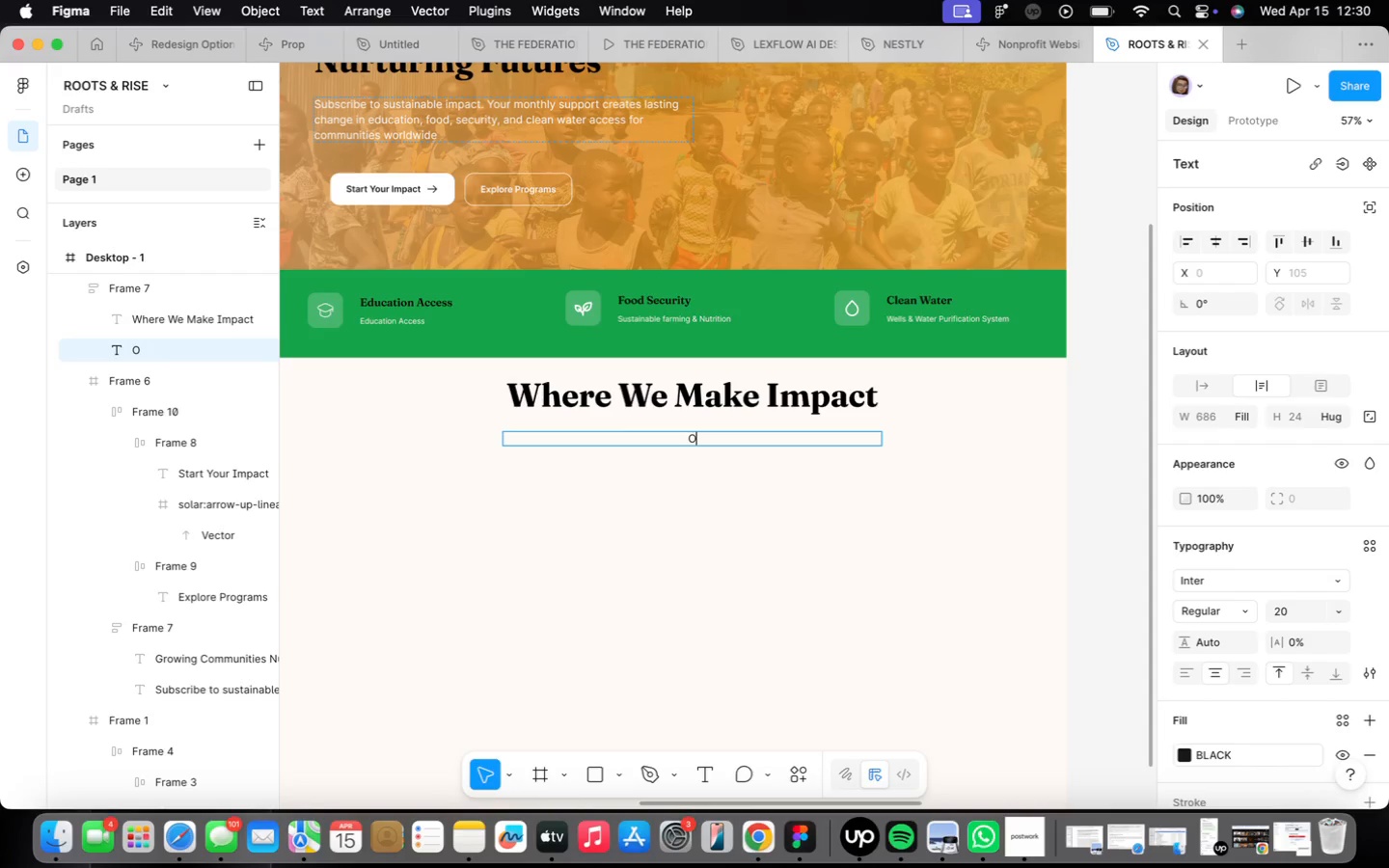 
key(CapsLock)
 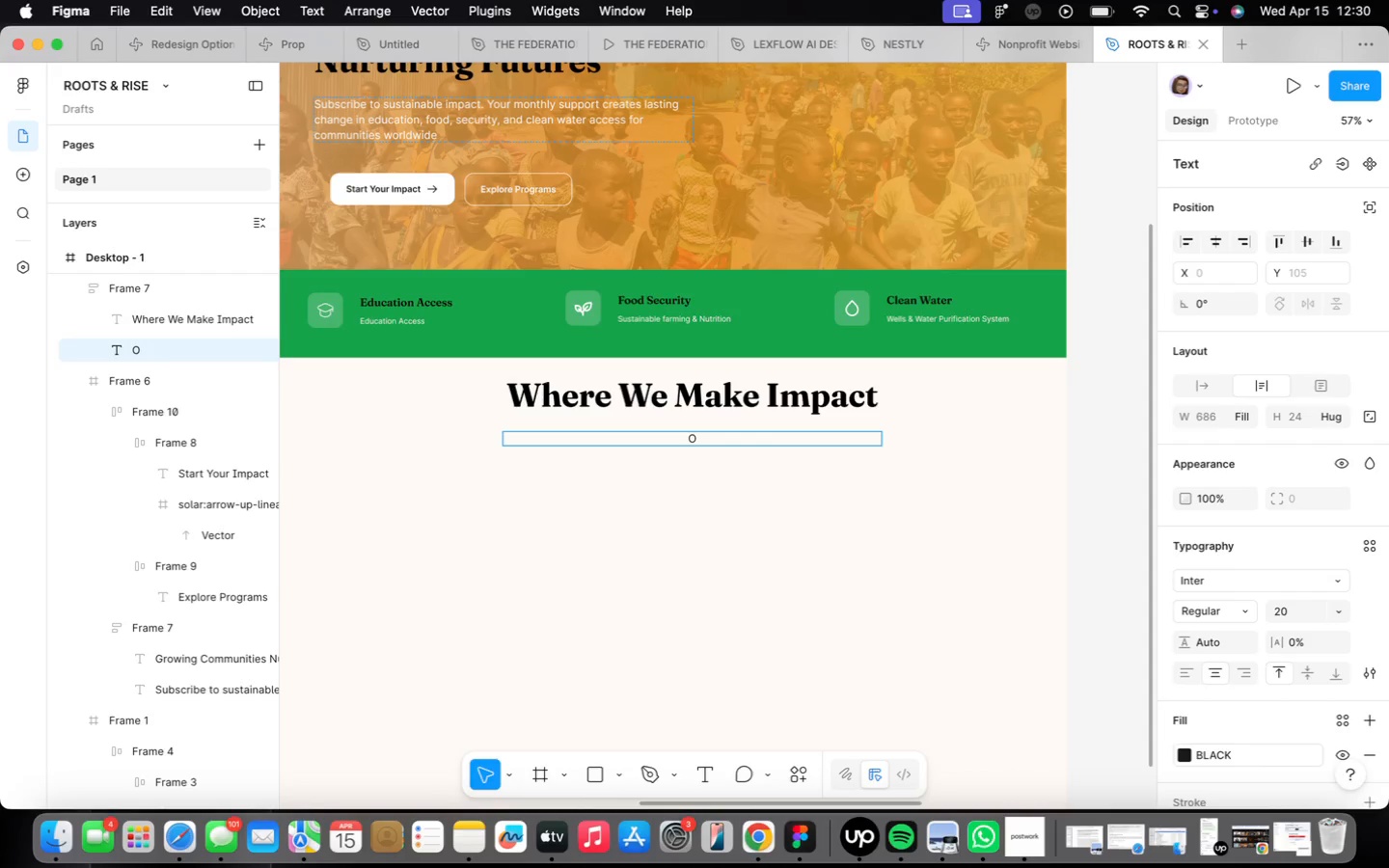 
type(ur S)
 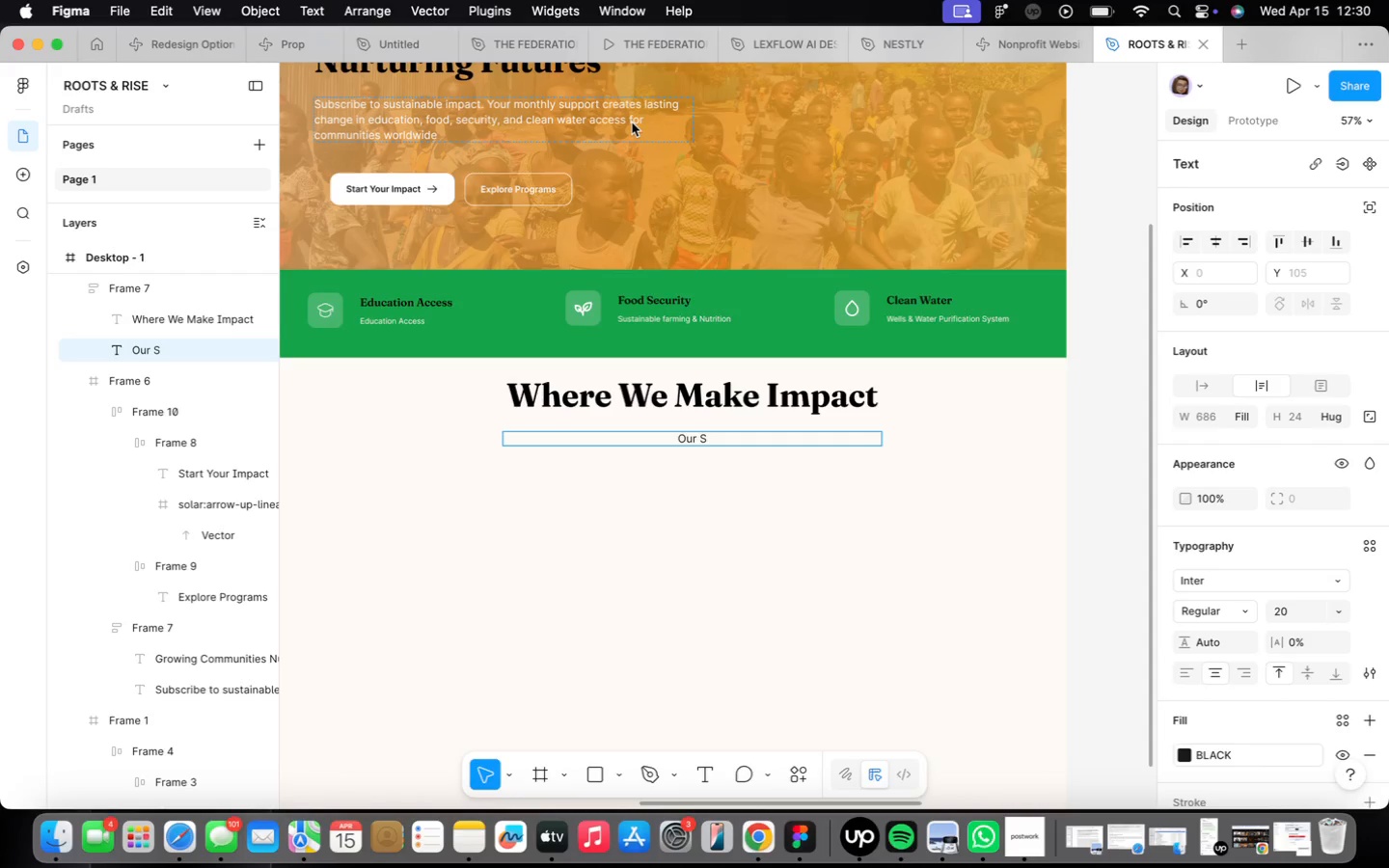 
wait(9.43)
 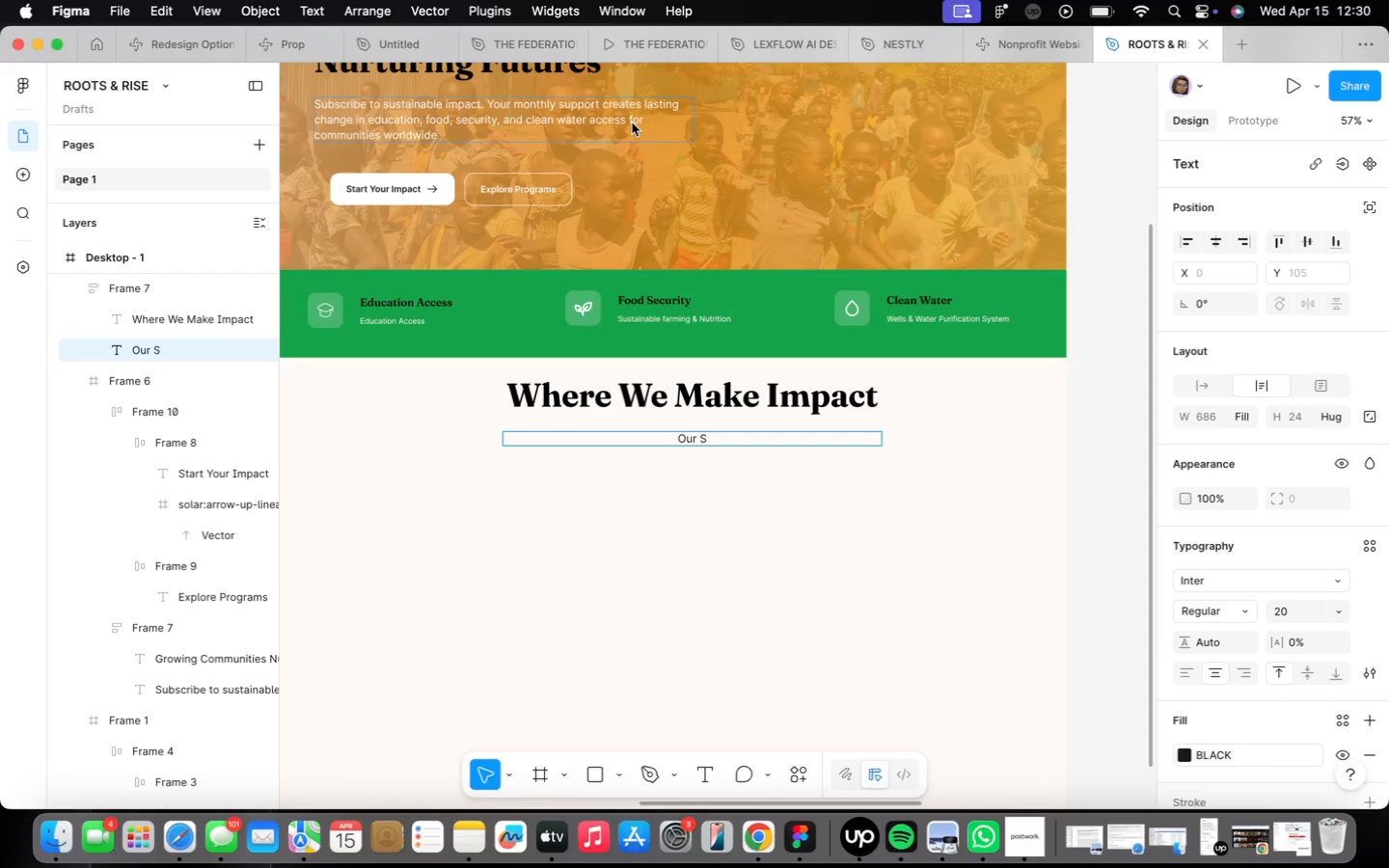 
type(ubscription based model )
 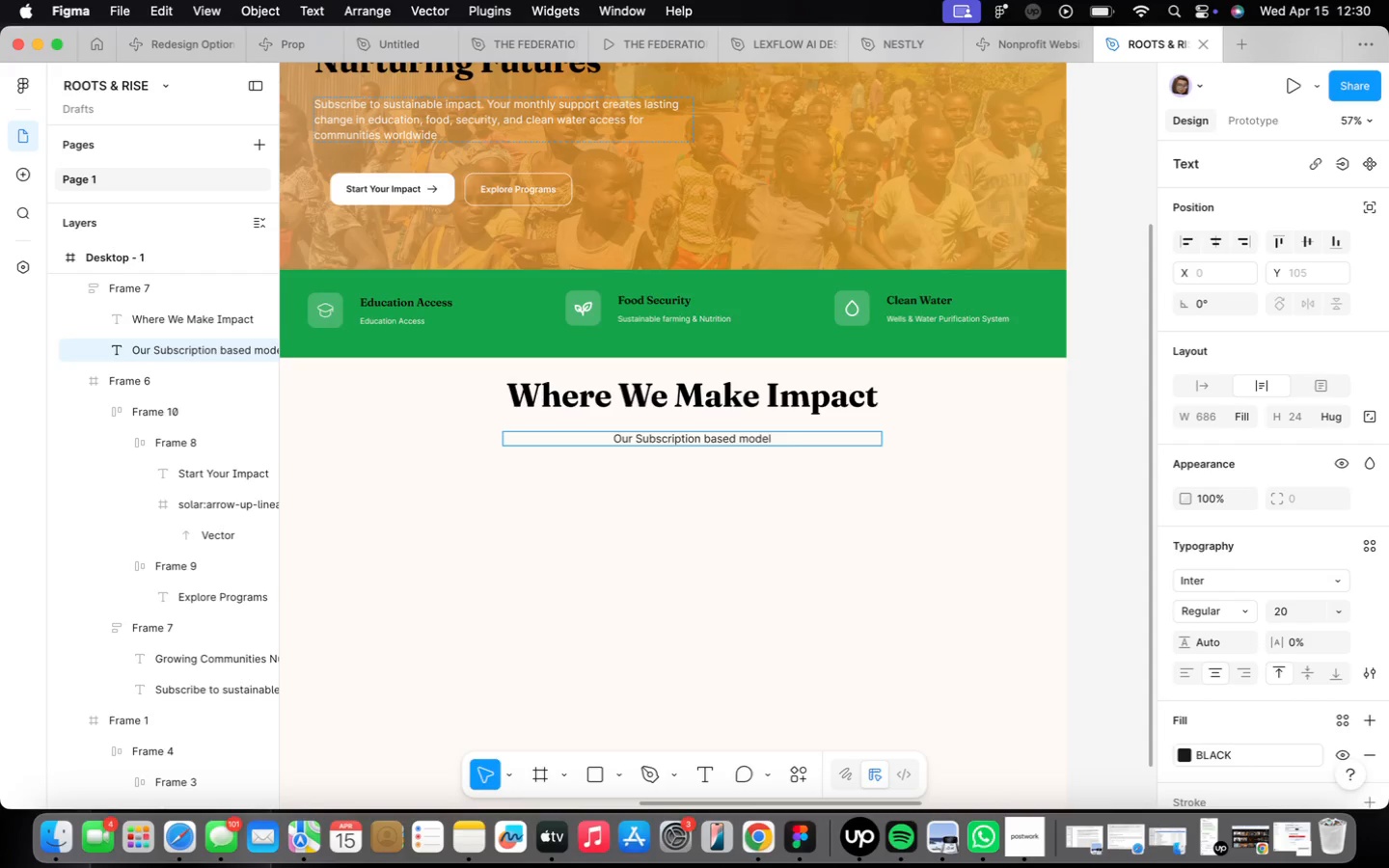 
type(ensures sustainable )
 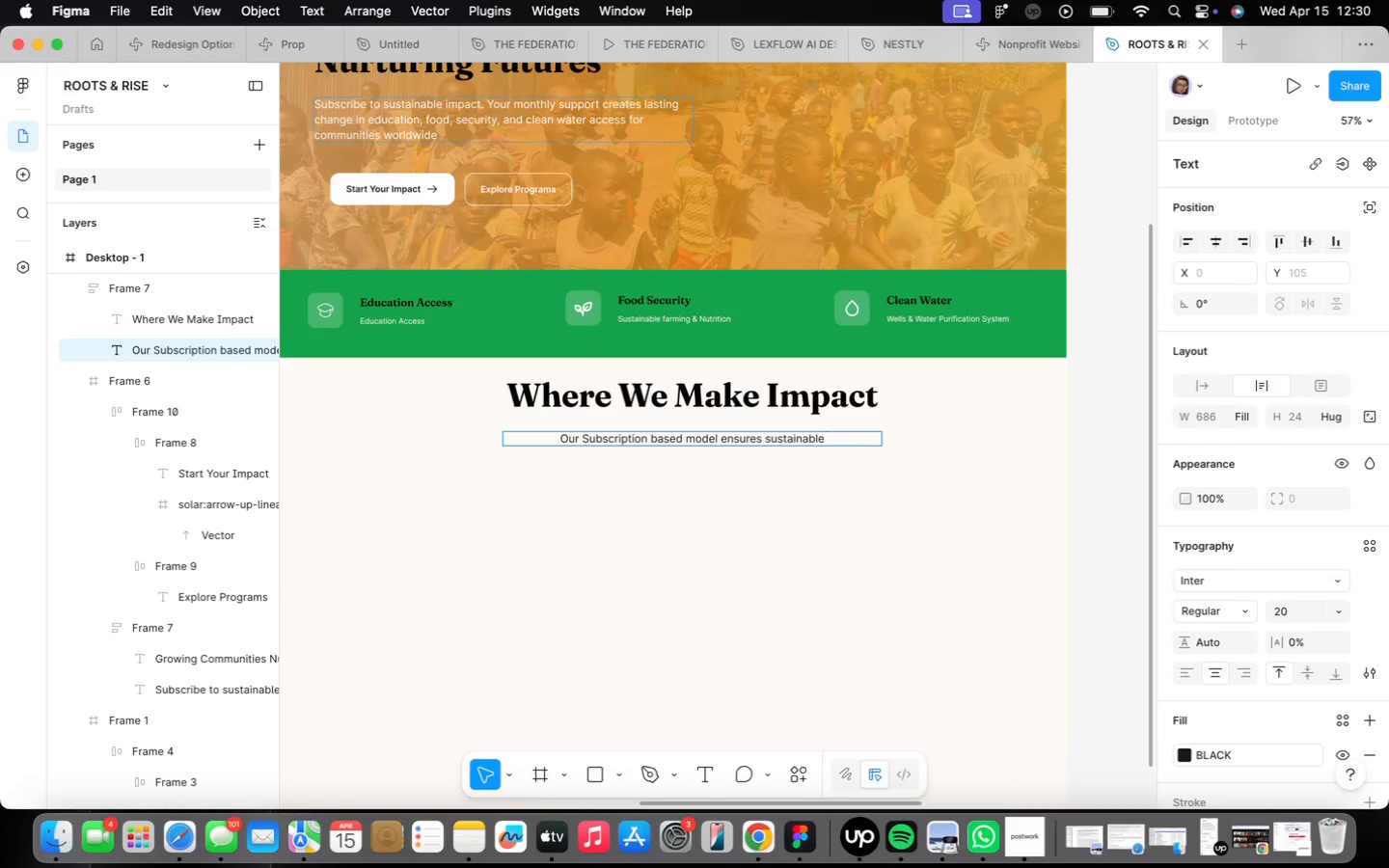 
wait(10.49)
 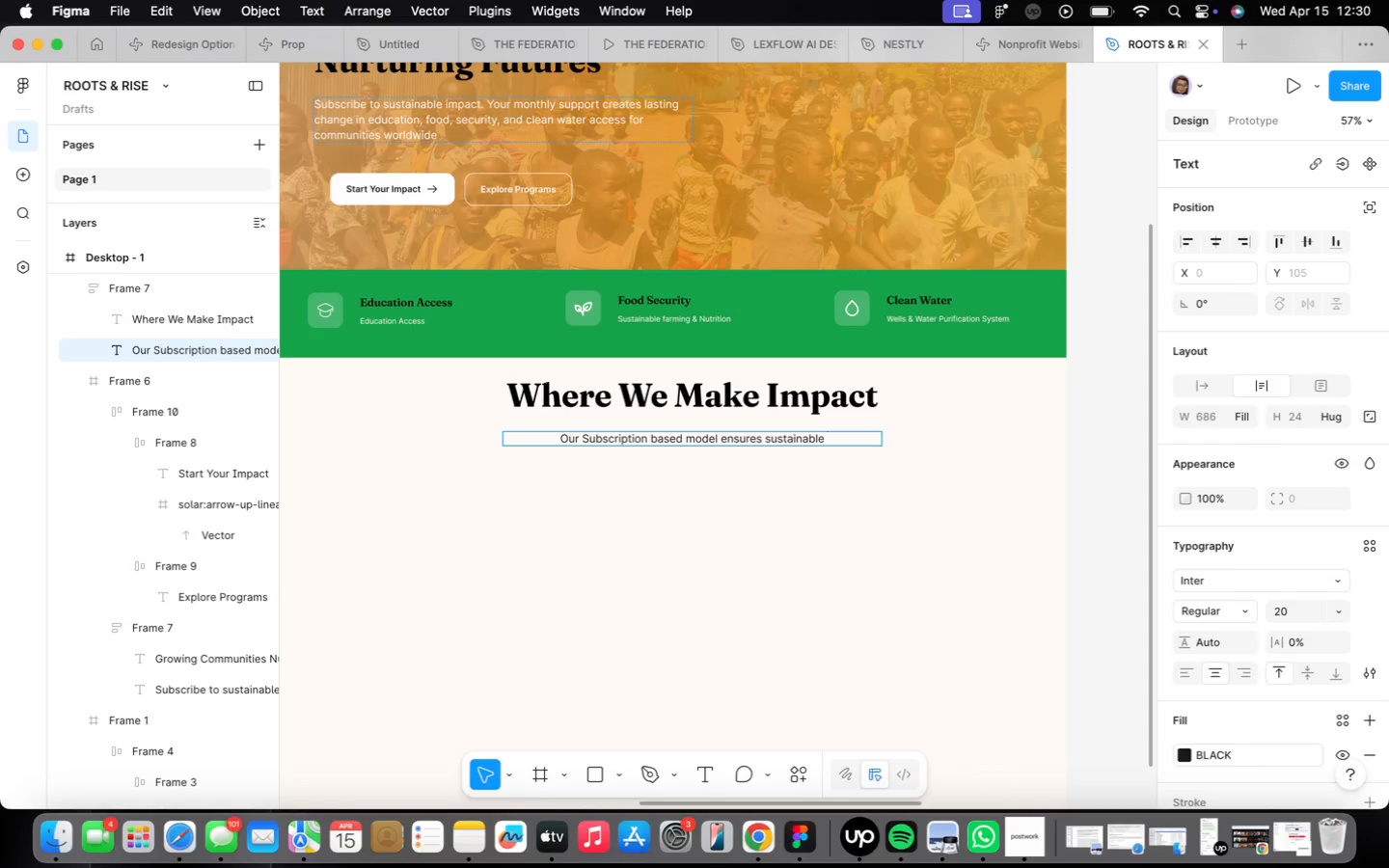 
type(long term support)
 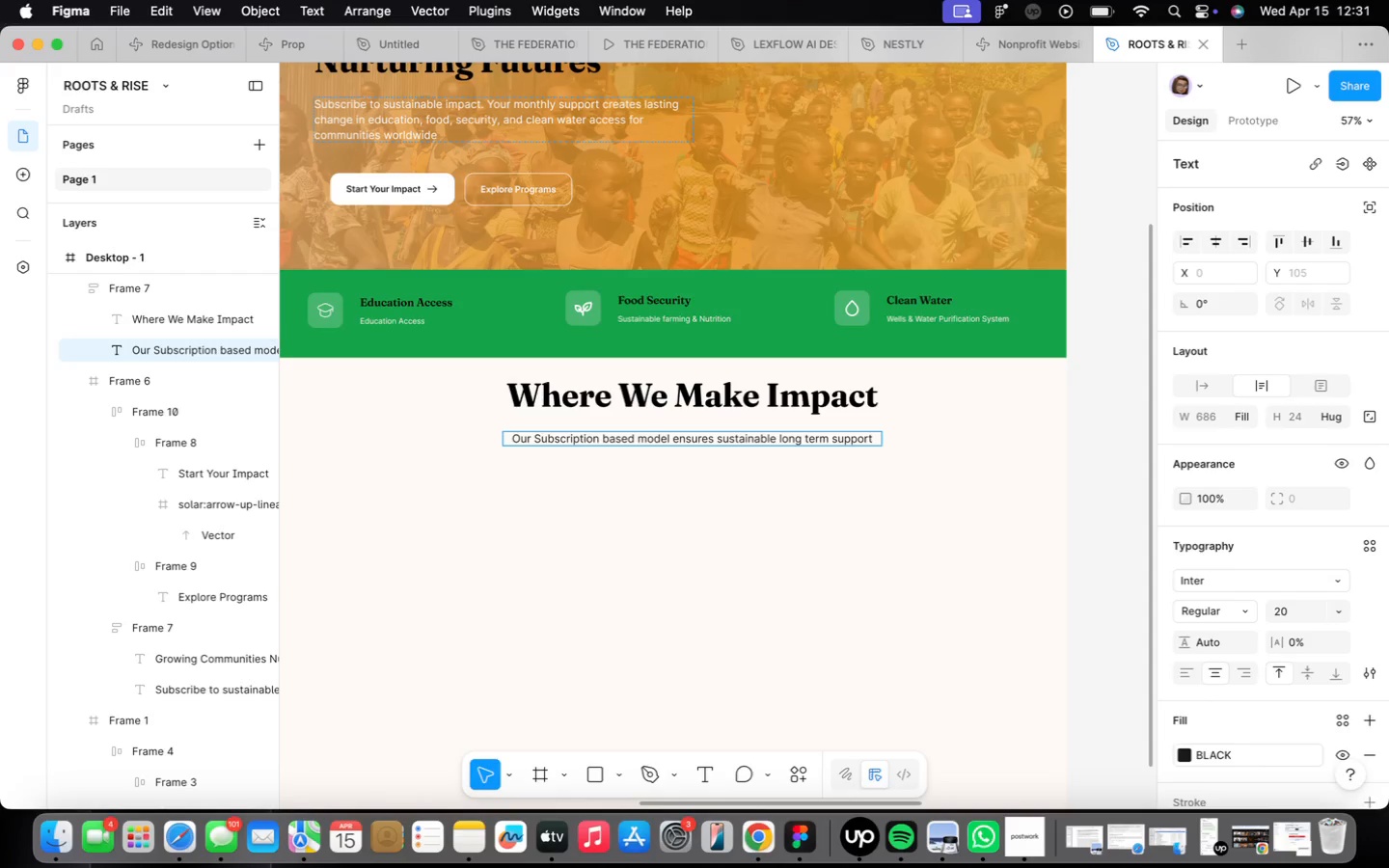 
wait(31.59)
 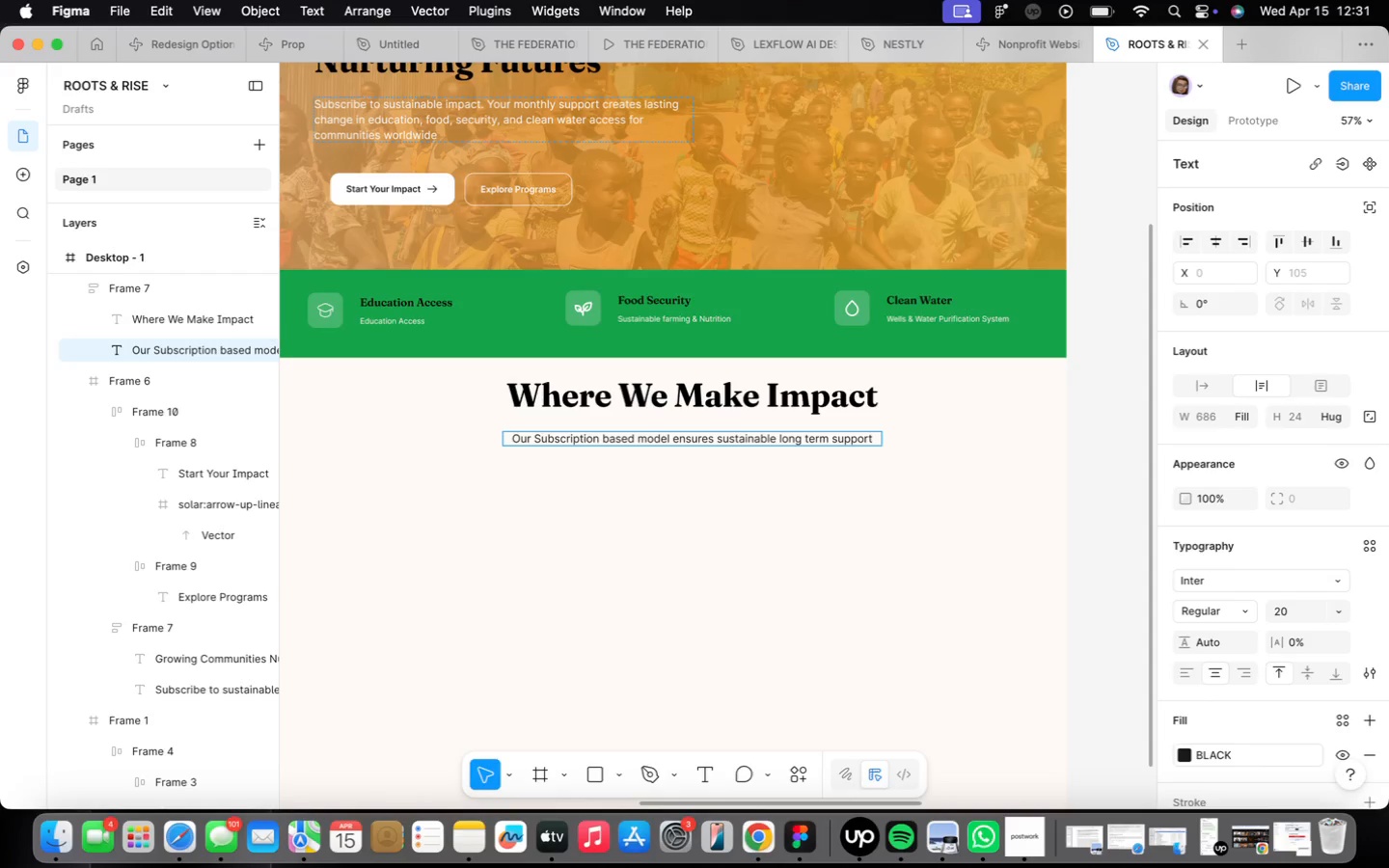 
key(Enter)
 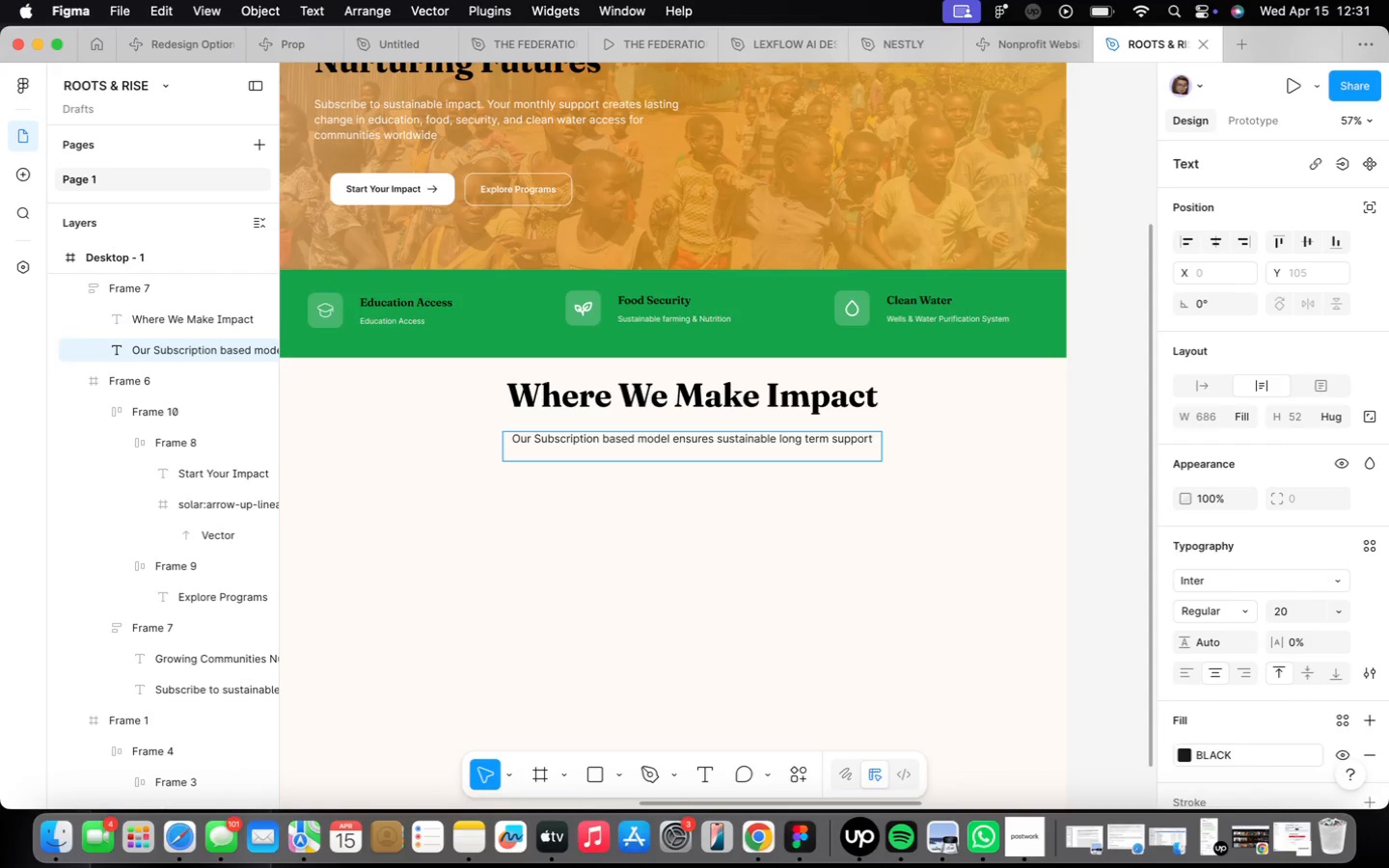 
type(for o)
key(Backspace)
type(communities )
 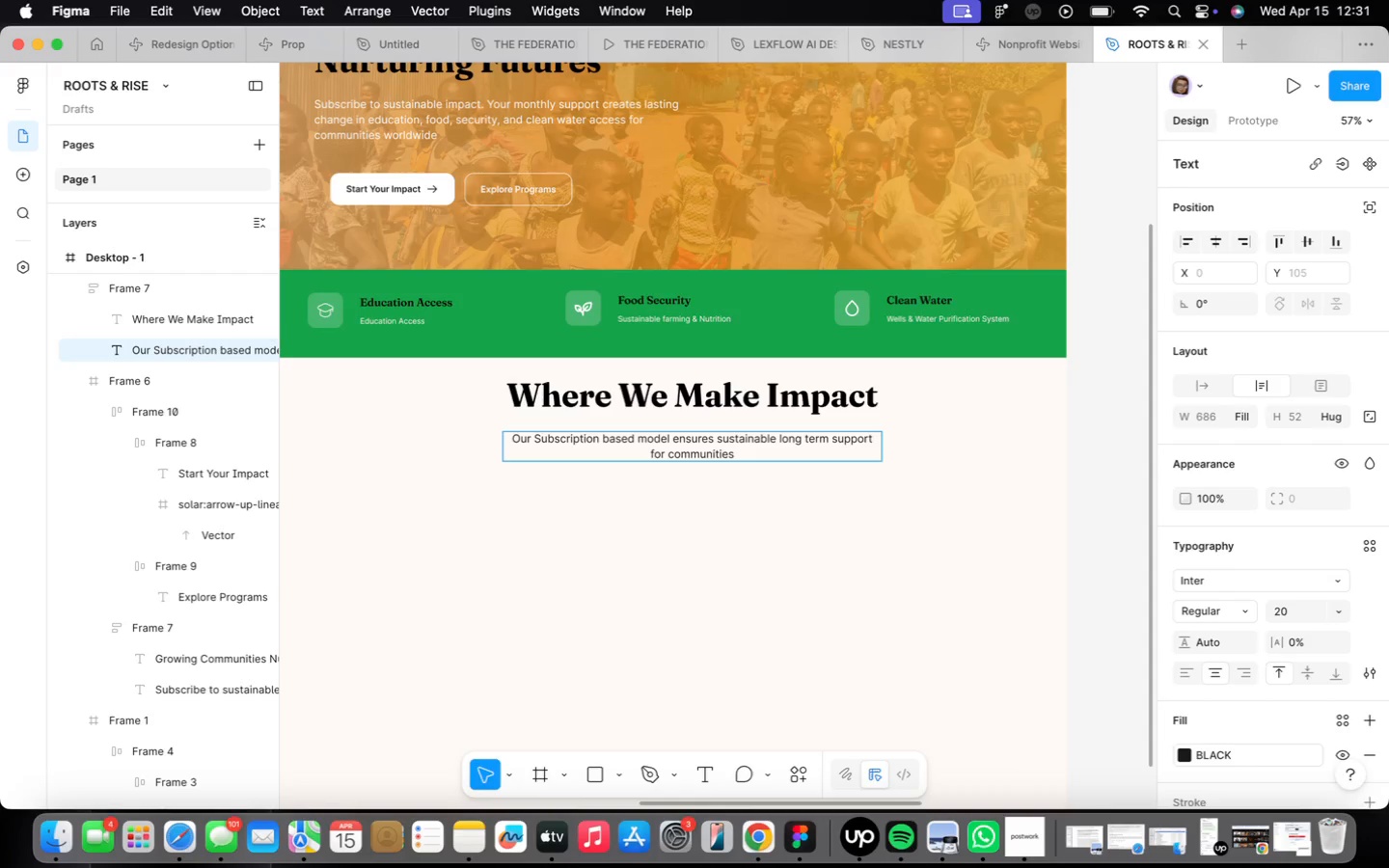 
type(in need.)
 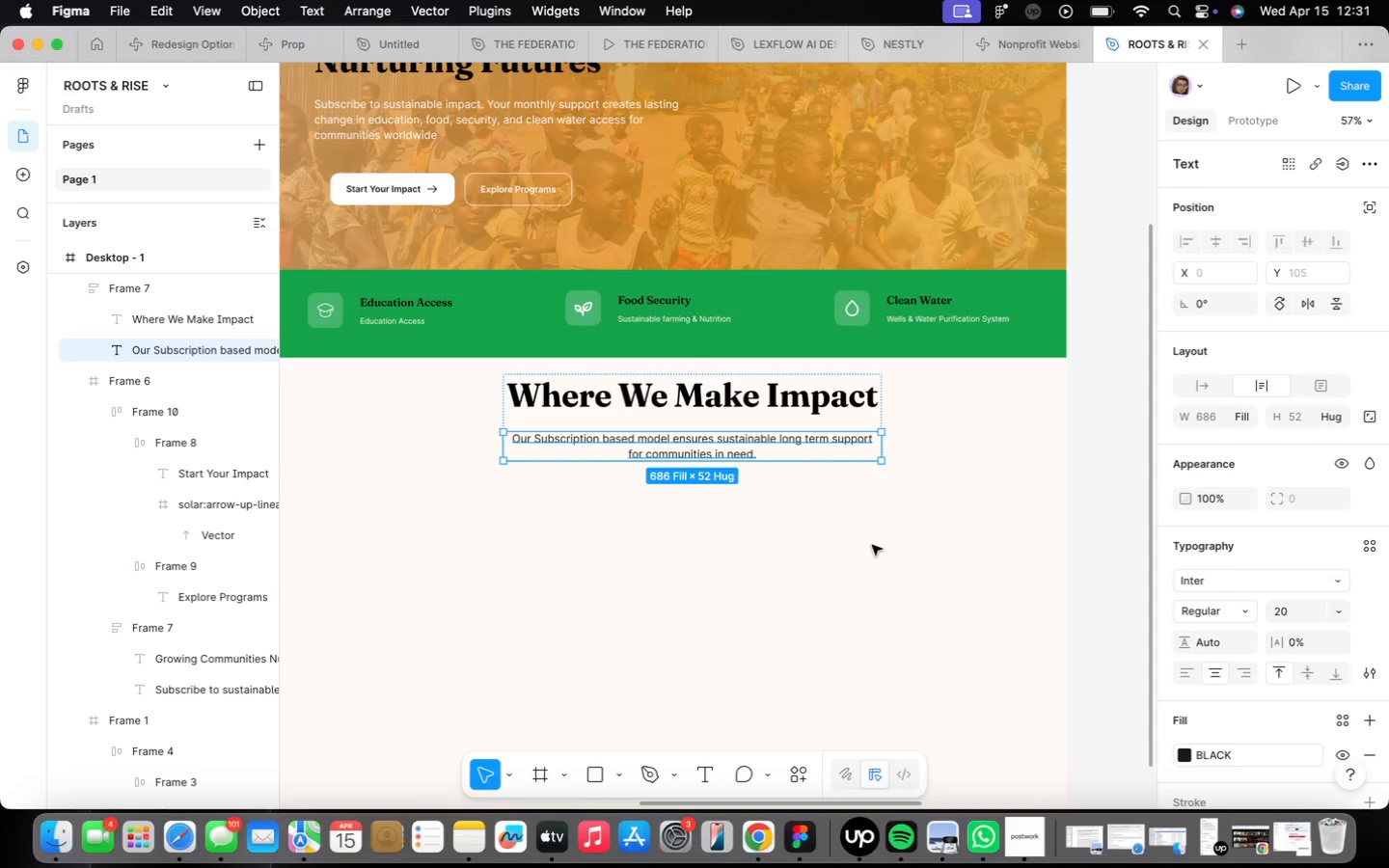 
double_click([861, 534])
 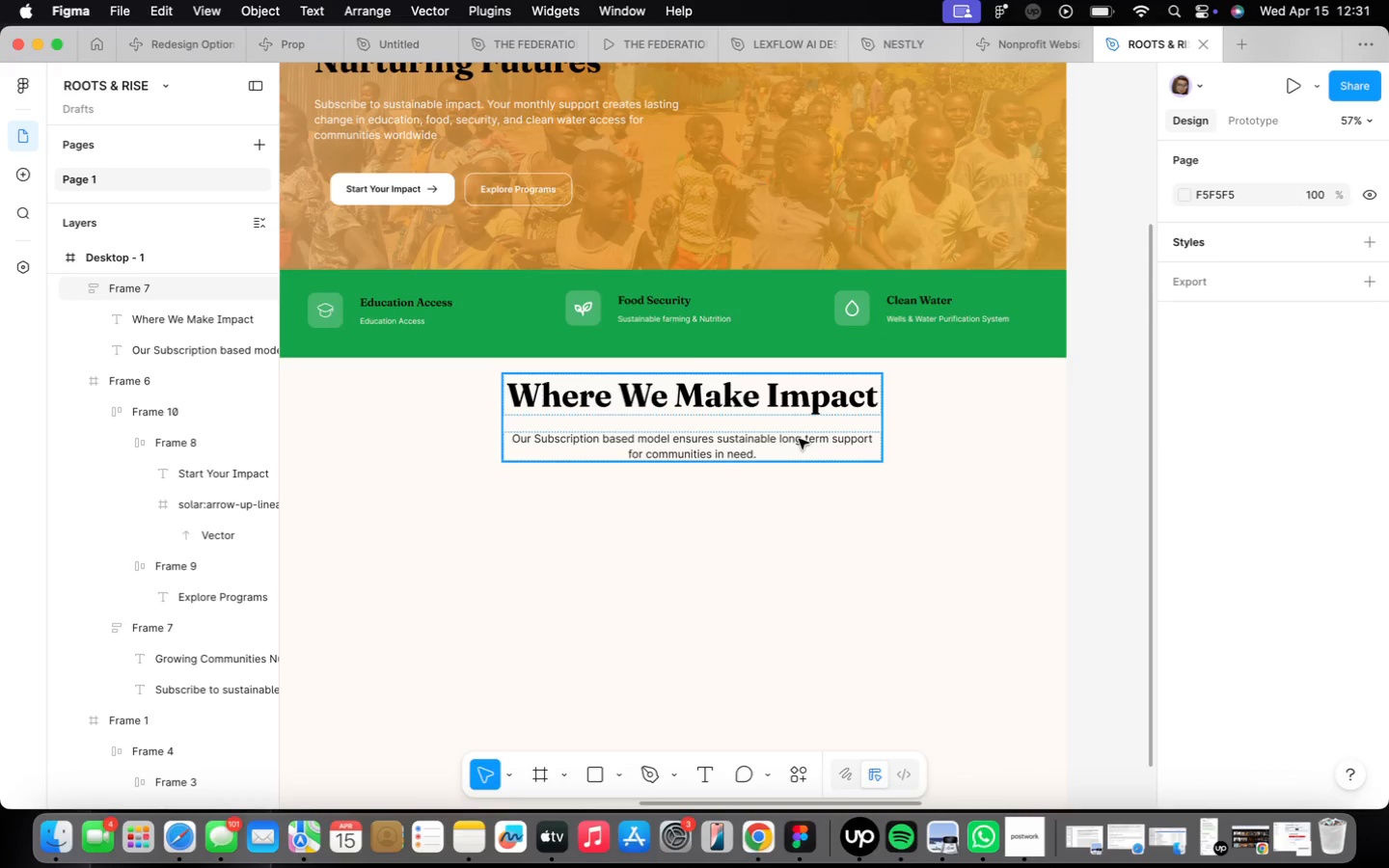 
left_click([799, 439])
 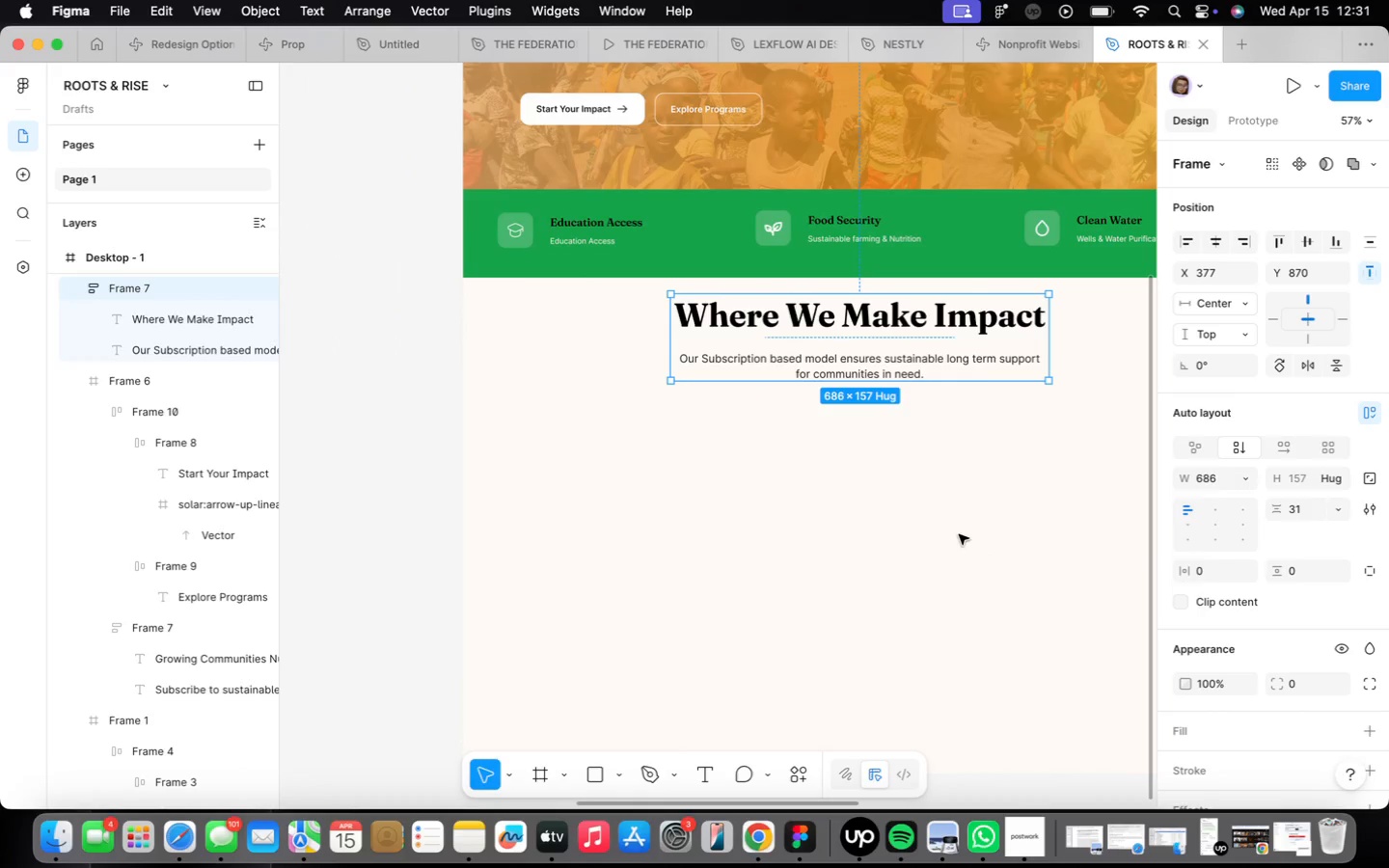 
wait(11.84)
 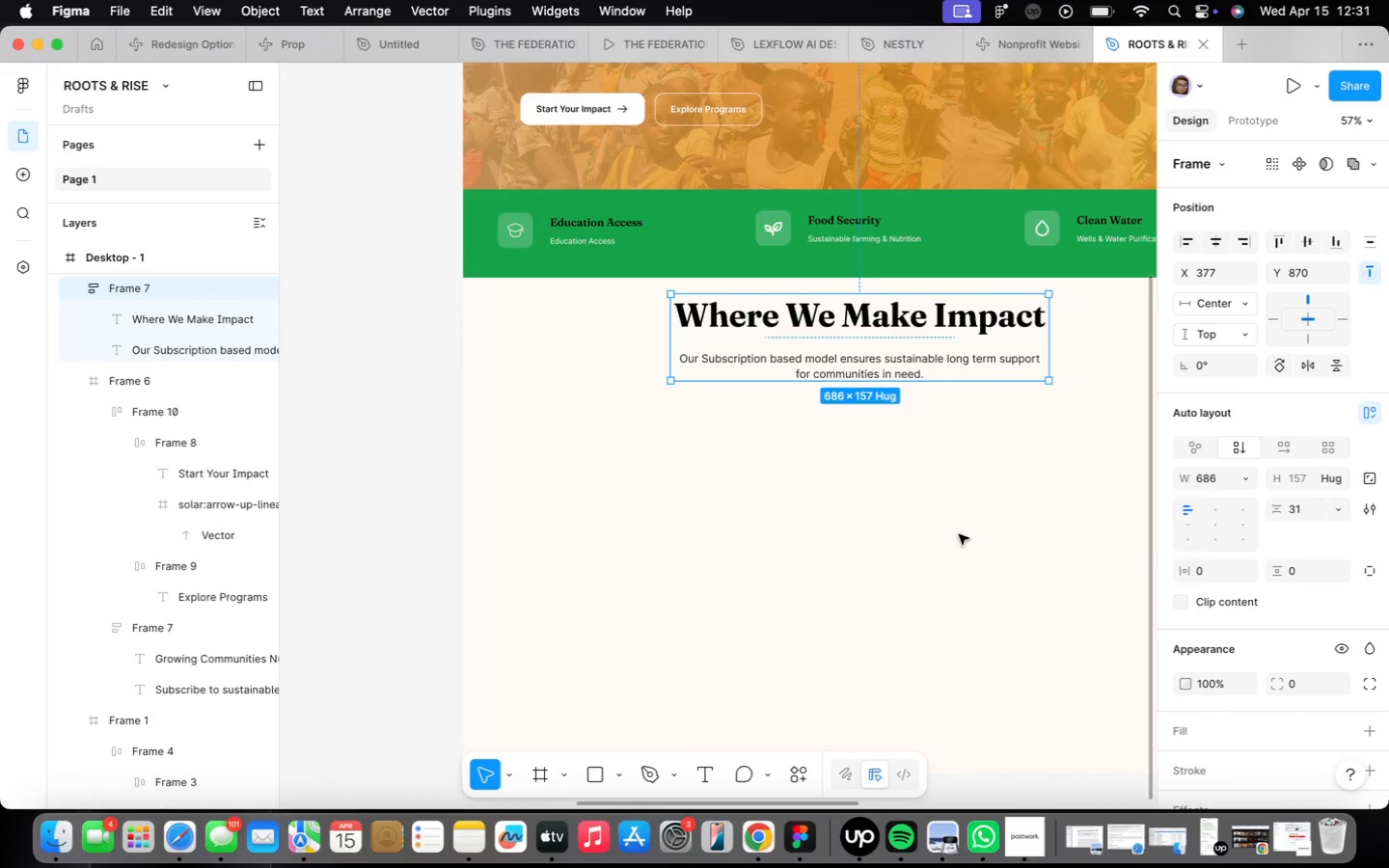 
key(F)
 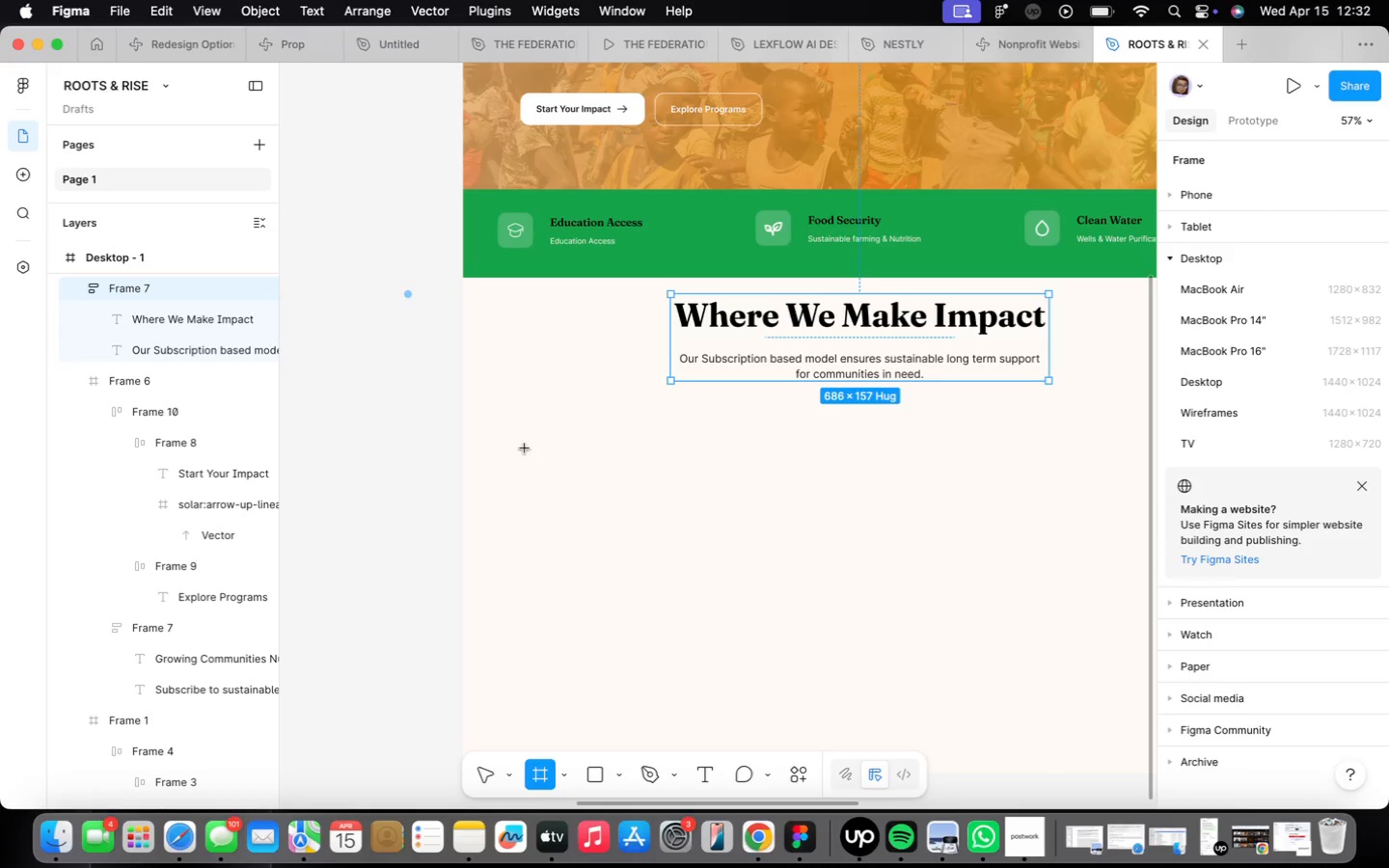 
left_click_drag(start_coordinate=[531, 427], to_coordinate=[739, 630])
 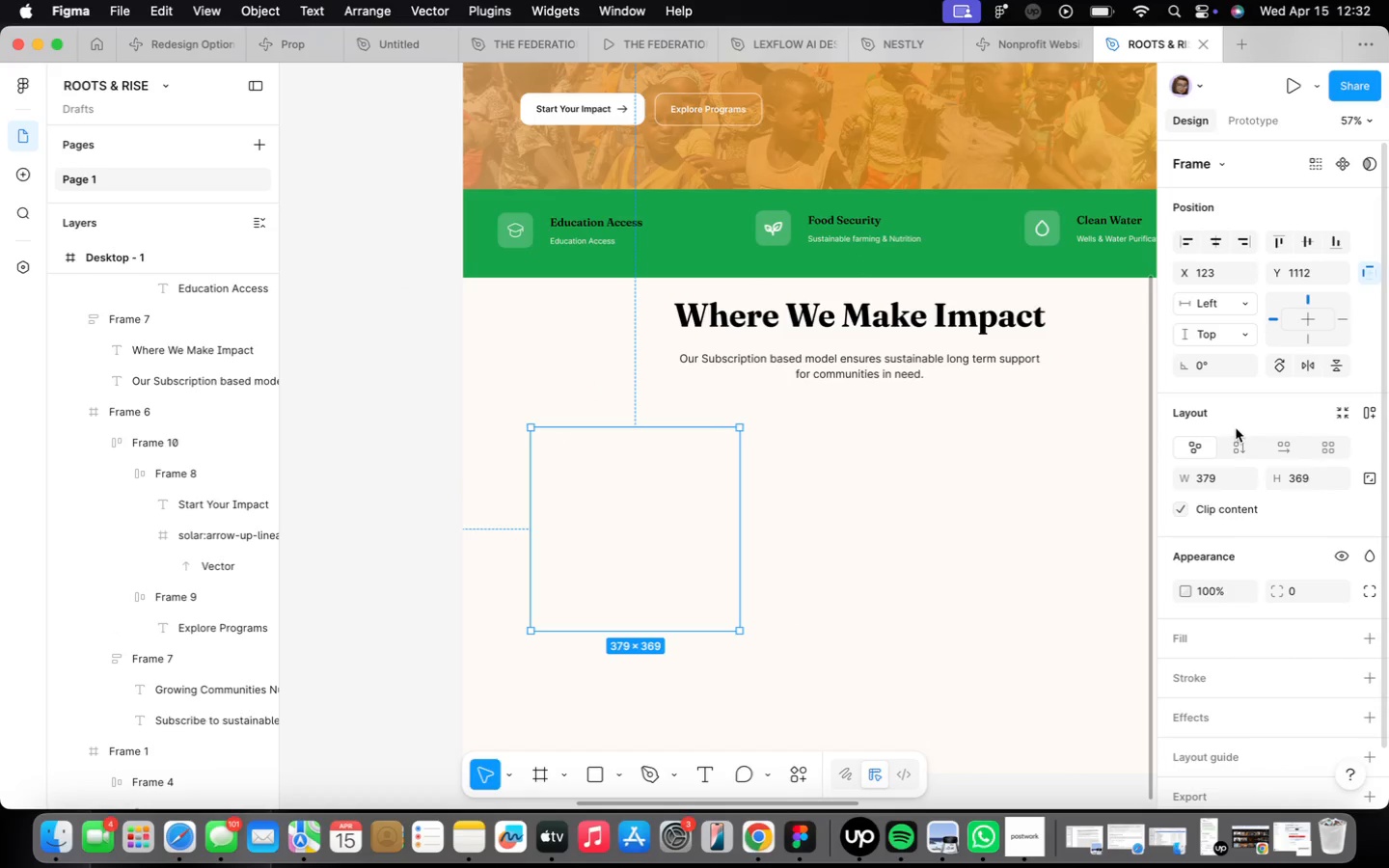 
left_click([1214, 477])
 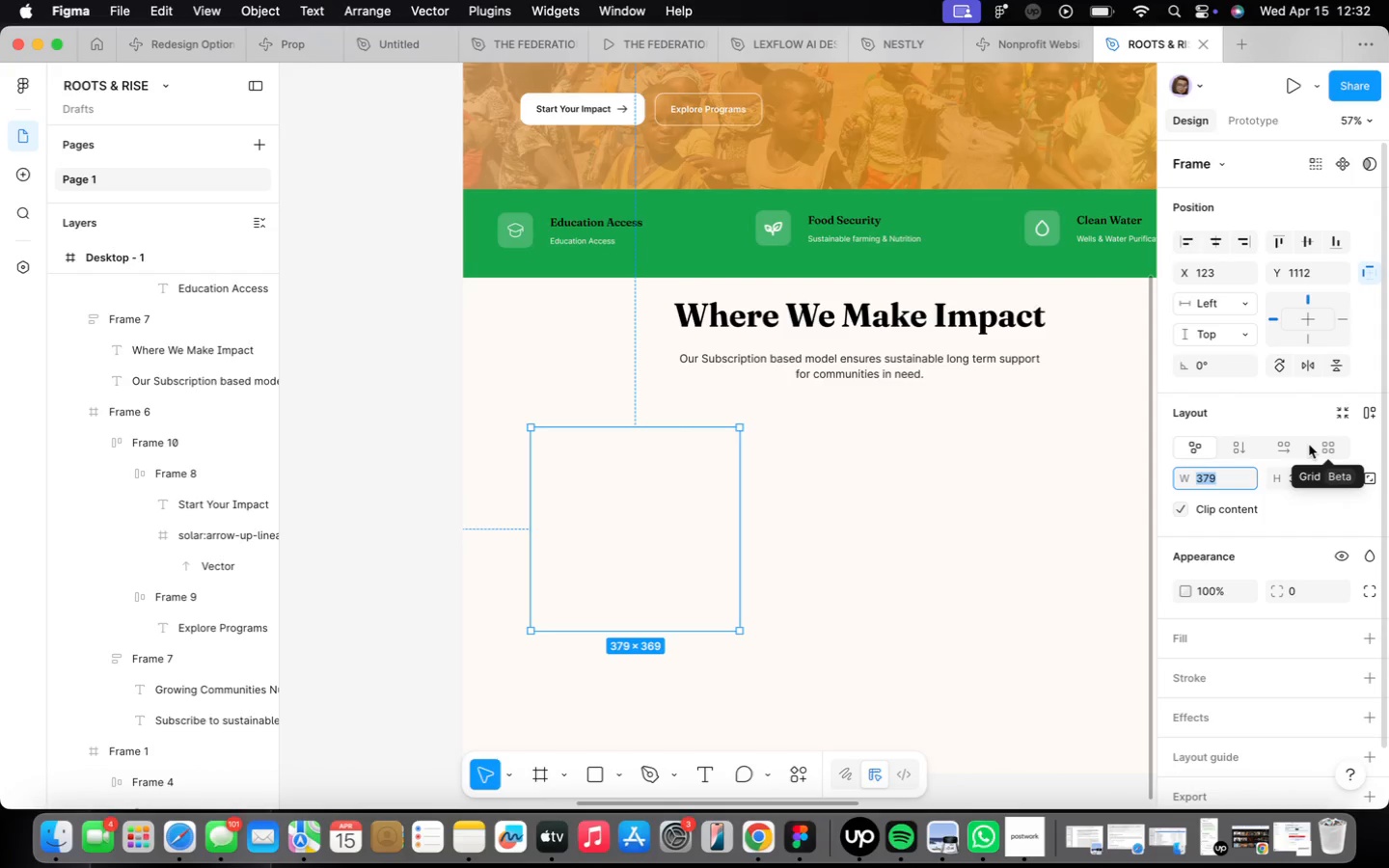 
wait(34.84)
 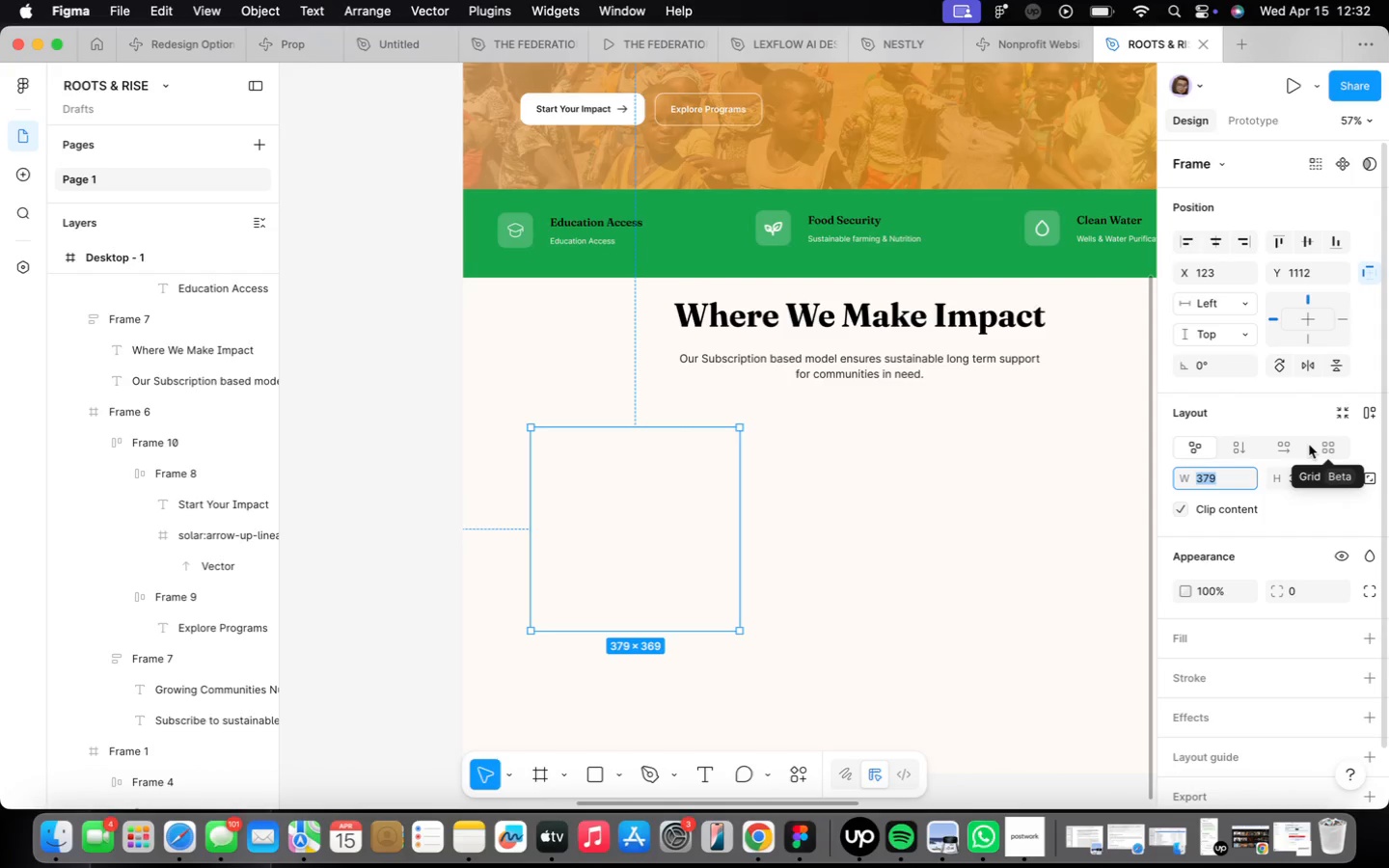 
type(407)
 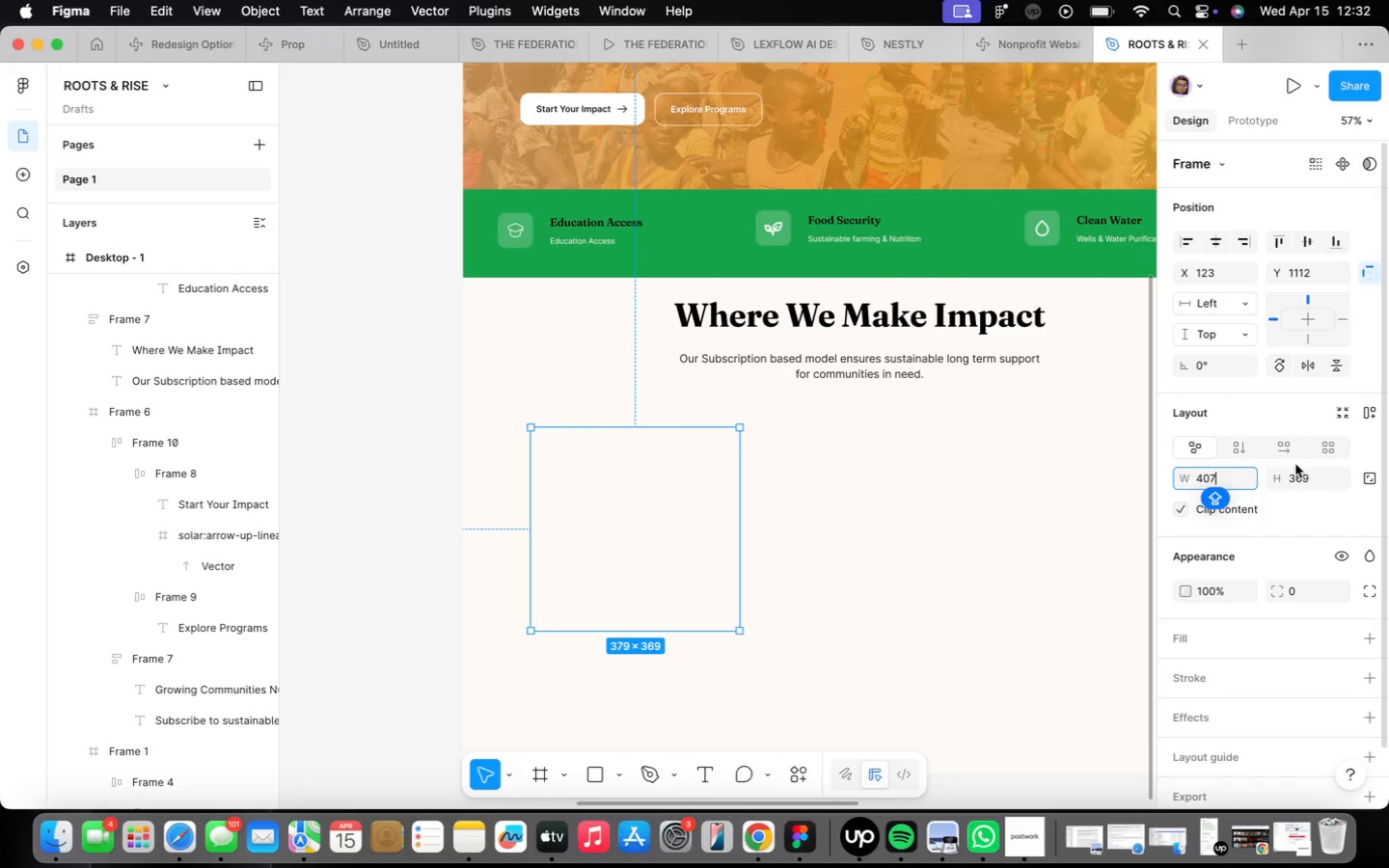 
left_click([917, 560])
 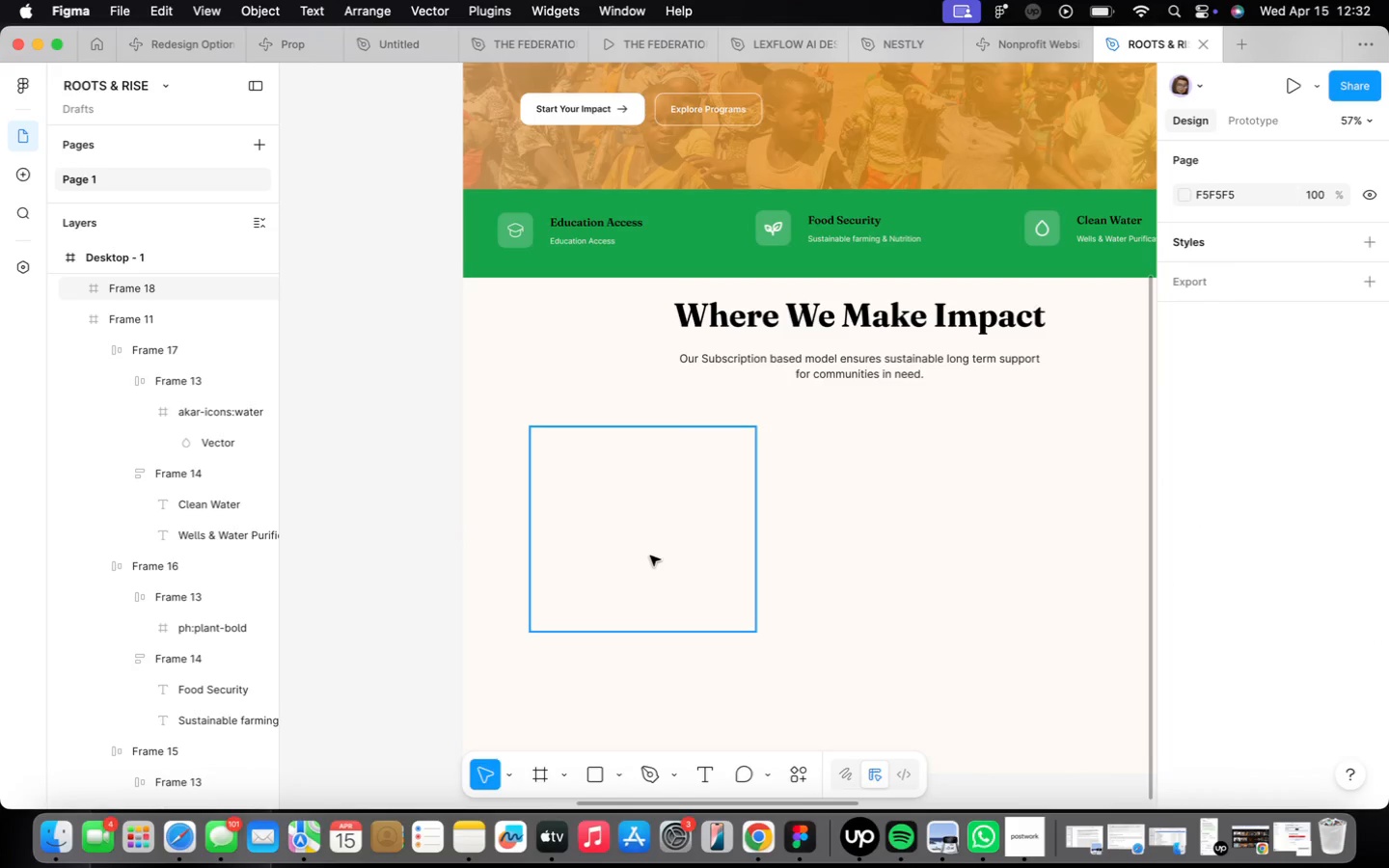 
left_click([650, 556])
 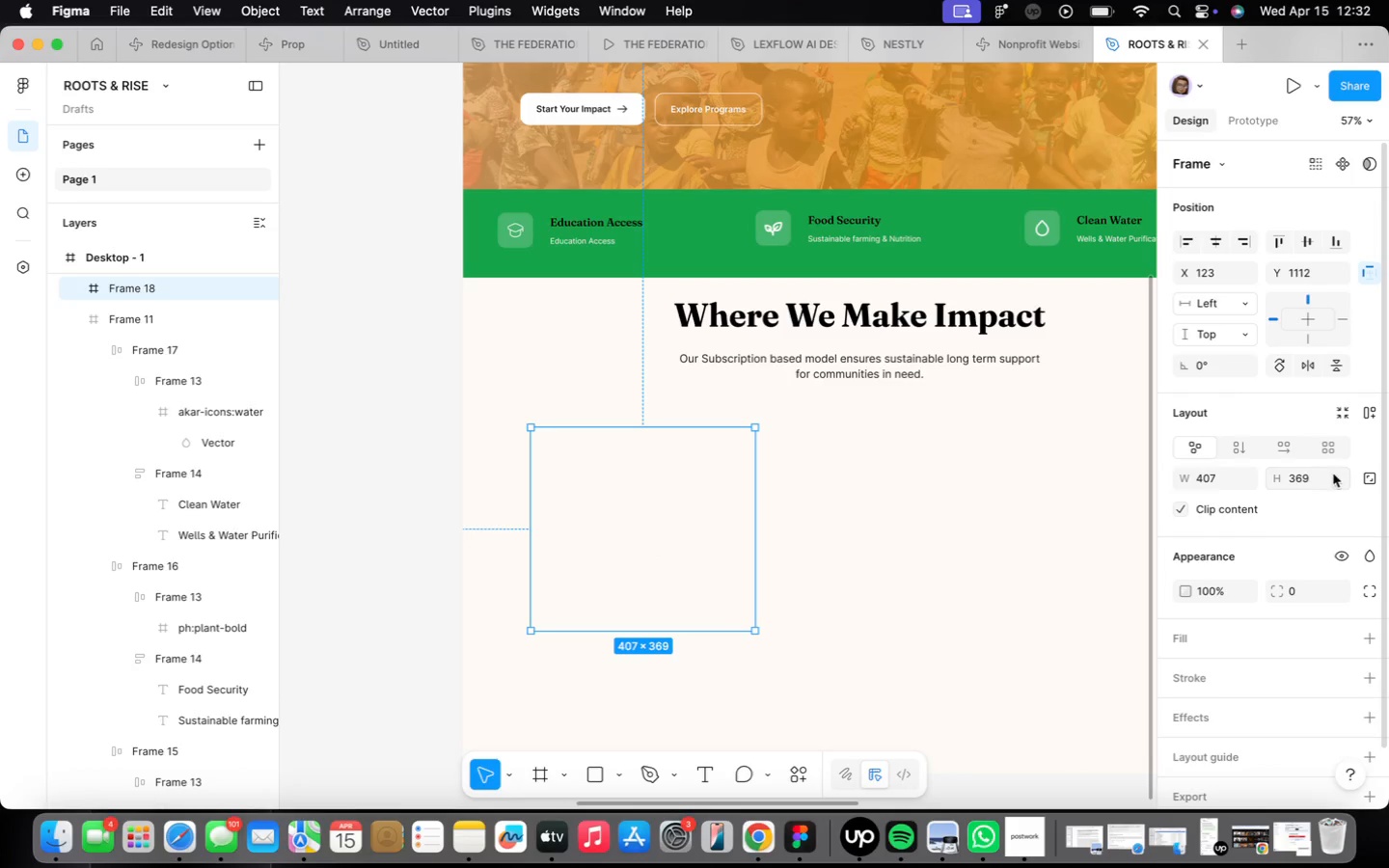 
left_click([1311, 594])
 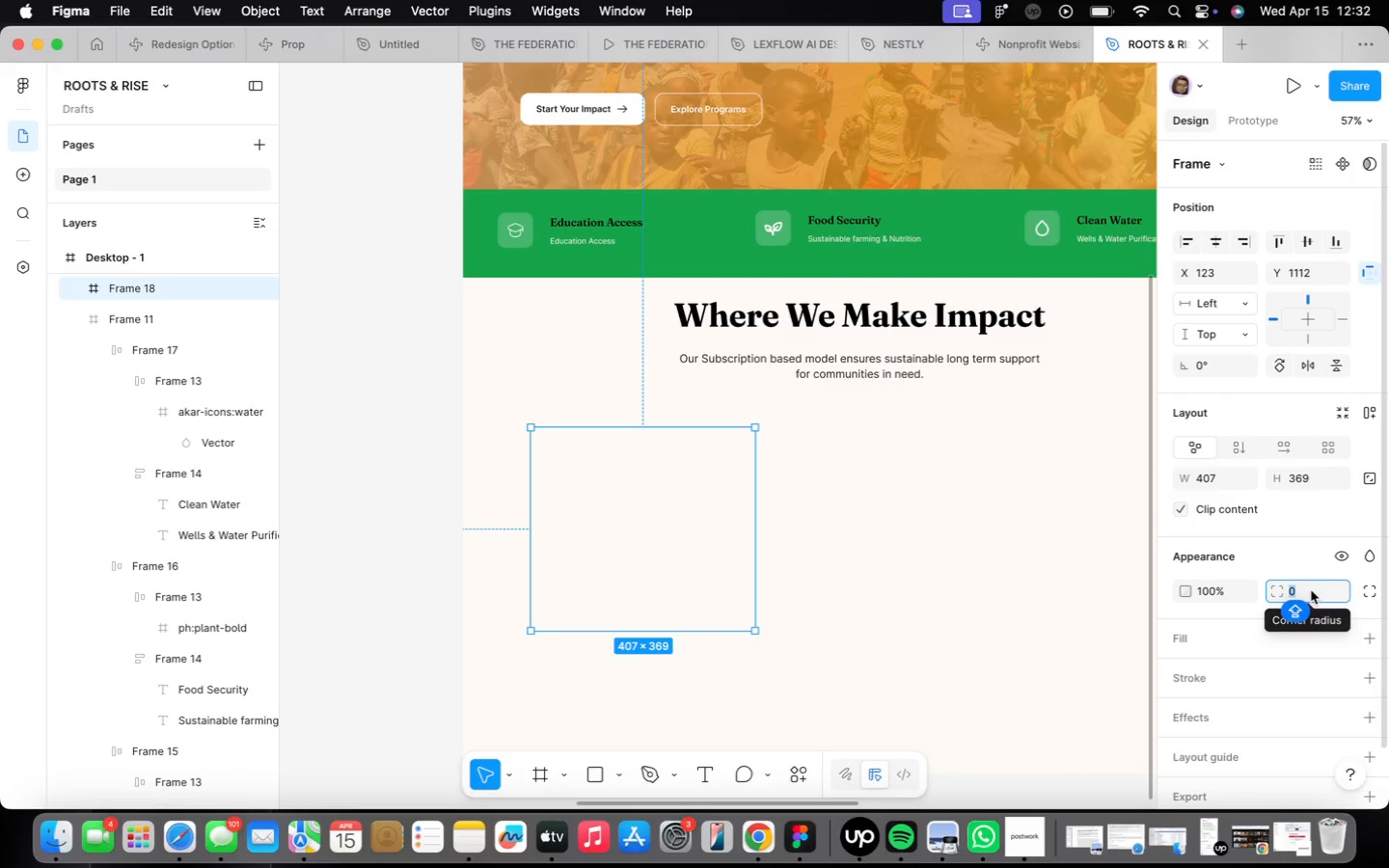 
type(16)
 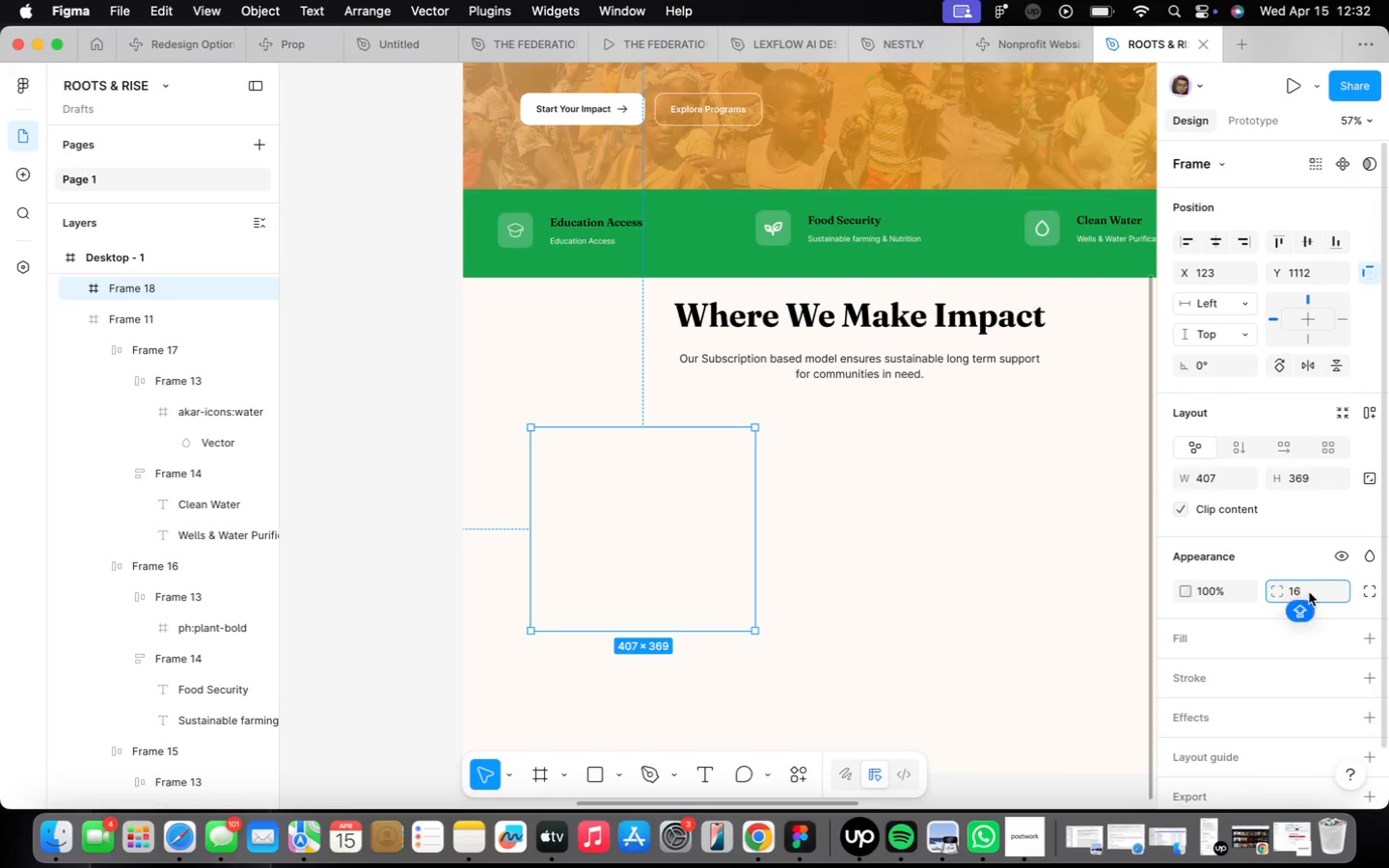 
key(Enter)
 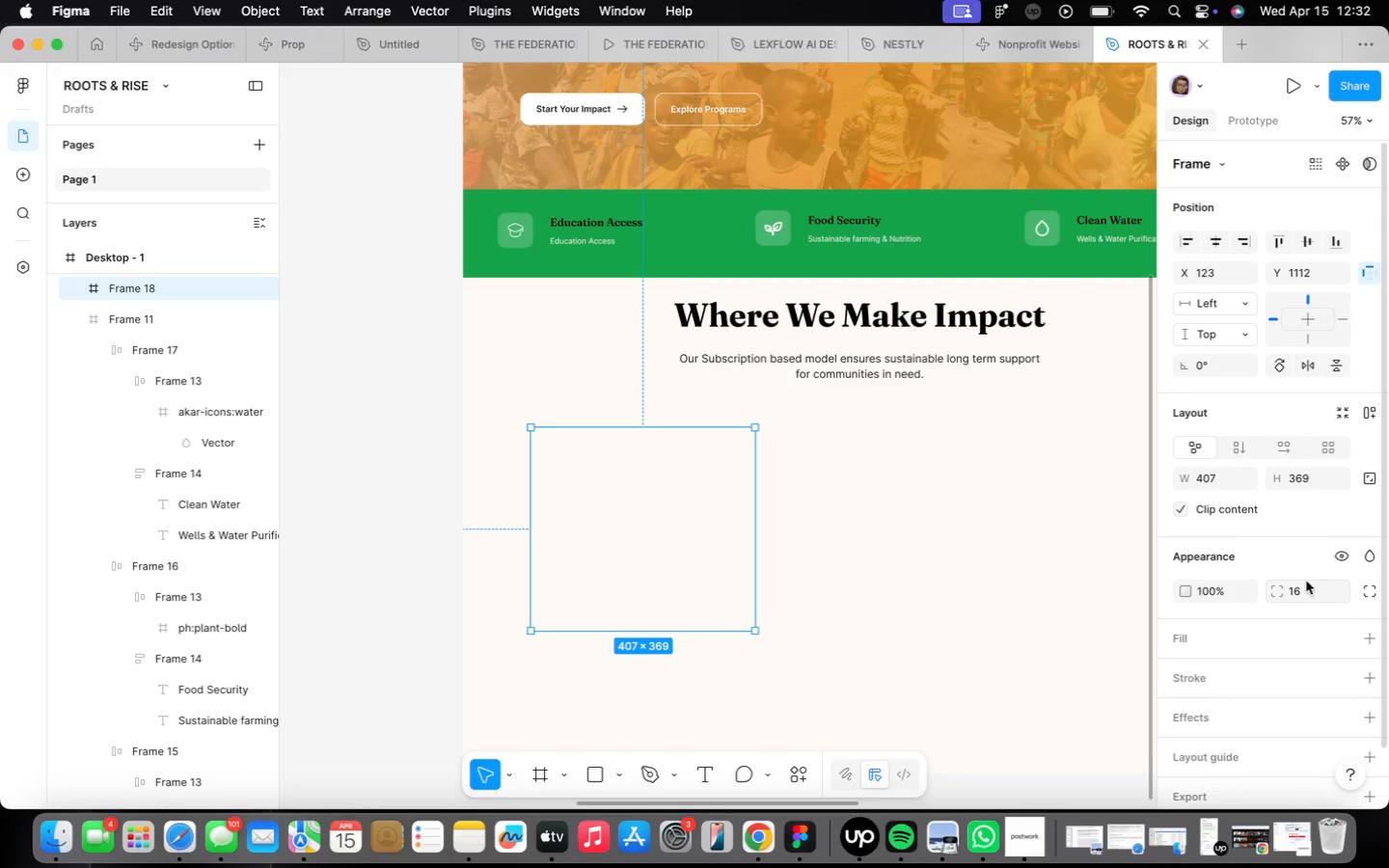 
scroll: coordinate [1304, 570], scroll_direction: down, amount: 4.0
 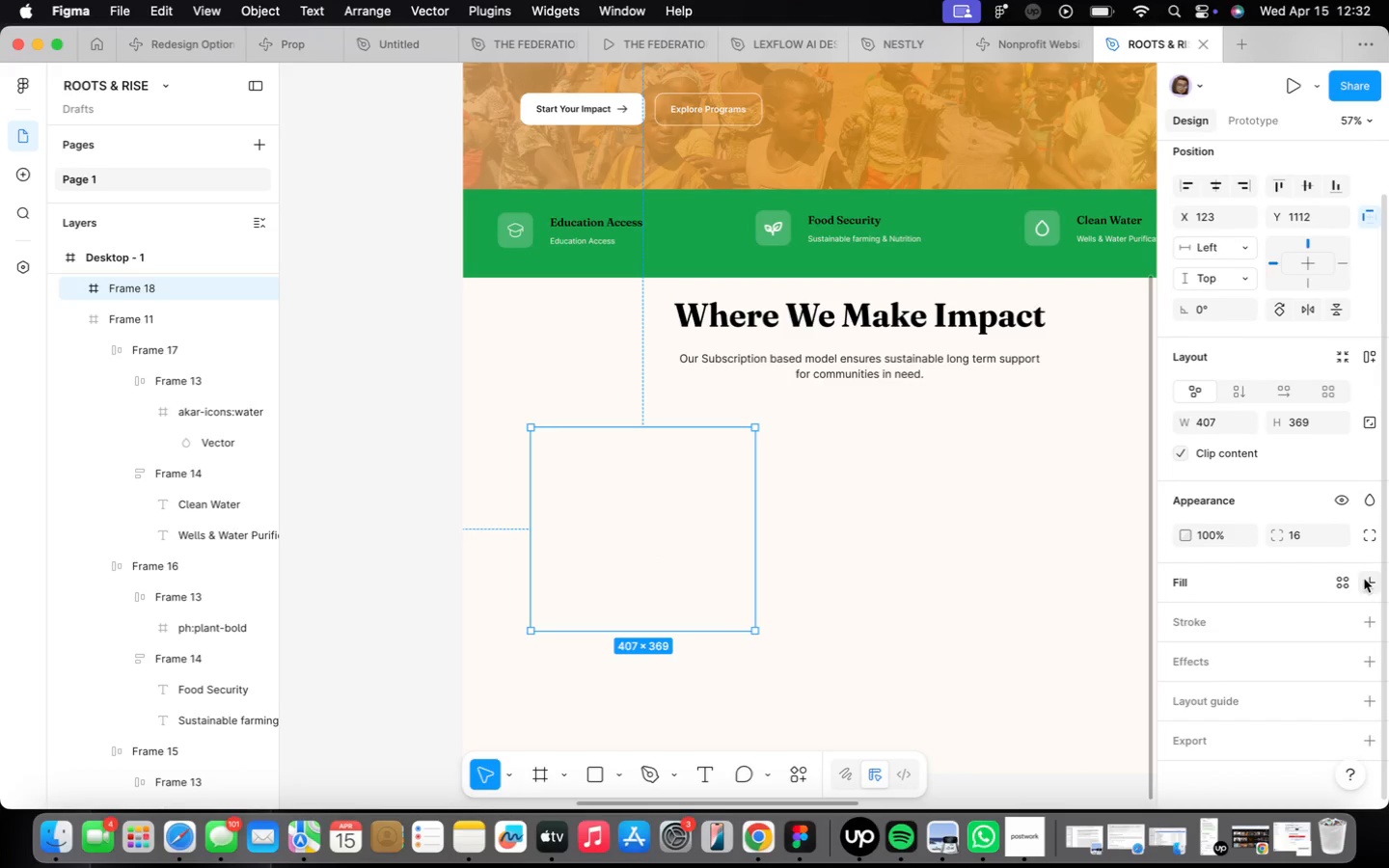 
left_click([1364, 579])
 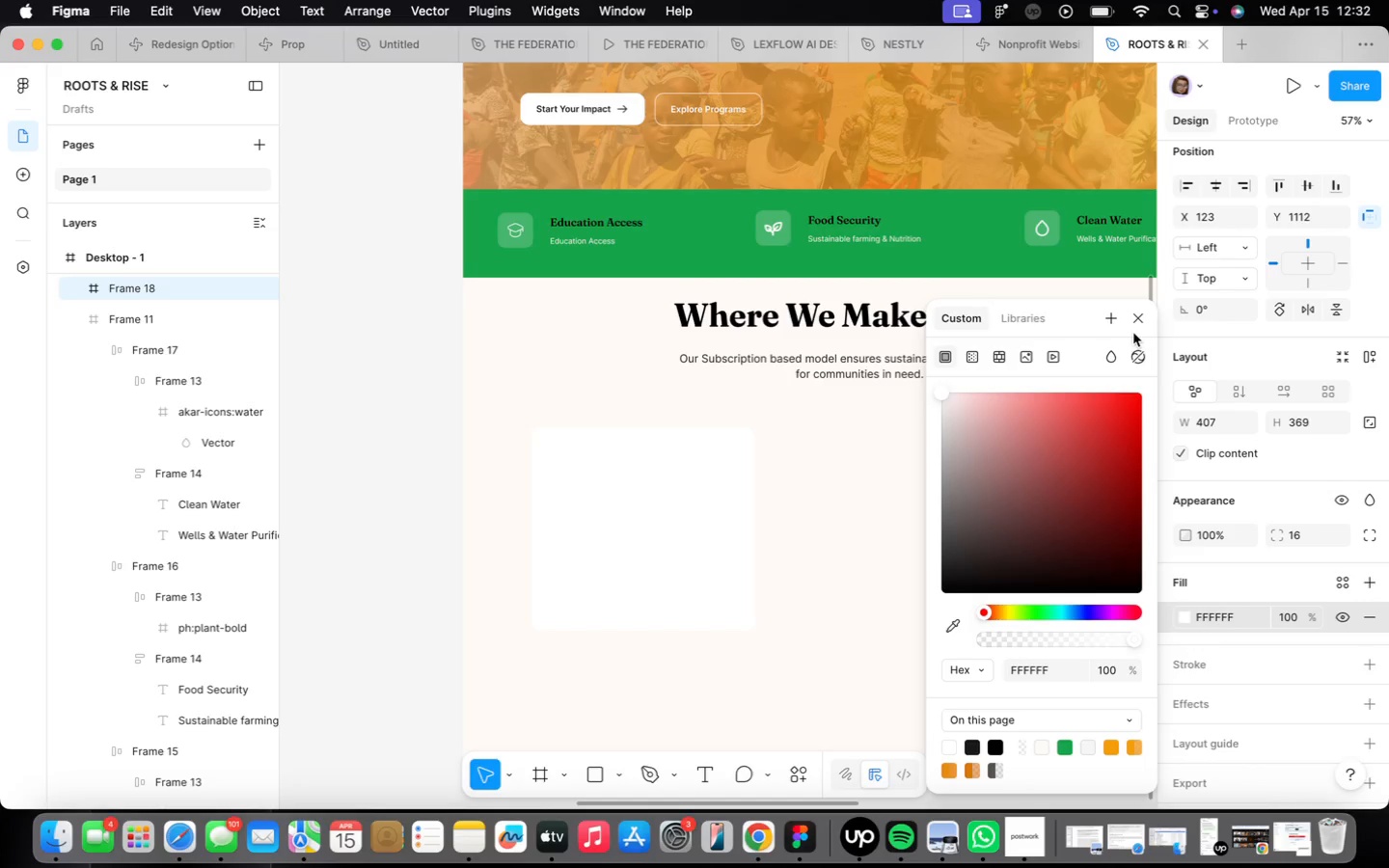 
left_click([1140, 325])
 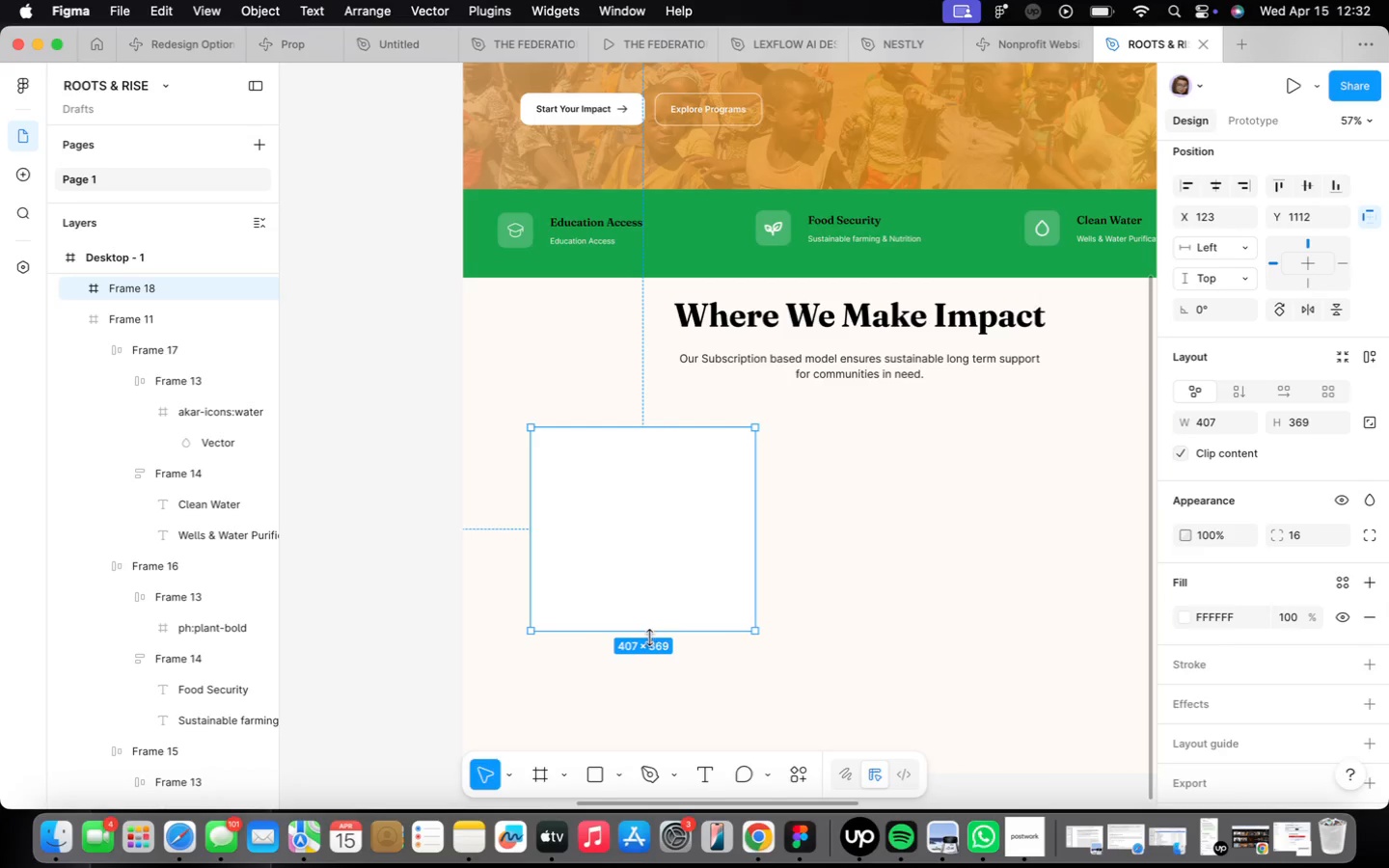 
left_click_drag(start_coordinate=[649, 637], to_coordinate=[640, 686])
 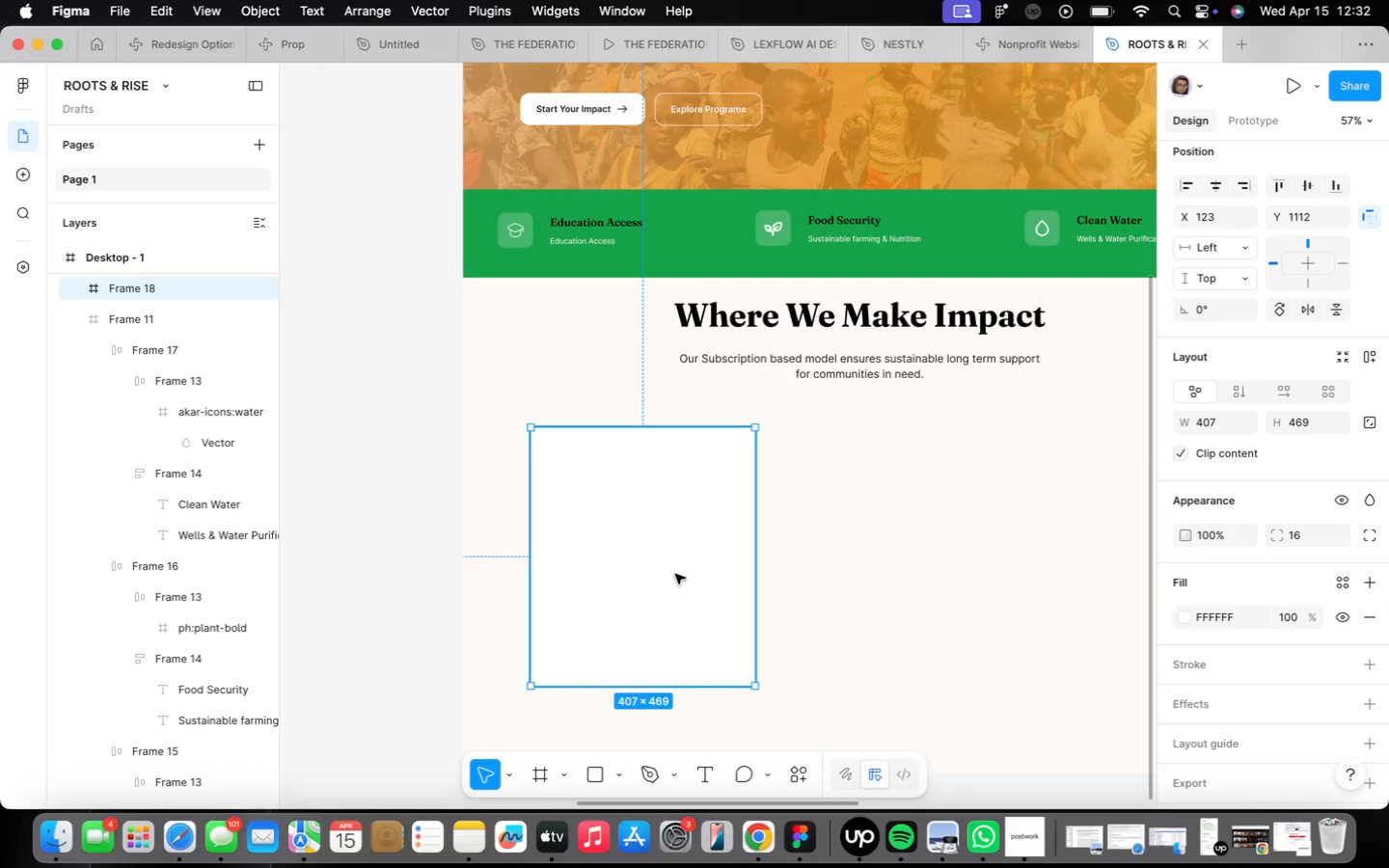 
left_click_drag(start_coordinate=[675, 574], to_coordinate=[650, 554])
 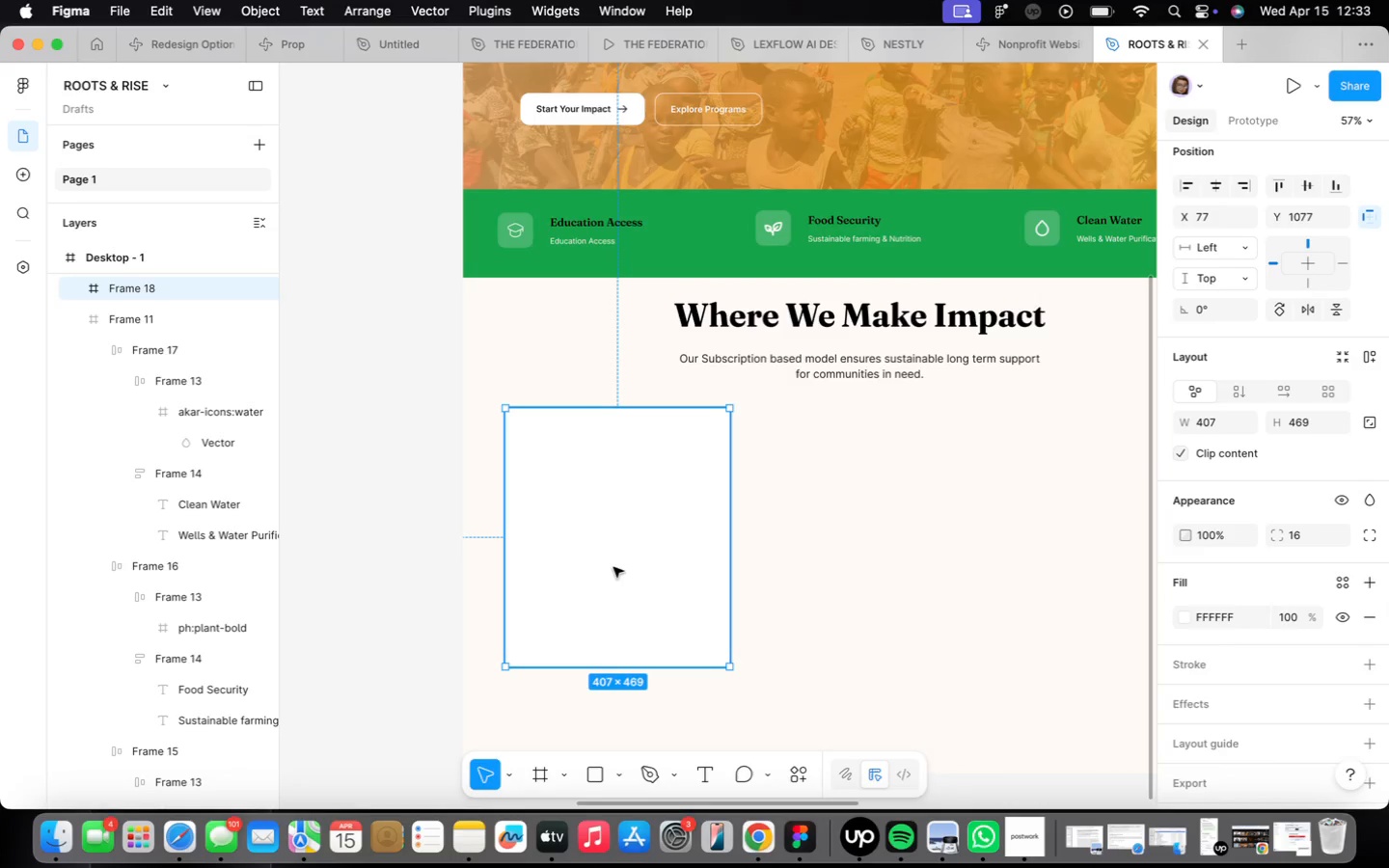 
left_click_drag(start_coordinate=[613, 567], to_coordinate=[871, 571])
 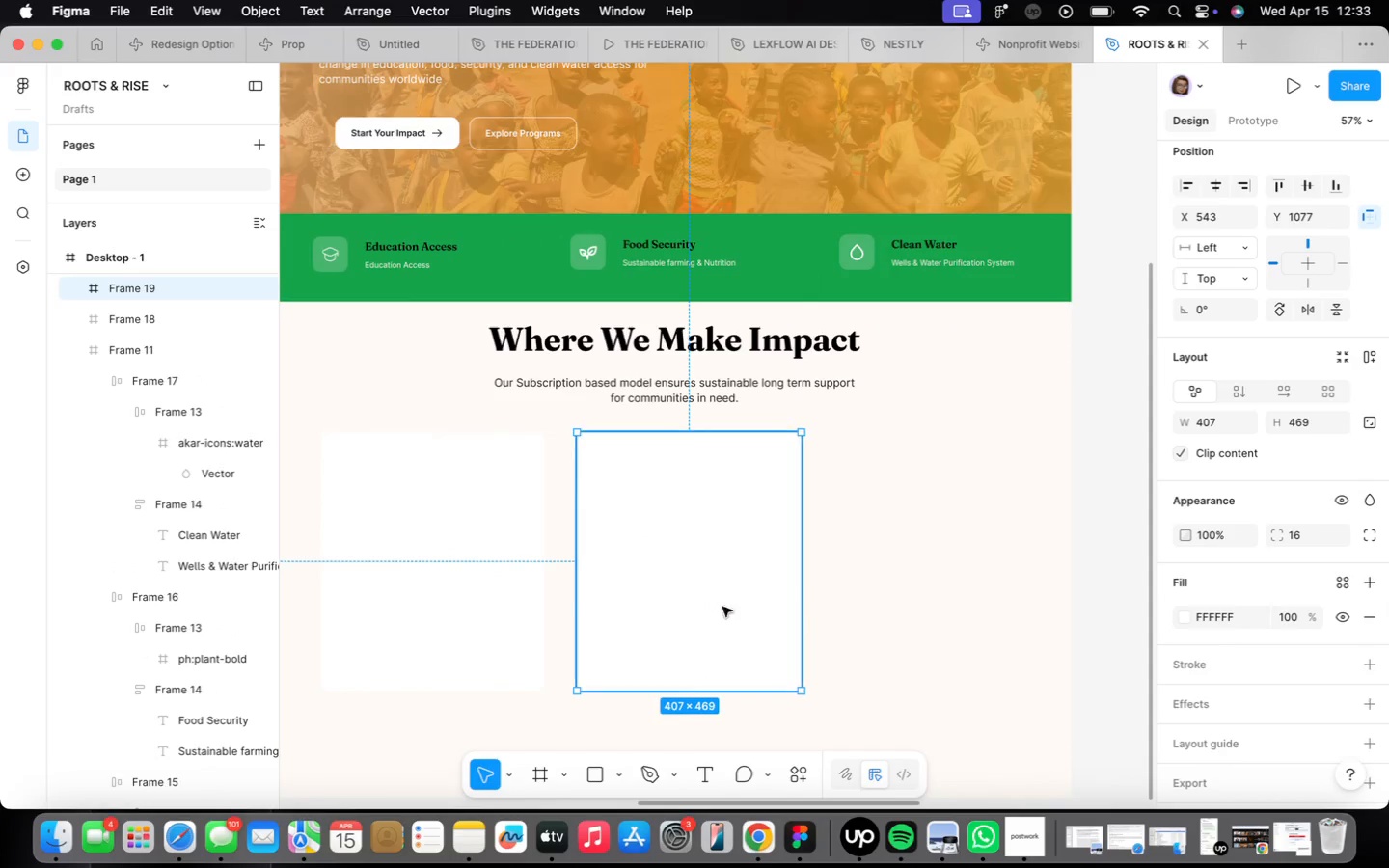 
hold_key(key=OptionLeft, duration=1.35)
 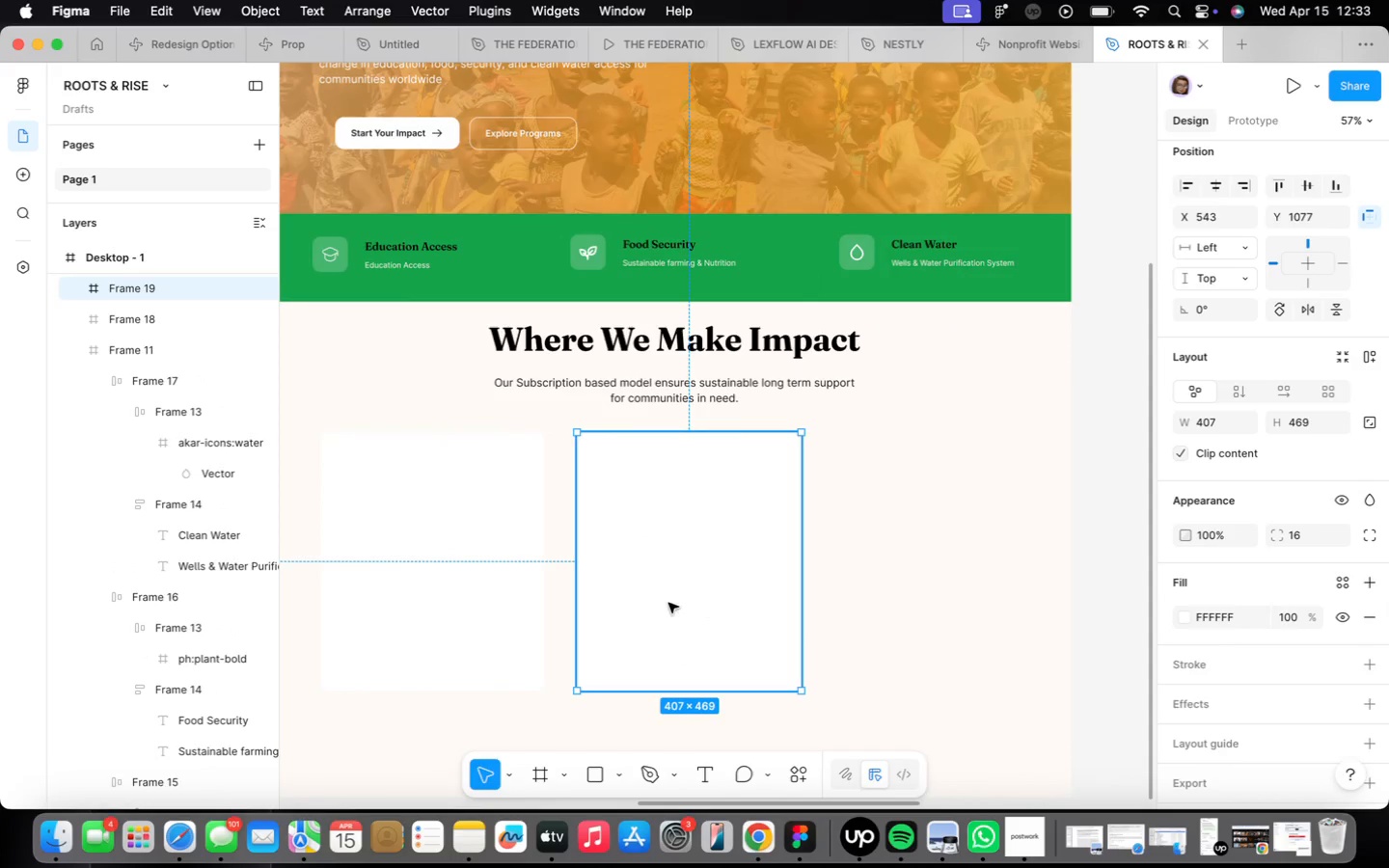 
hold_key(key=OptionLeft, duration=5.06)
left_click_drag(start_coordinate=[667, 601], to_coordinate=[921, 599])
 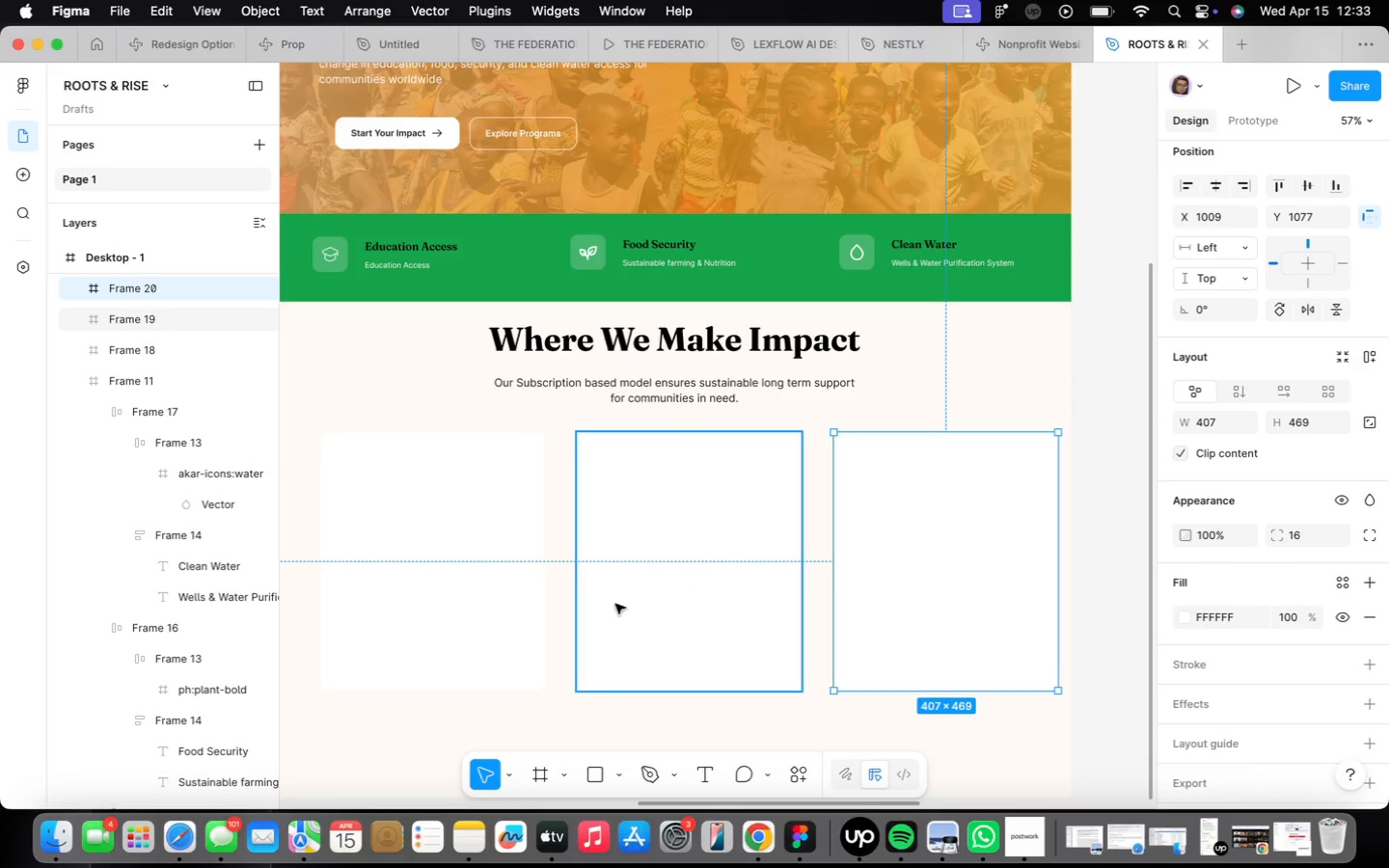 
left_click([620, 601])
 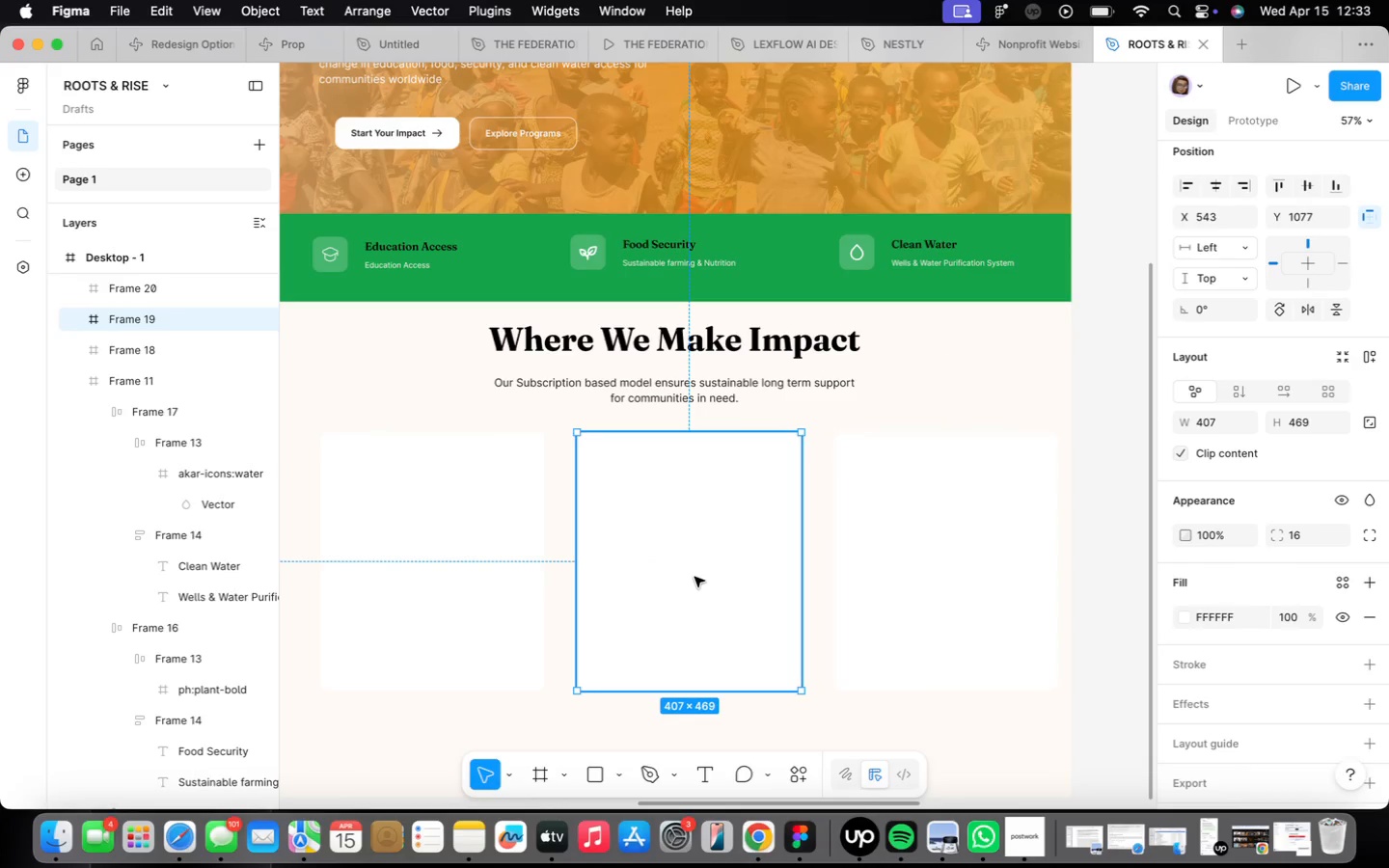 
left_click_drag(start_coordinate=[694, 577], to_coordinate=[686, 577])
 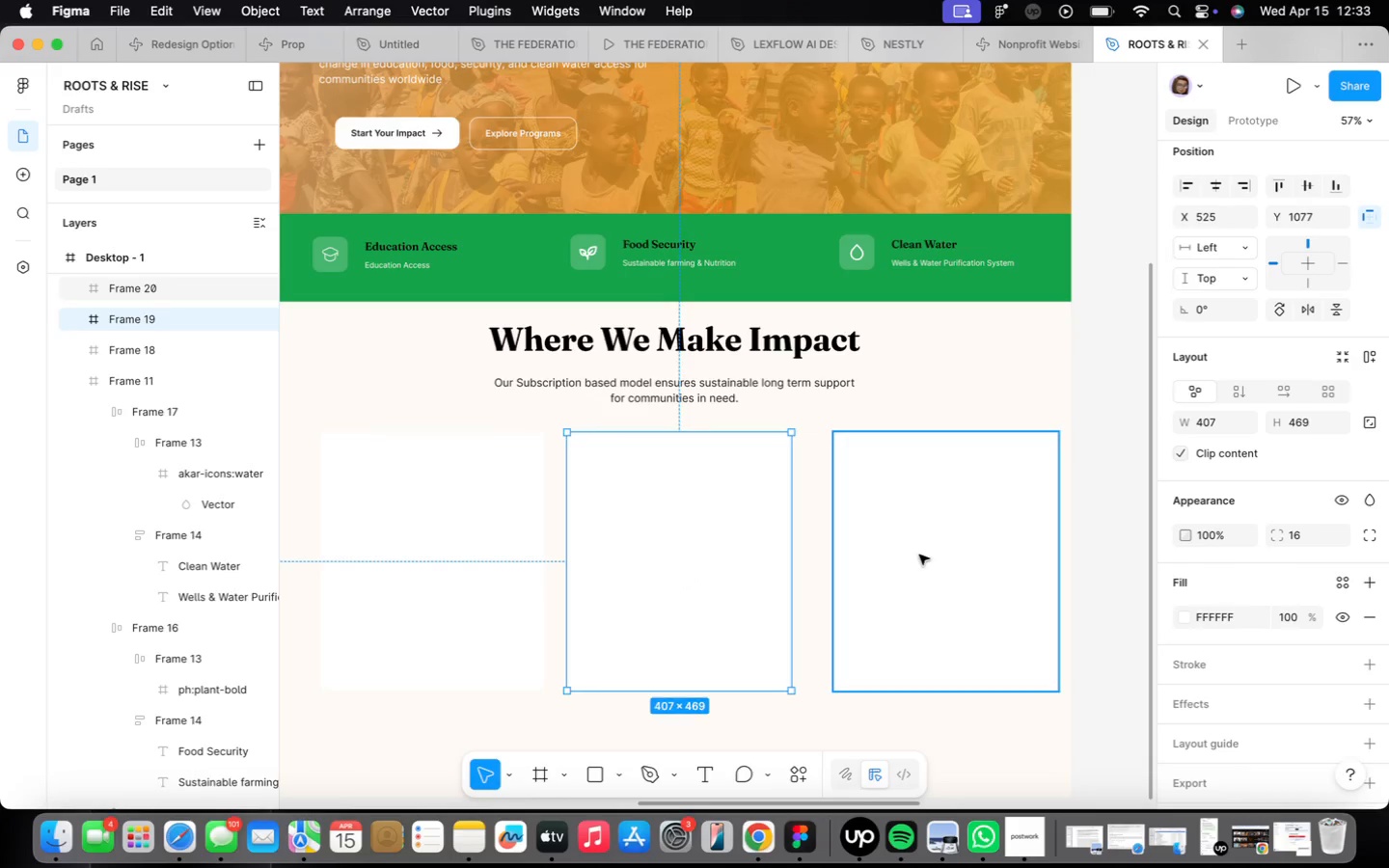 
left_click([919, 555])
 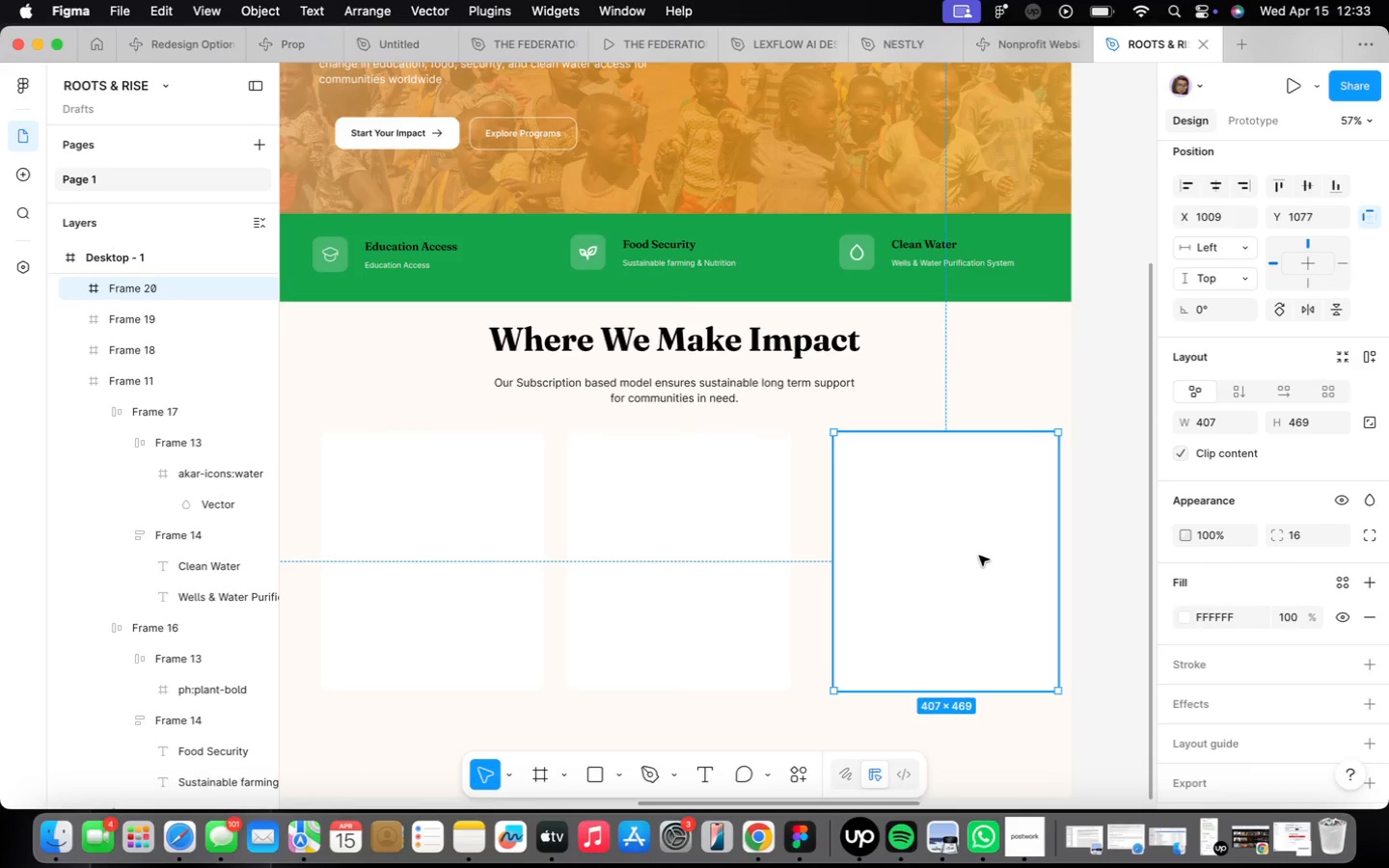 
left_click_drag(start_coordinate=[979, 556], to_coordinate=[960, 556])
 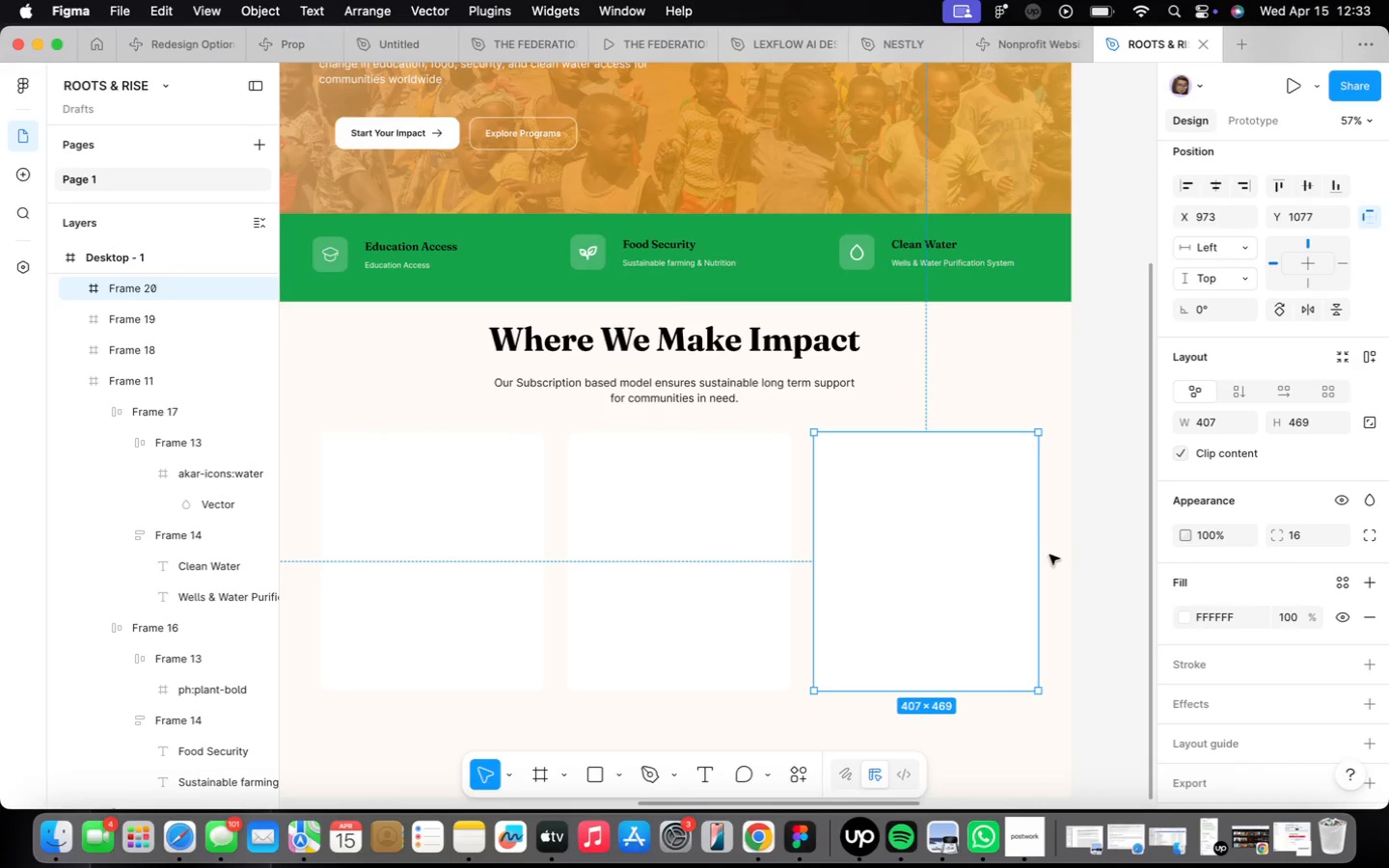 
hold_key(key=OptionLeft, duration=0.55)
 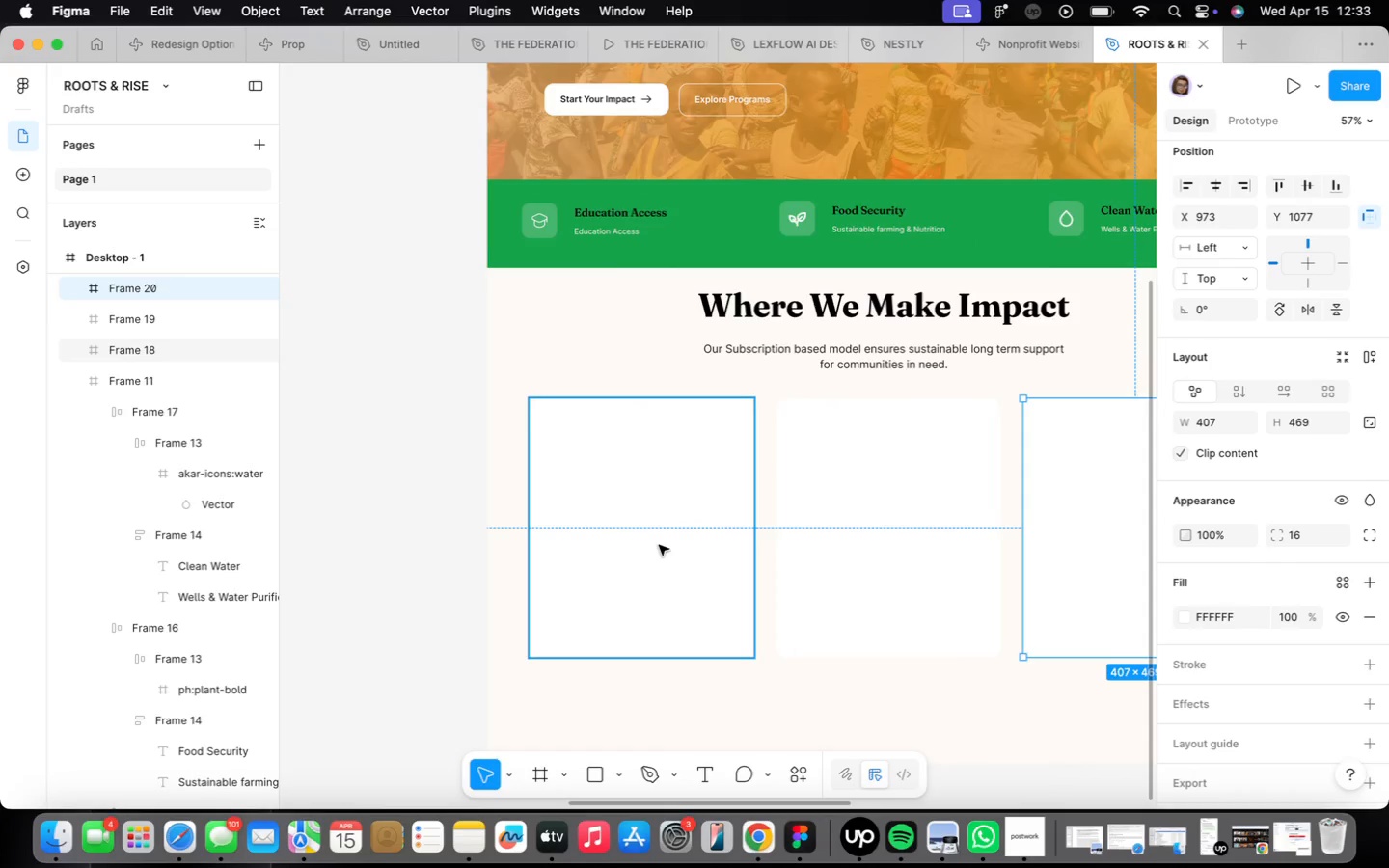 
left_click([659, 545])
 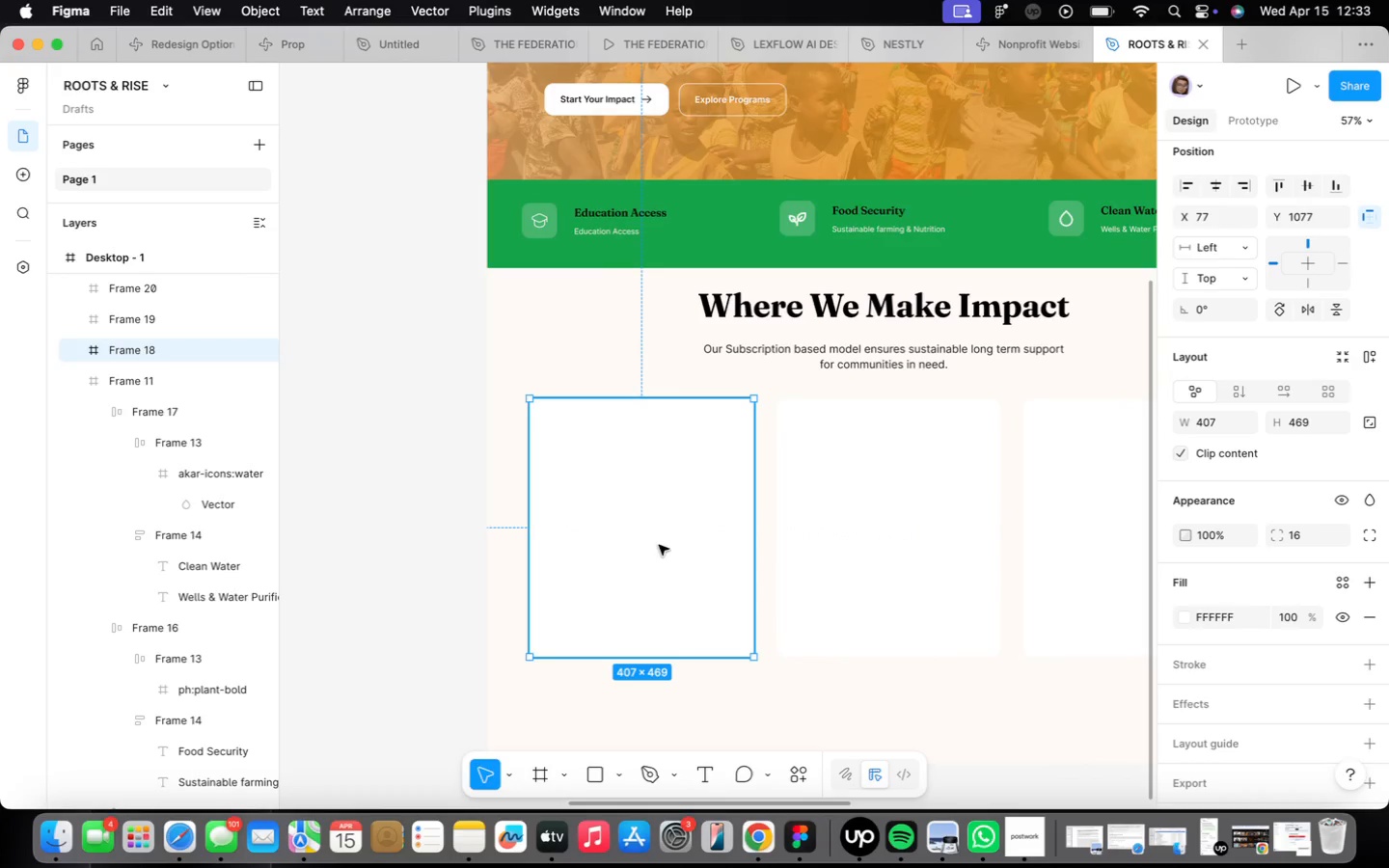 
hold_key(key=OptionLeft, duration=1.03)
 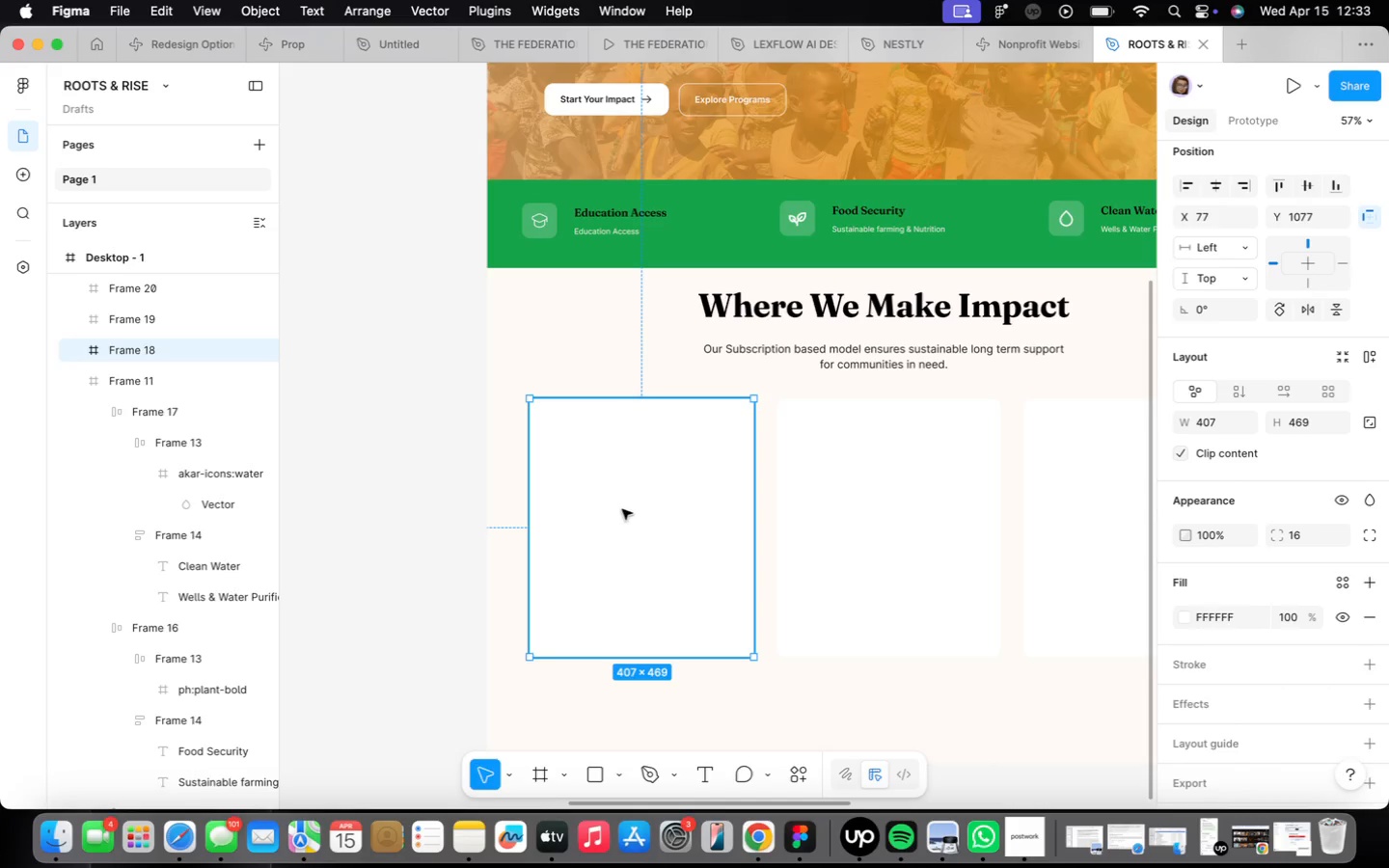 
left_click_drag(start_coordinate=[623, 509], to_coordinate=[614, 509])
 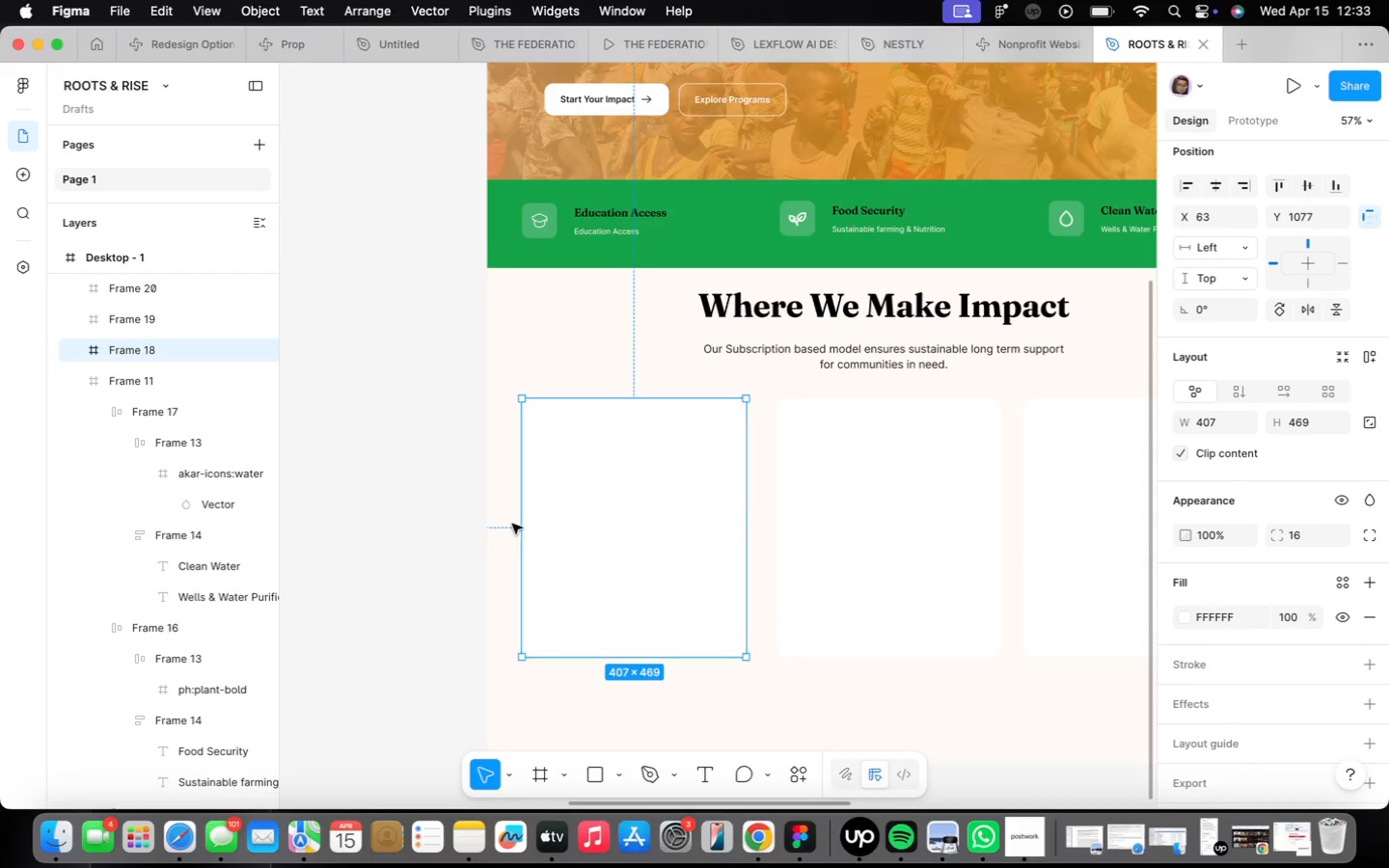 
hold_key(key=OptionLeft, duration=0.6)
 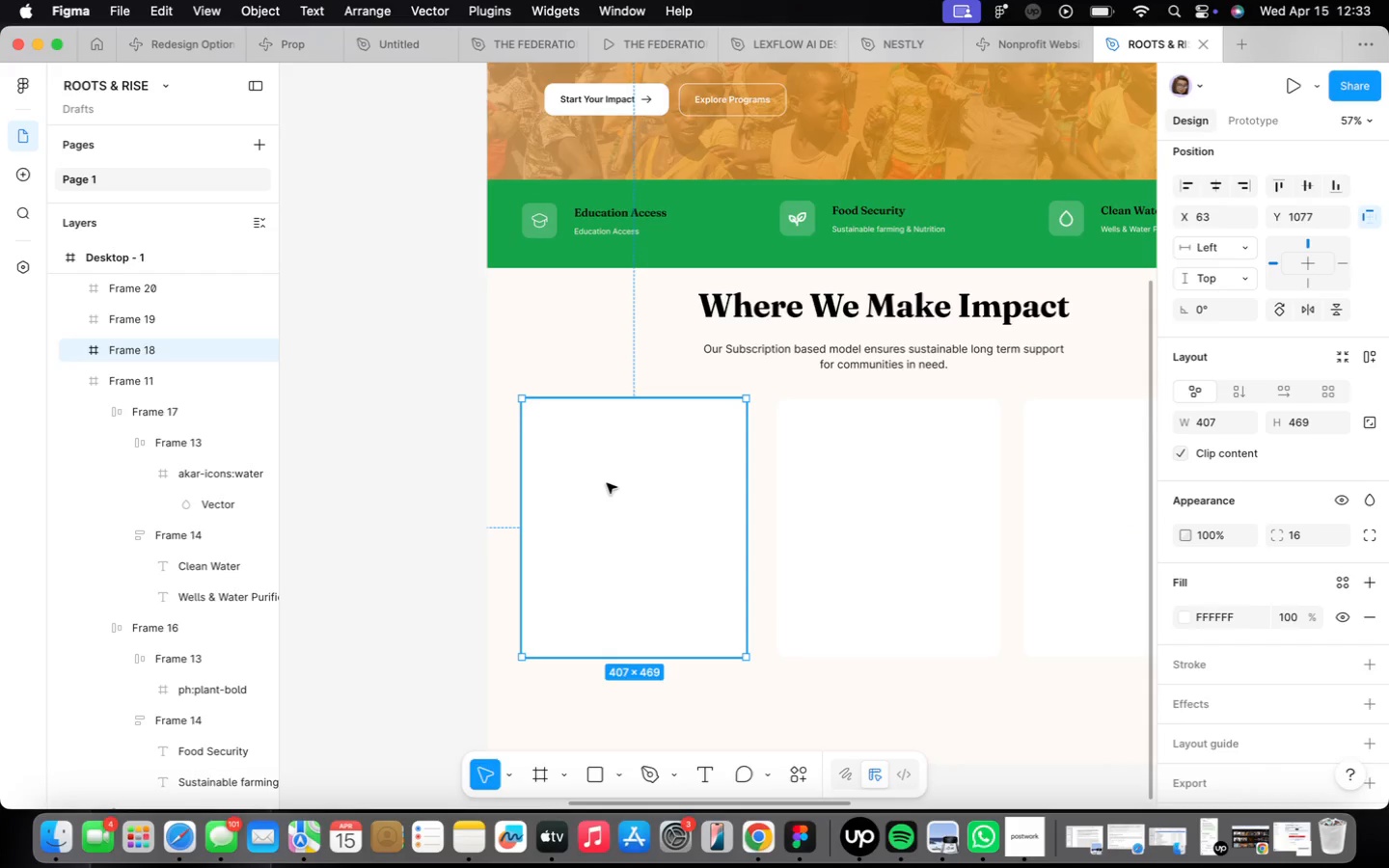 
key(ArrowLeft)
 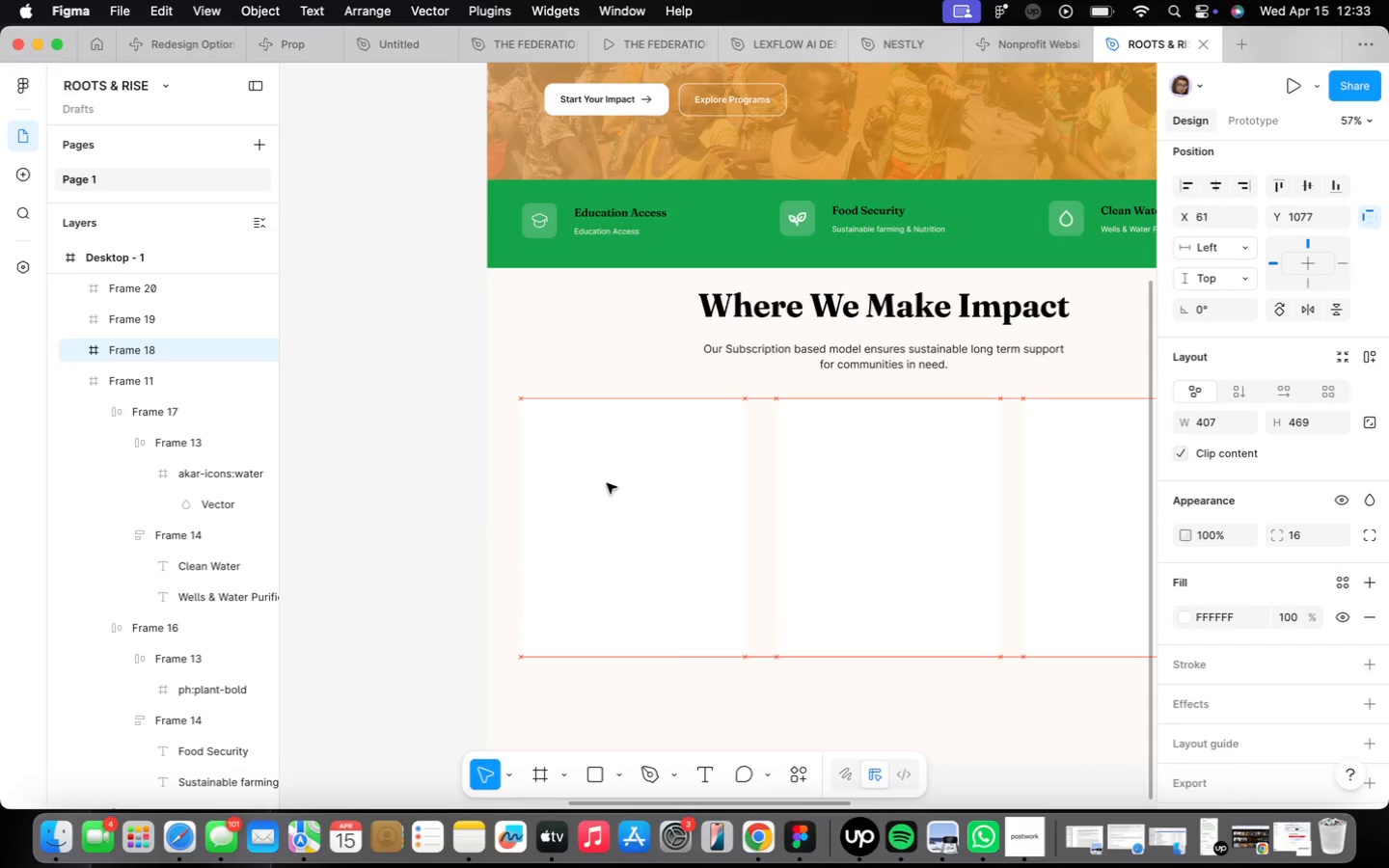 
key(ArrowLeft)
 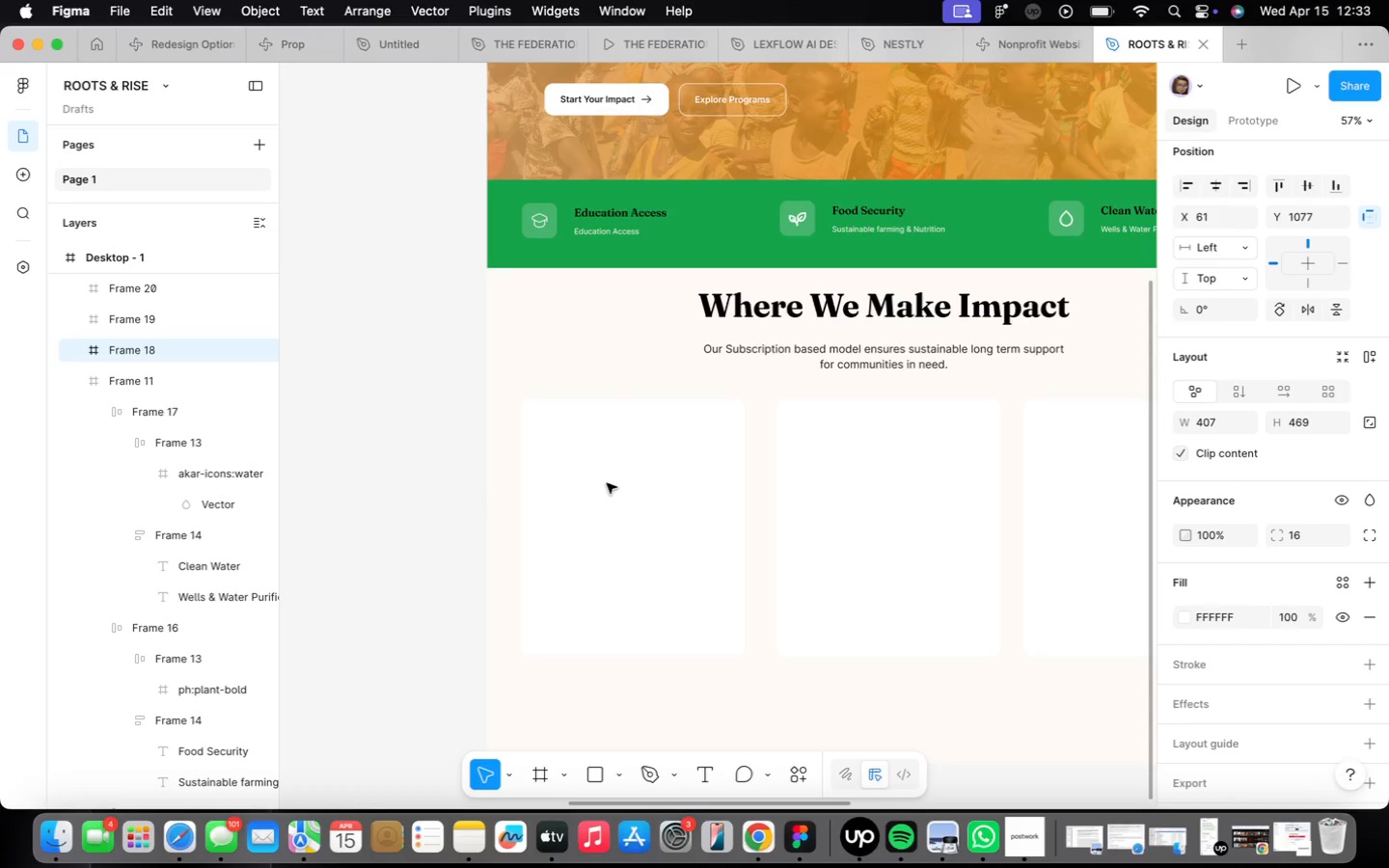 
key(ArrowLeft)
 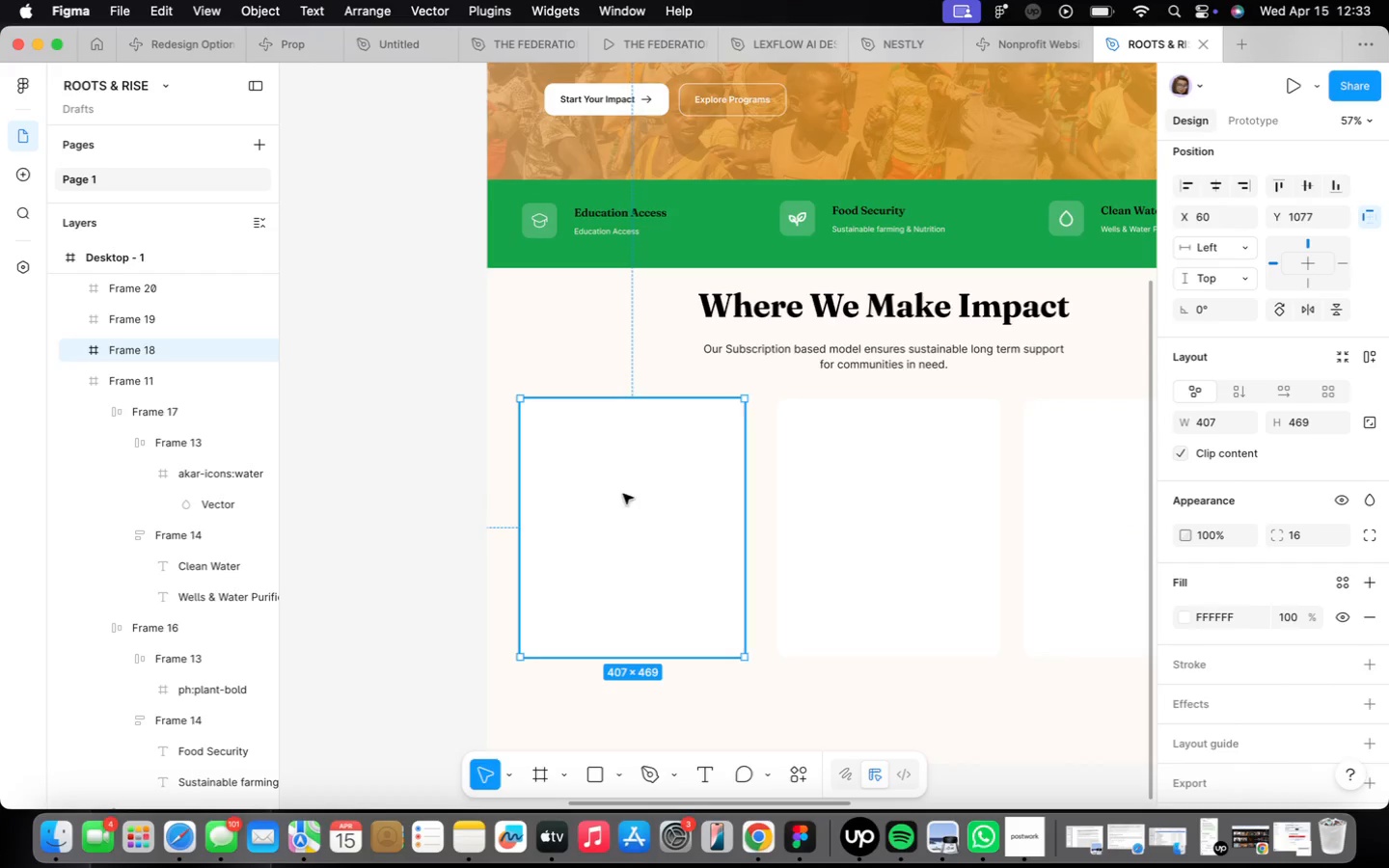 
hold_key(key=OptionLeft, duration=0.67)
 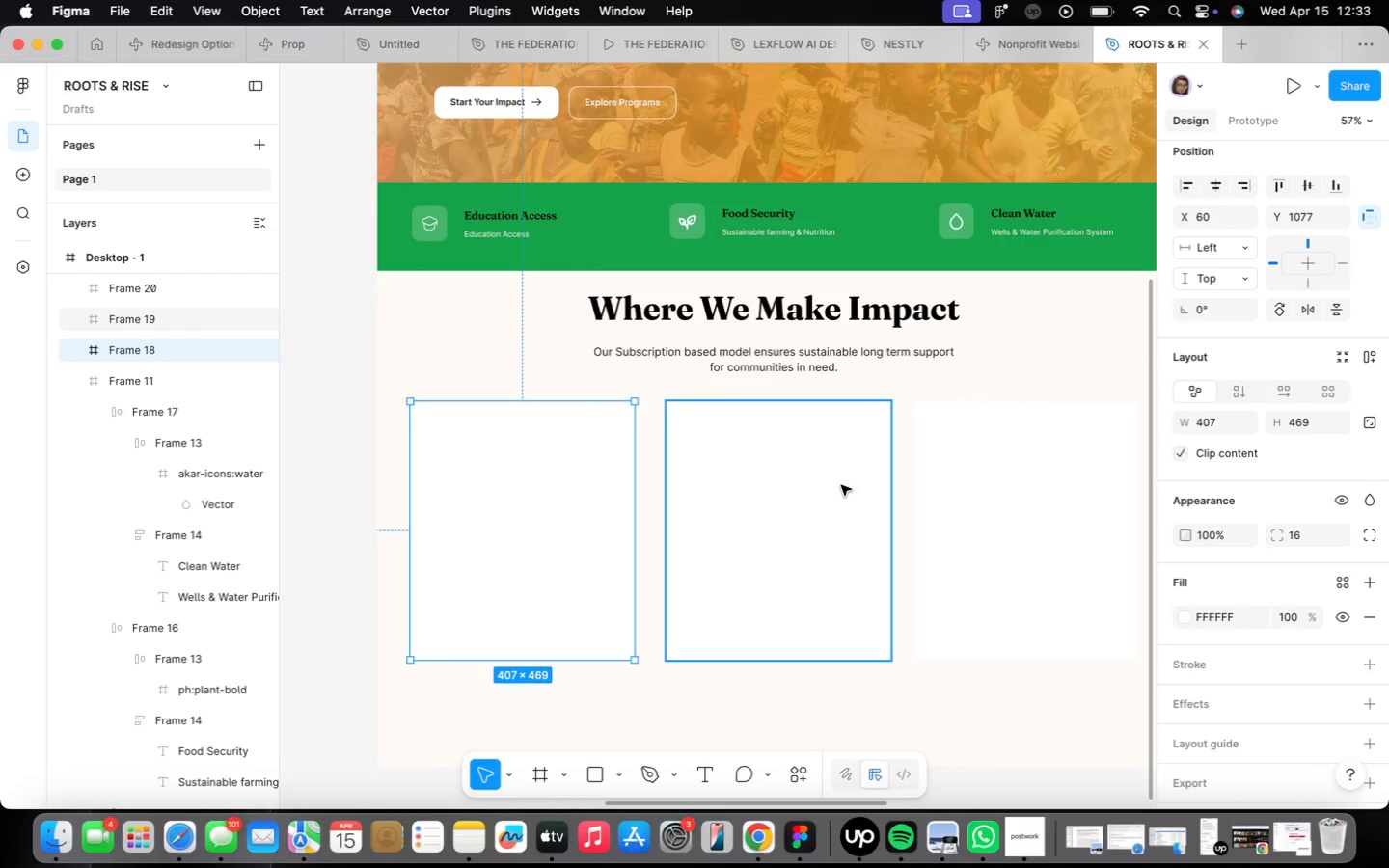 
left_click_drag(start_coordinate=[839, 490], to_coordinate=[831, 488])
 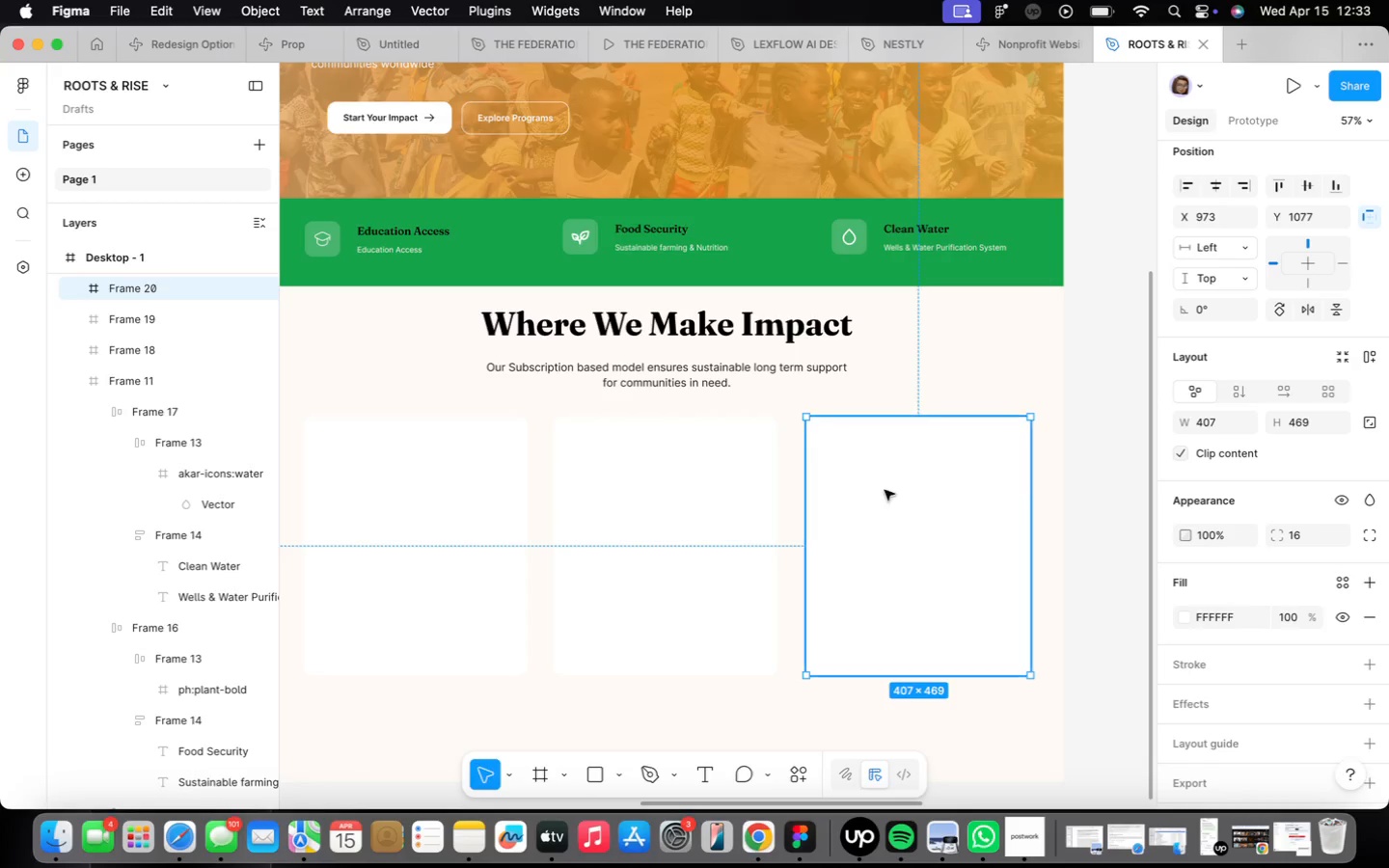 
hold_key(key=OptionLeft, duration=0.48)
 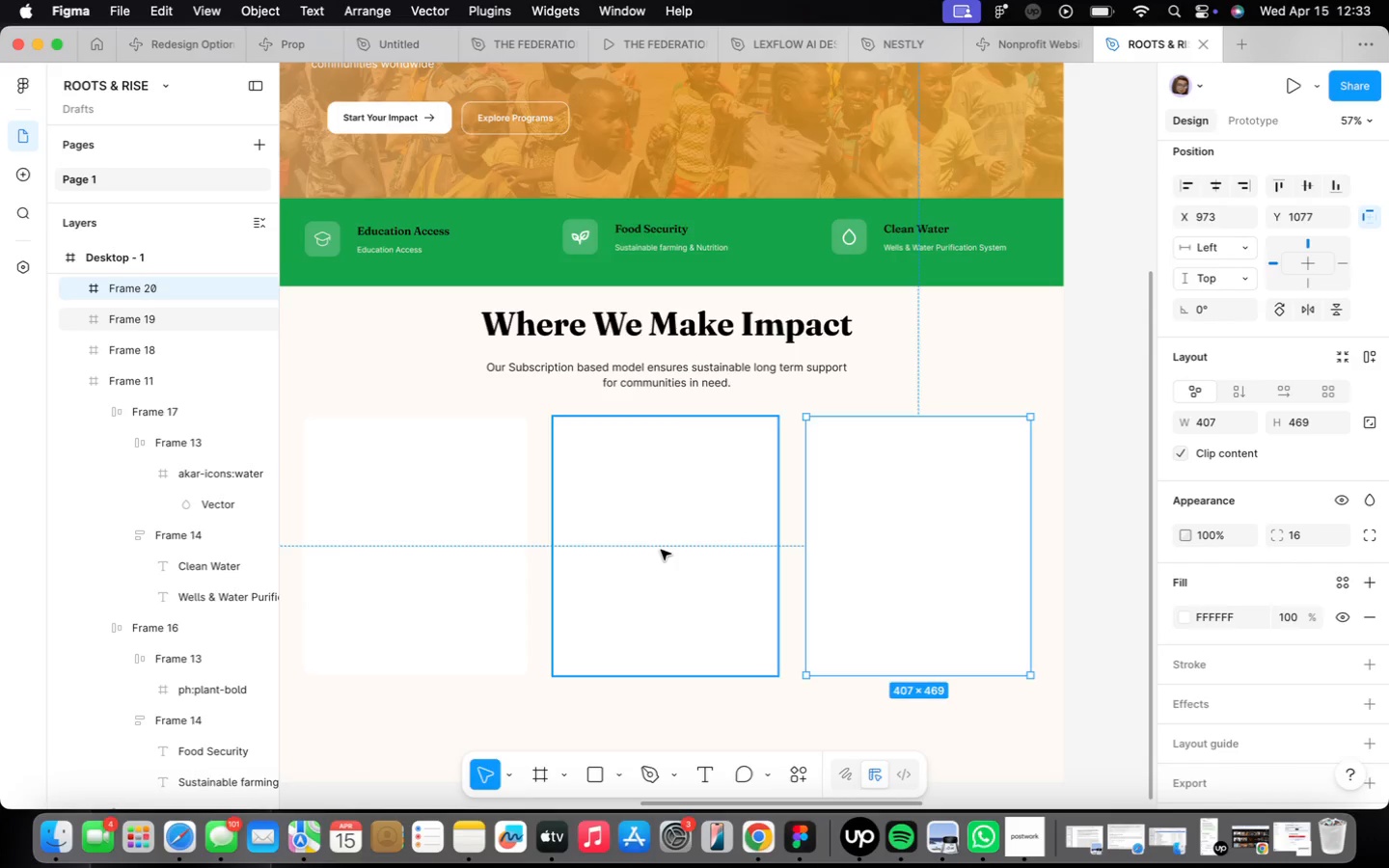 
left_click([661, 550])
 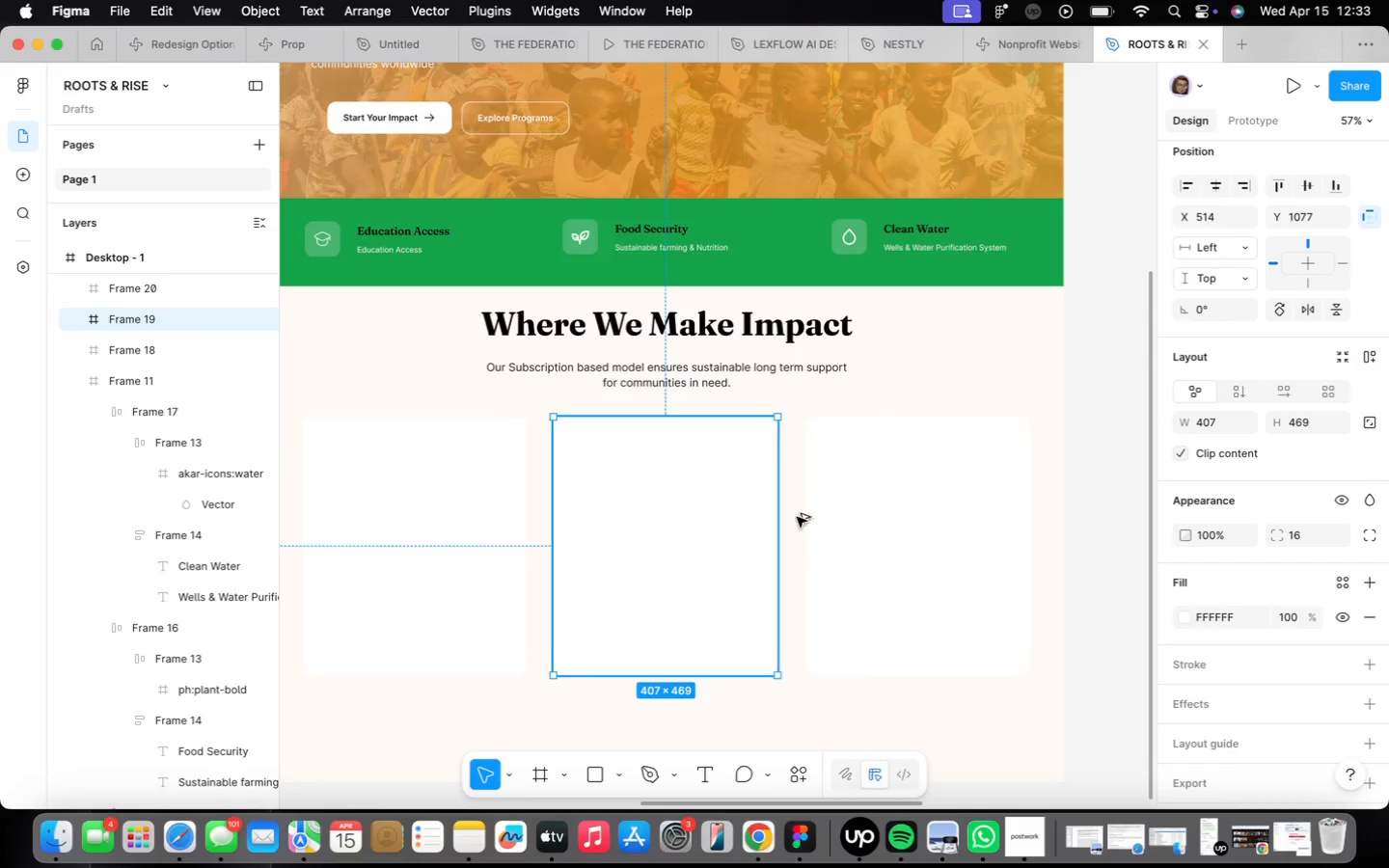 
hold_key(key=OptionLeft, duration=1.12)
 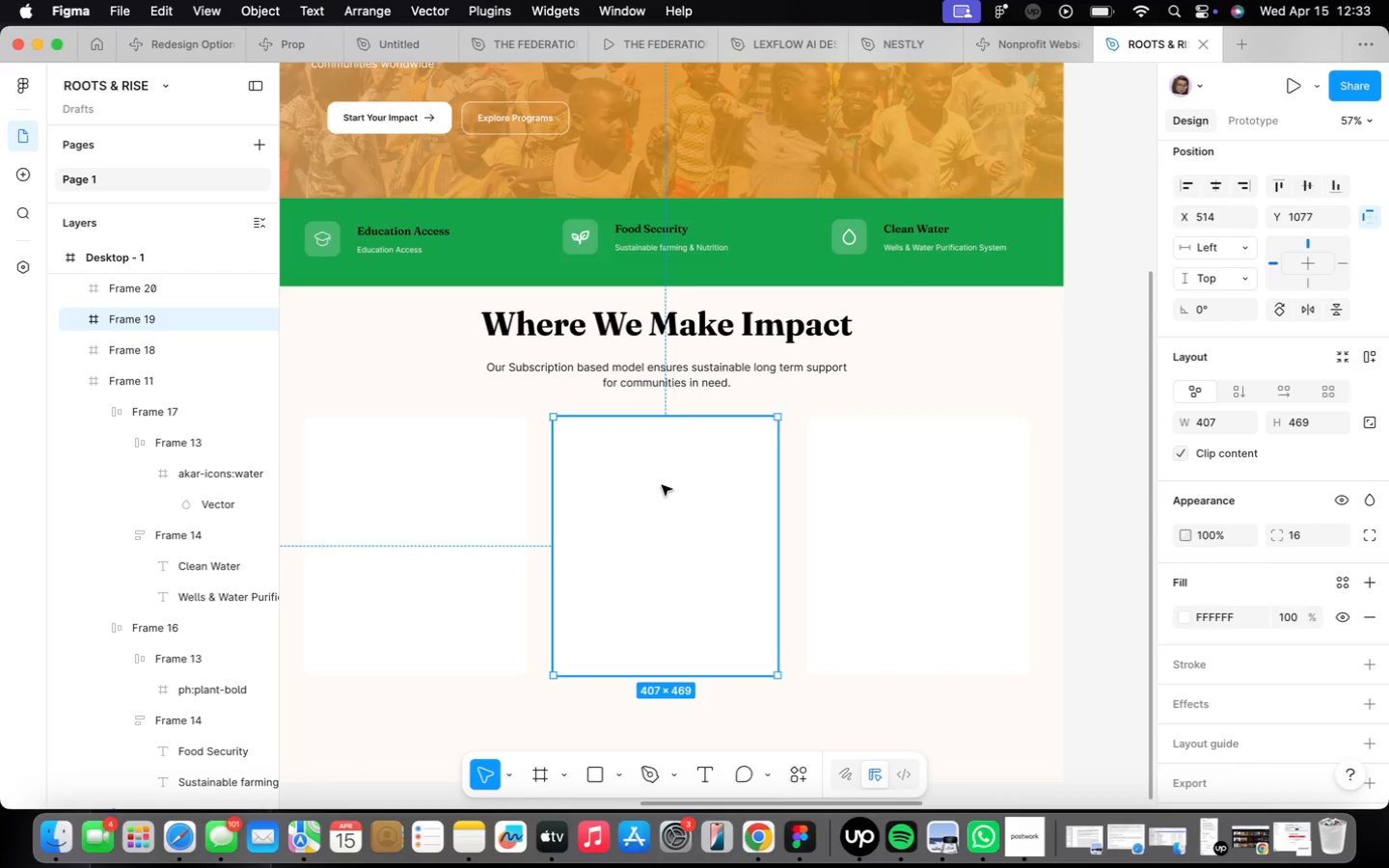 
key(ArrowRight)
 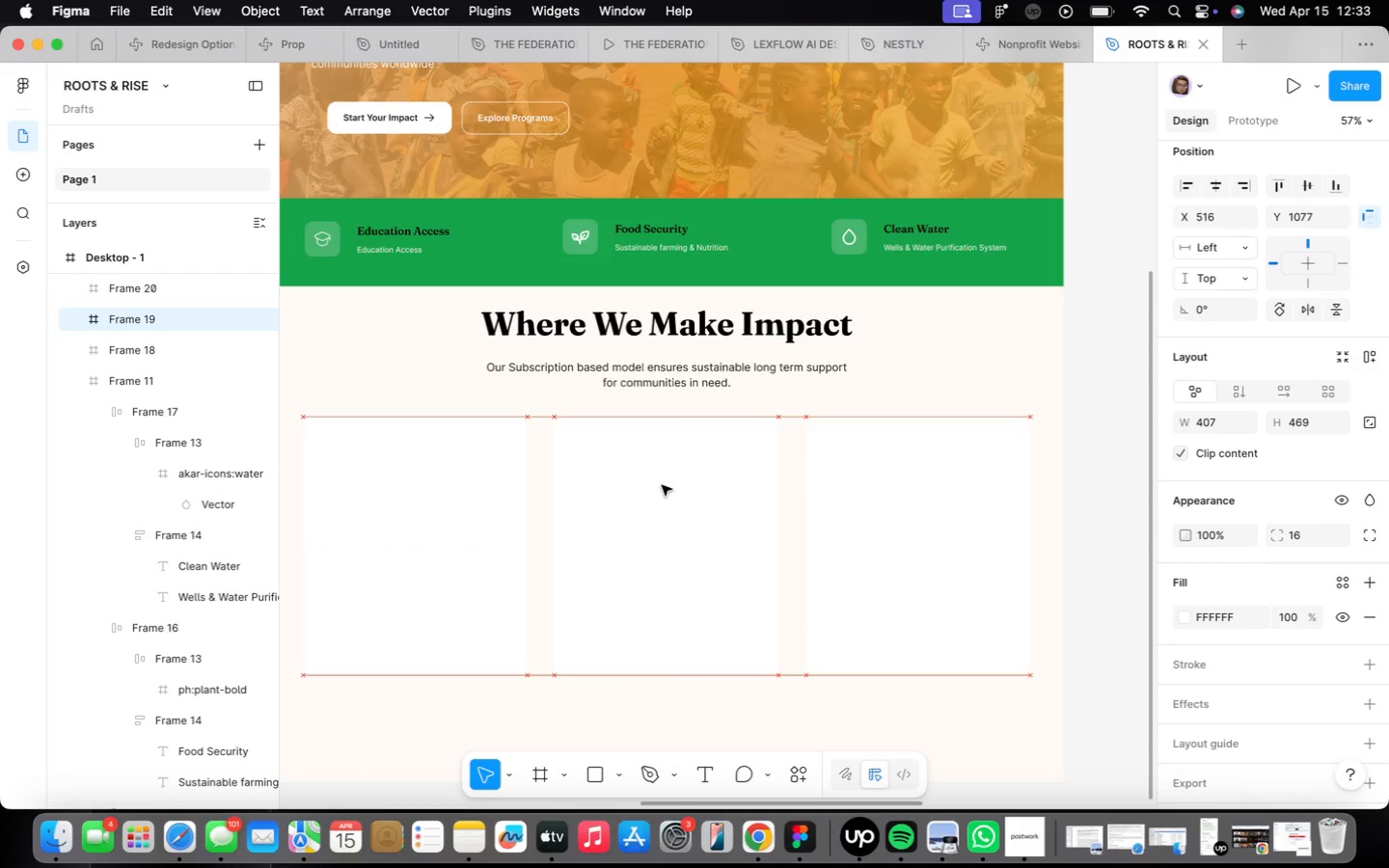 
key(ArrowRight)
 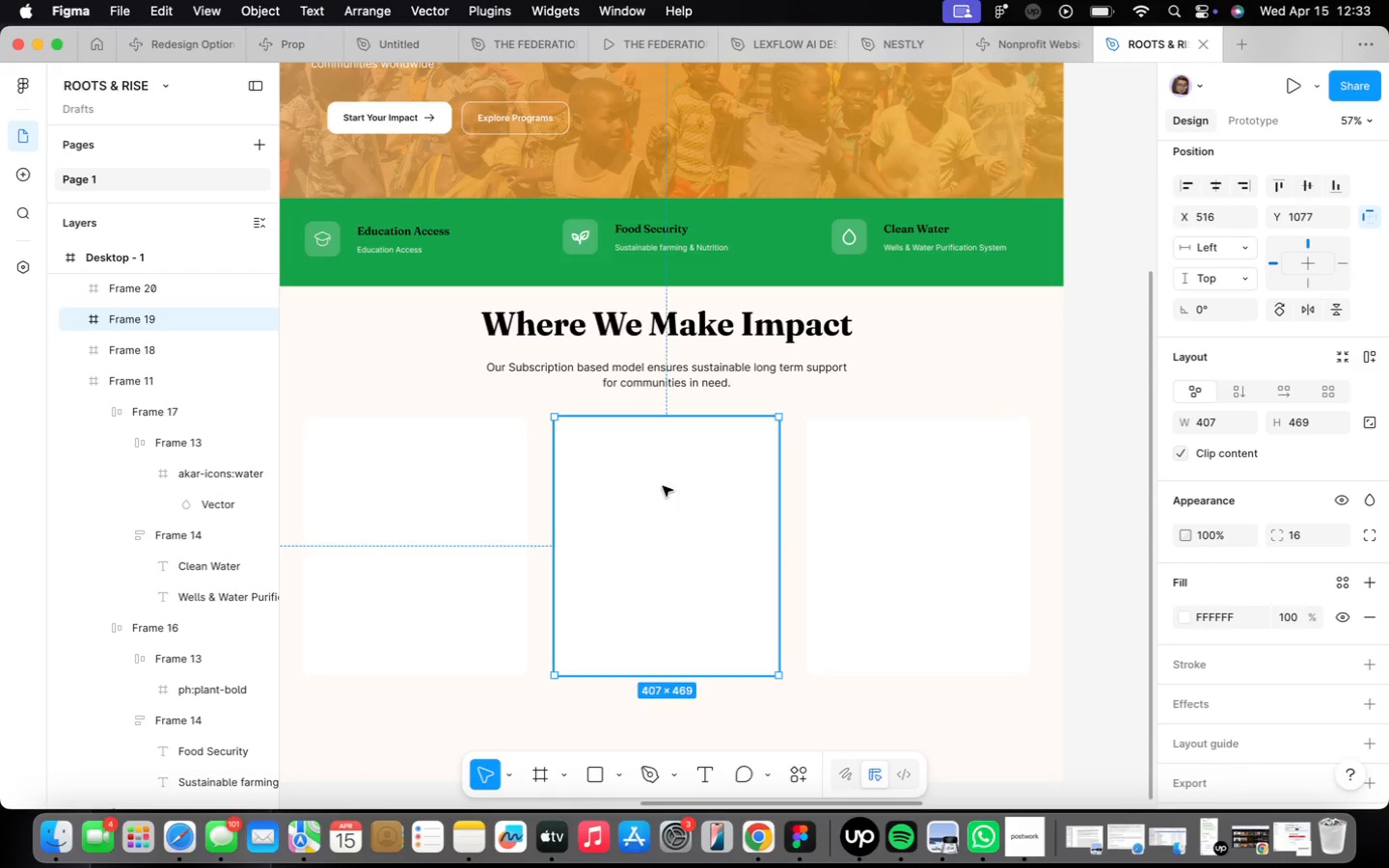 
hold_key(key=OptionLeft, duration=1.37)
 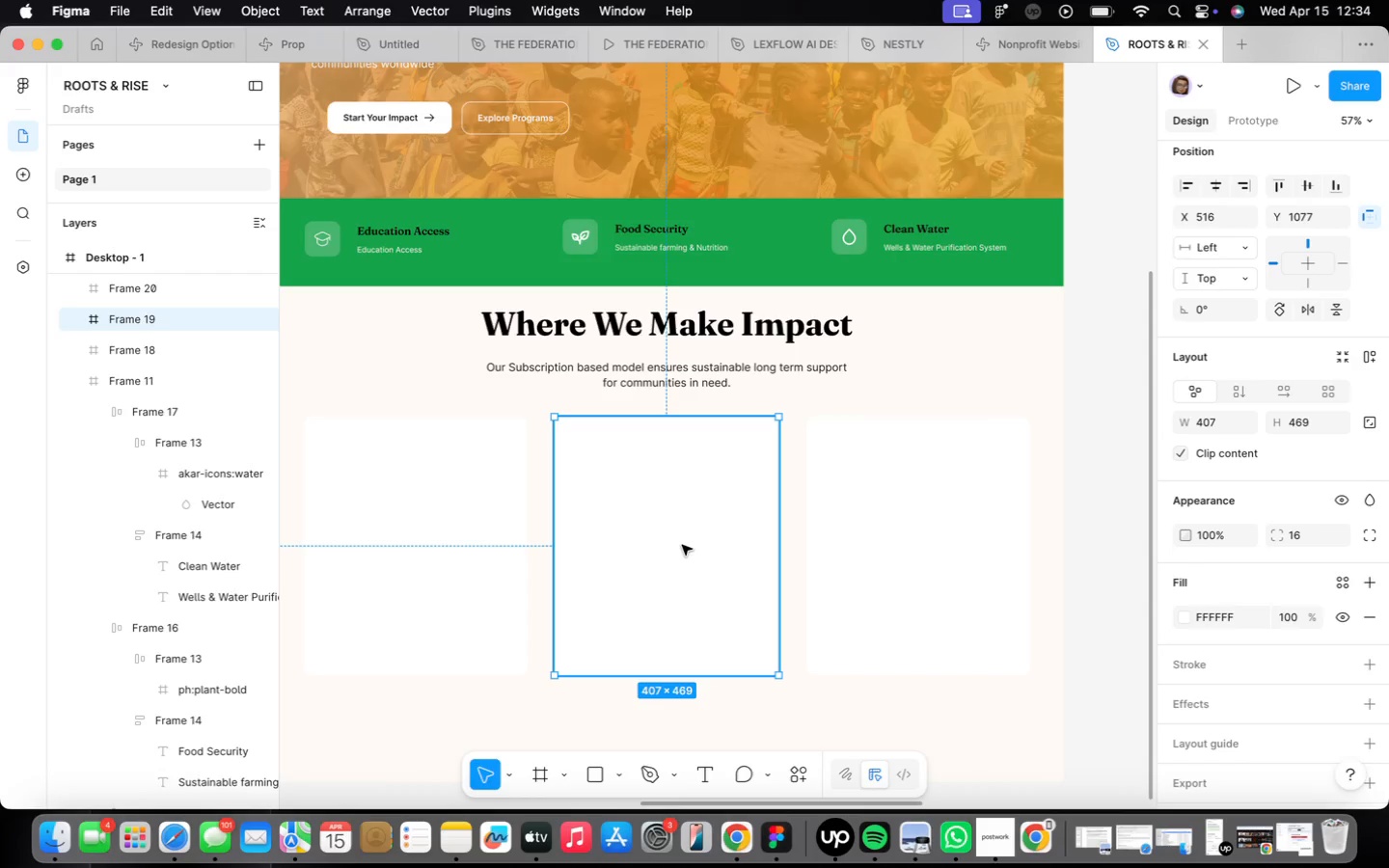 
wait(64.17)
 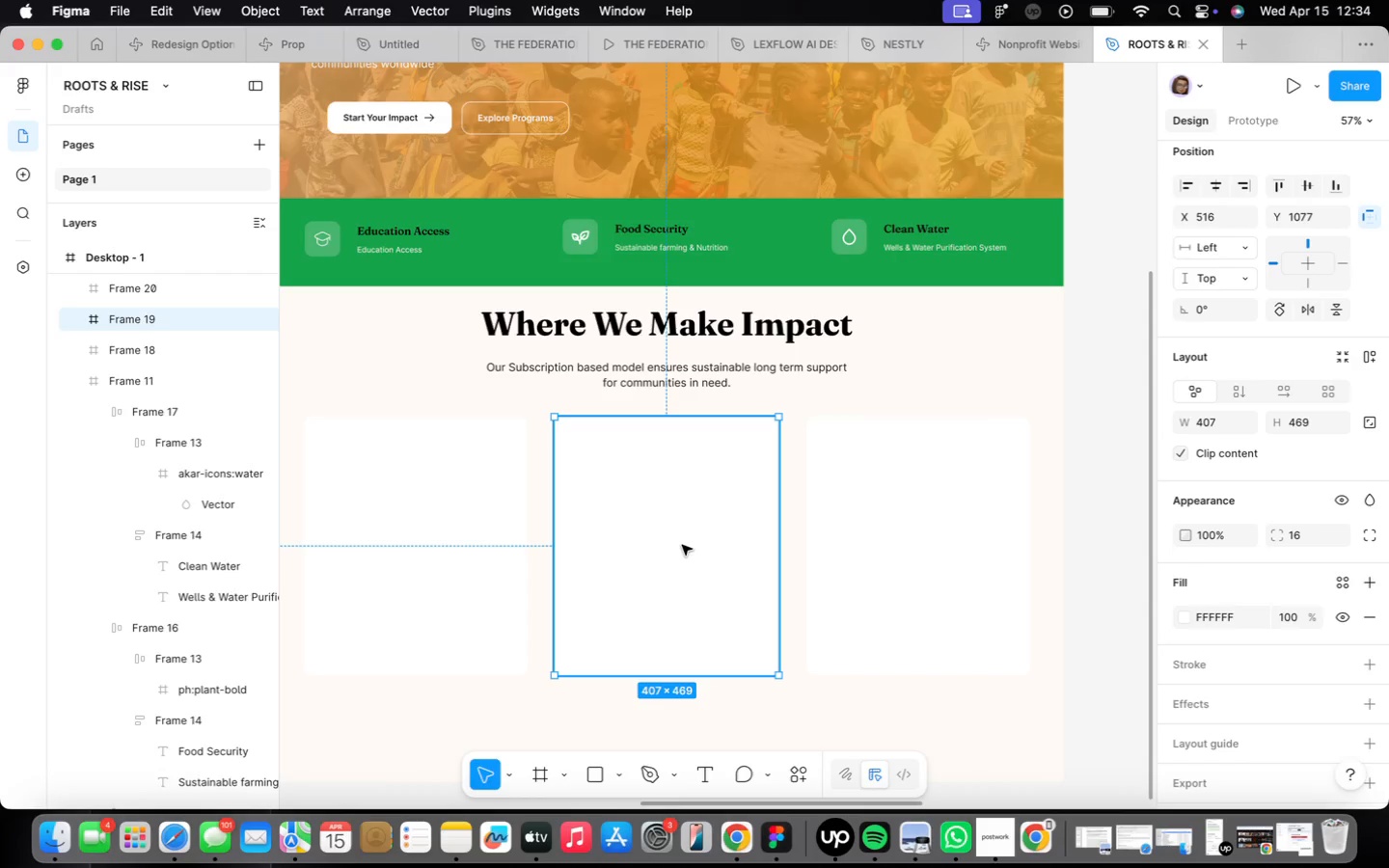 
scroll: coordinate [621, 219], scroll_direction: down, amount: 16.0
 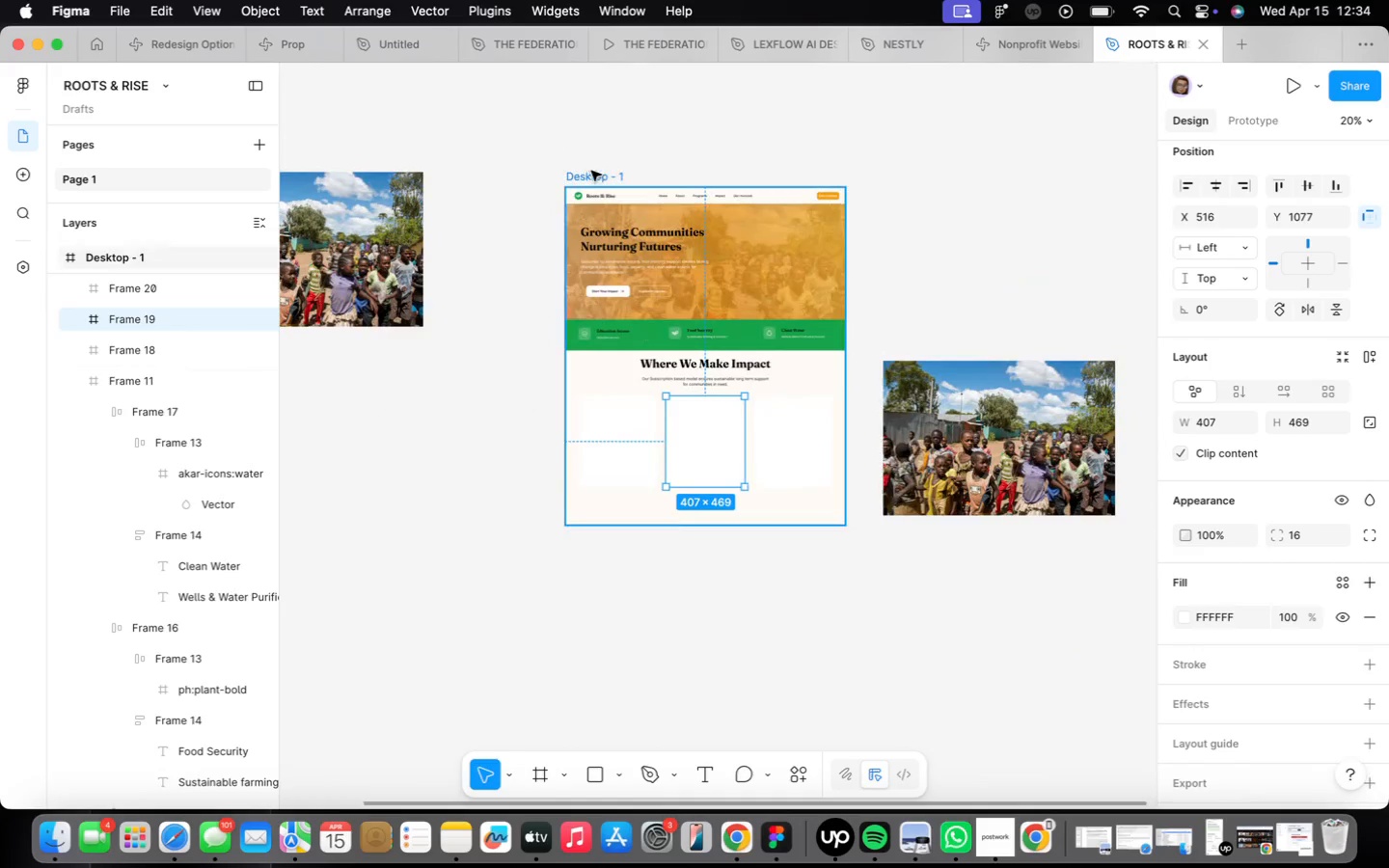 
left_click([592, 172])
 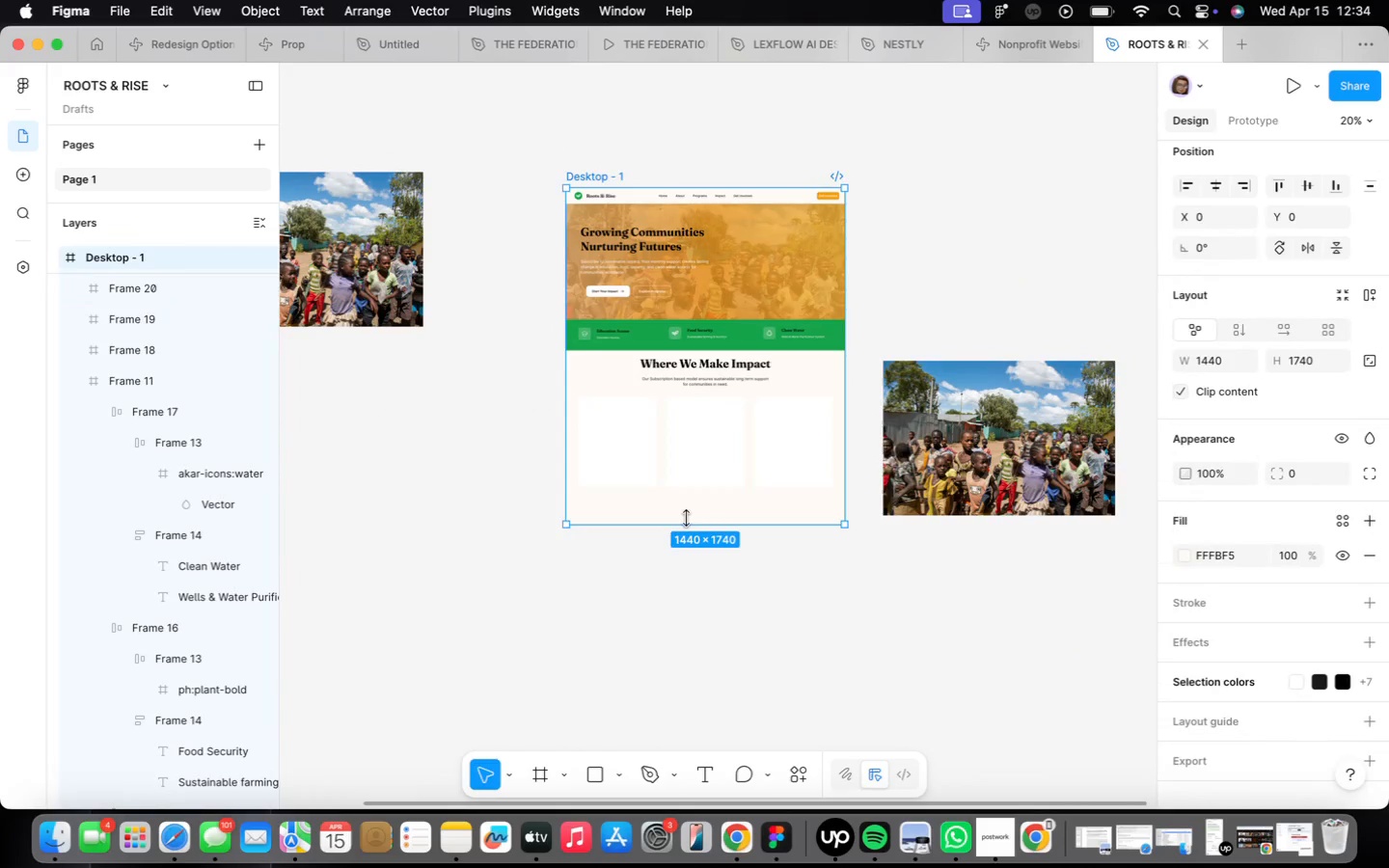 
left_click_drag(start_coordinate=[686, 518], to_coordinate=[690, 571])
 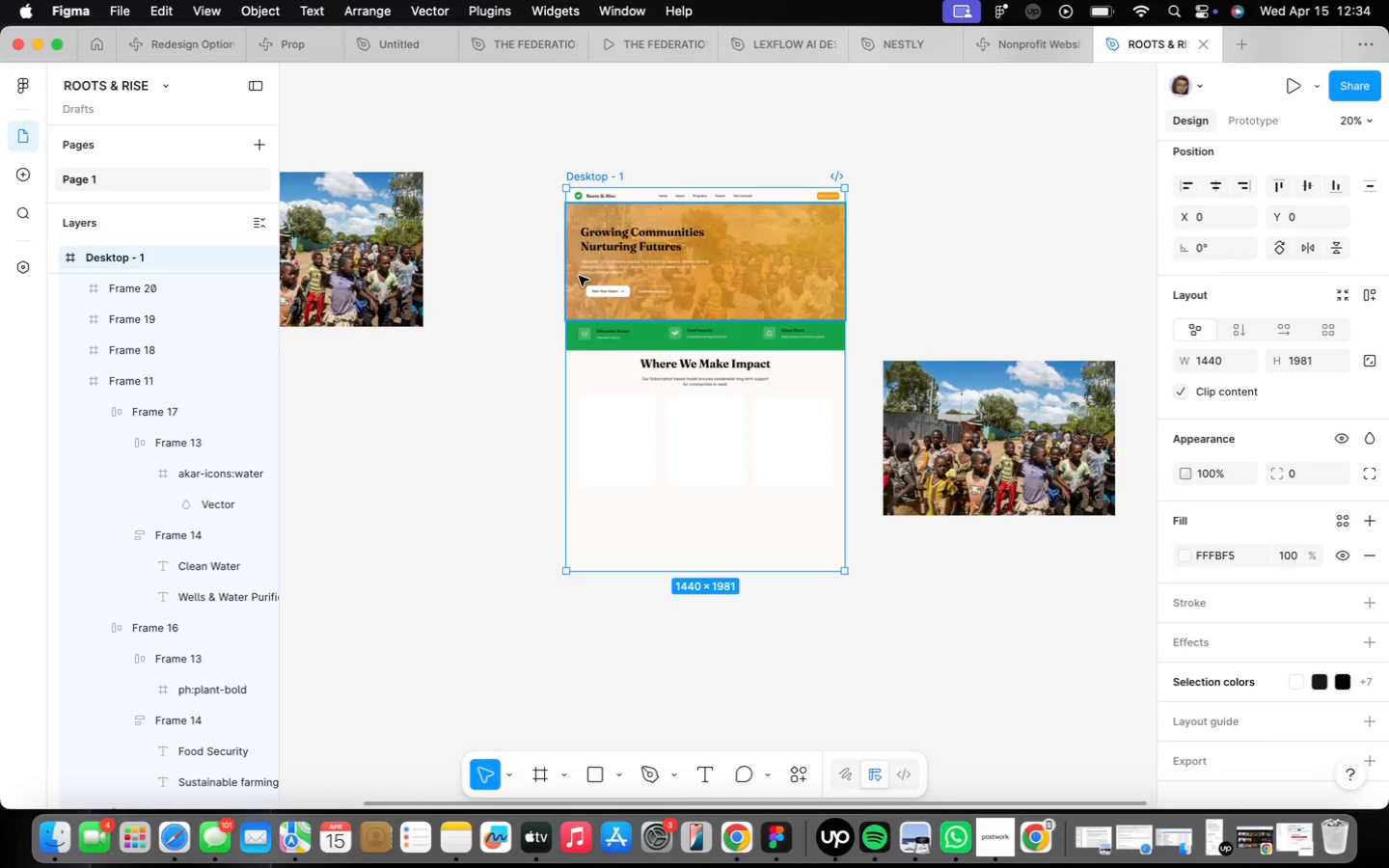 
scroll: coordinate [584, 285], scroll_direction: up, amount: 6.0
 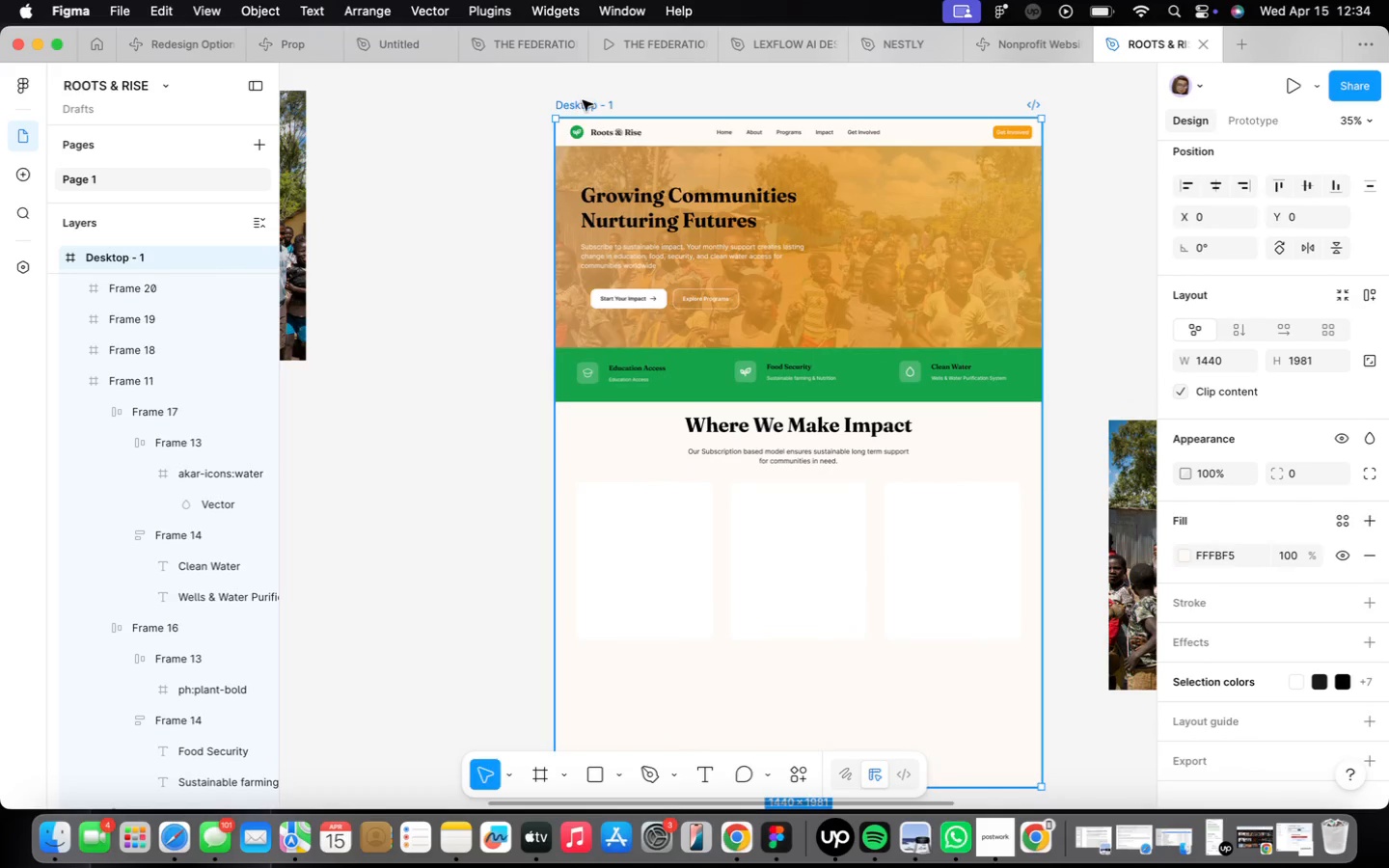 
left_click([583, 100])
 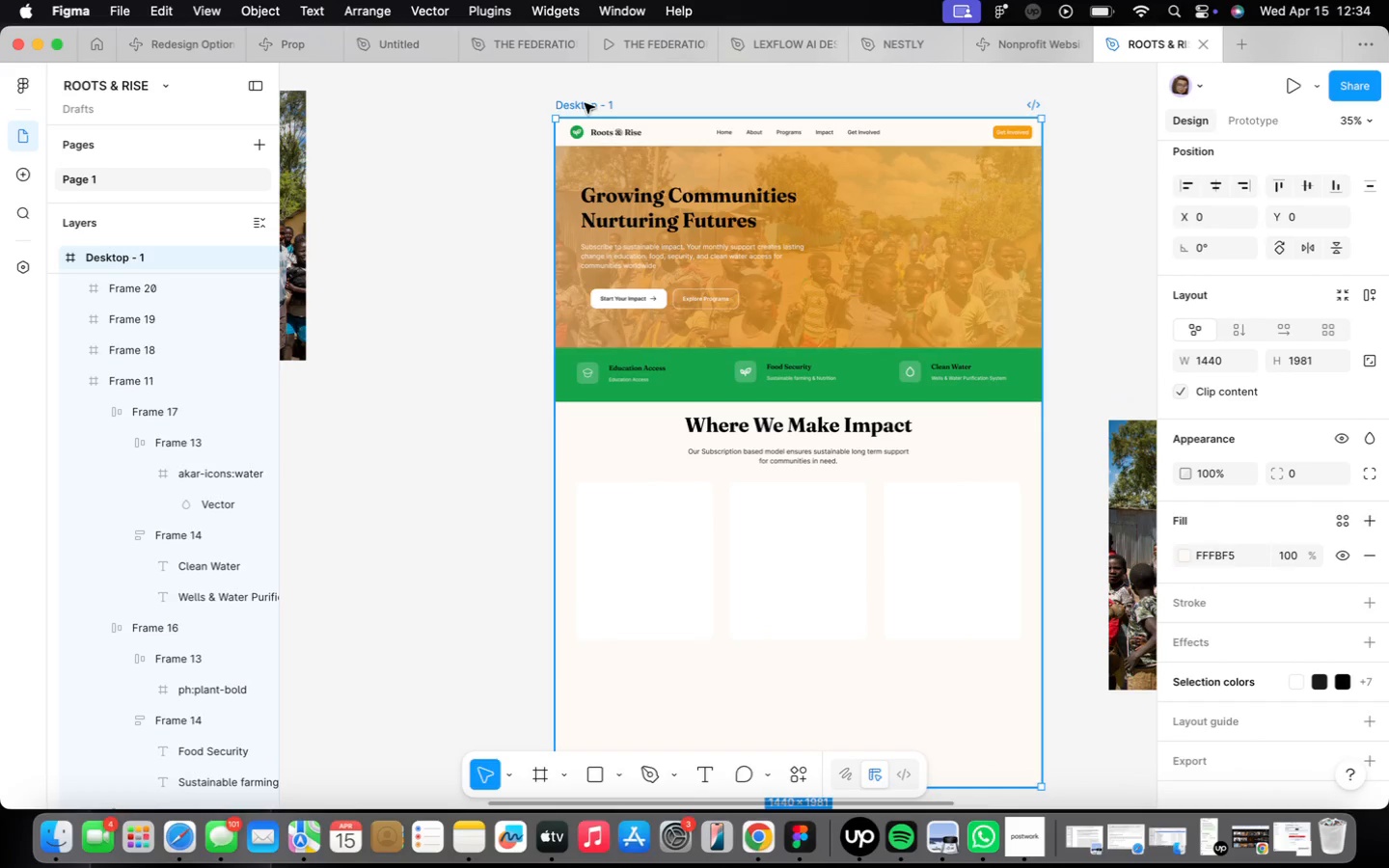 
wait(6.31)
 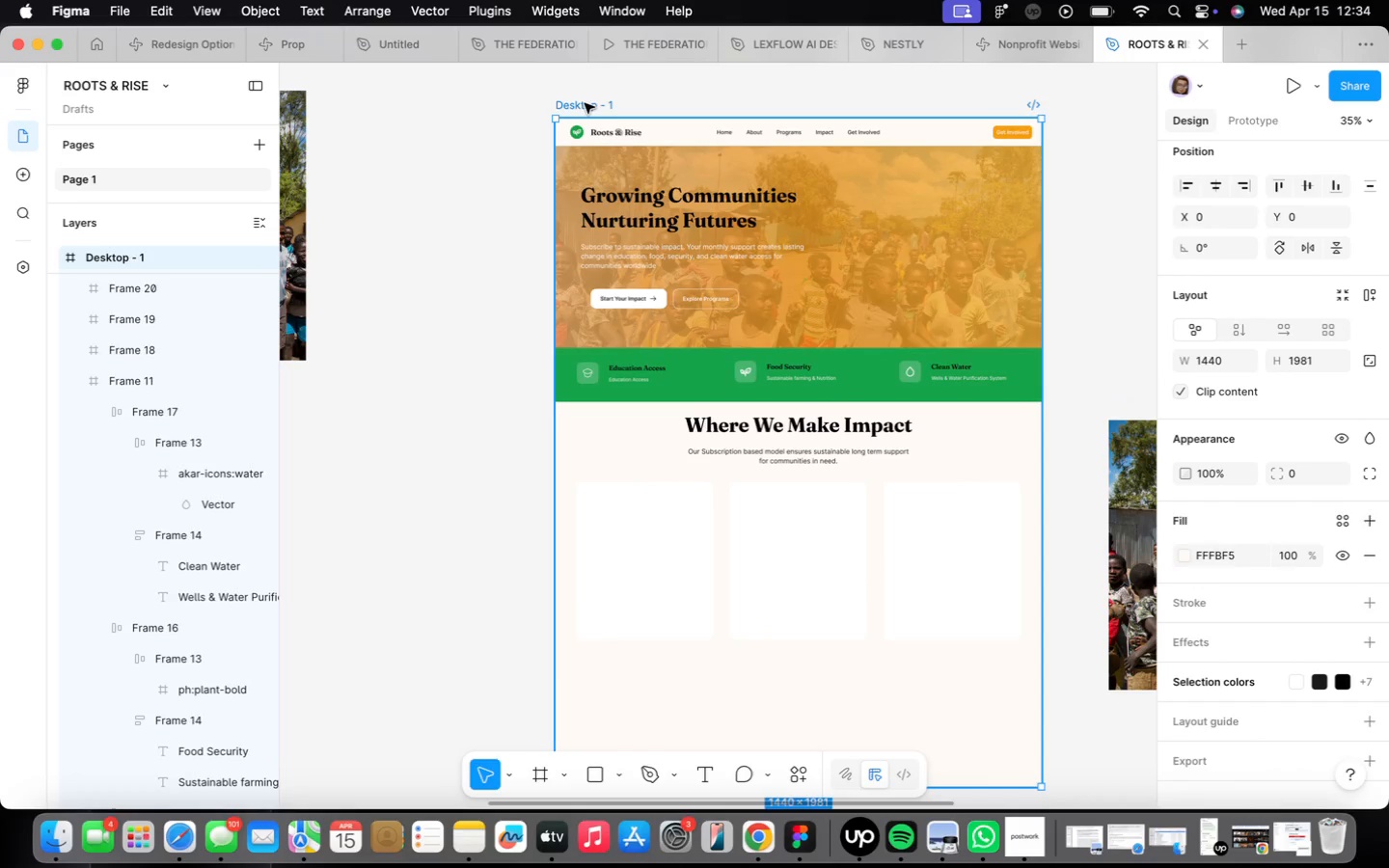 
type(DASHBOARD)
 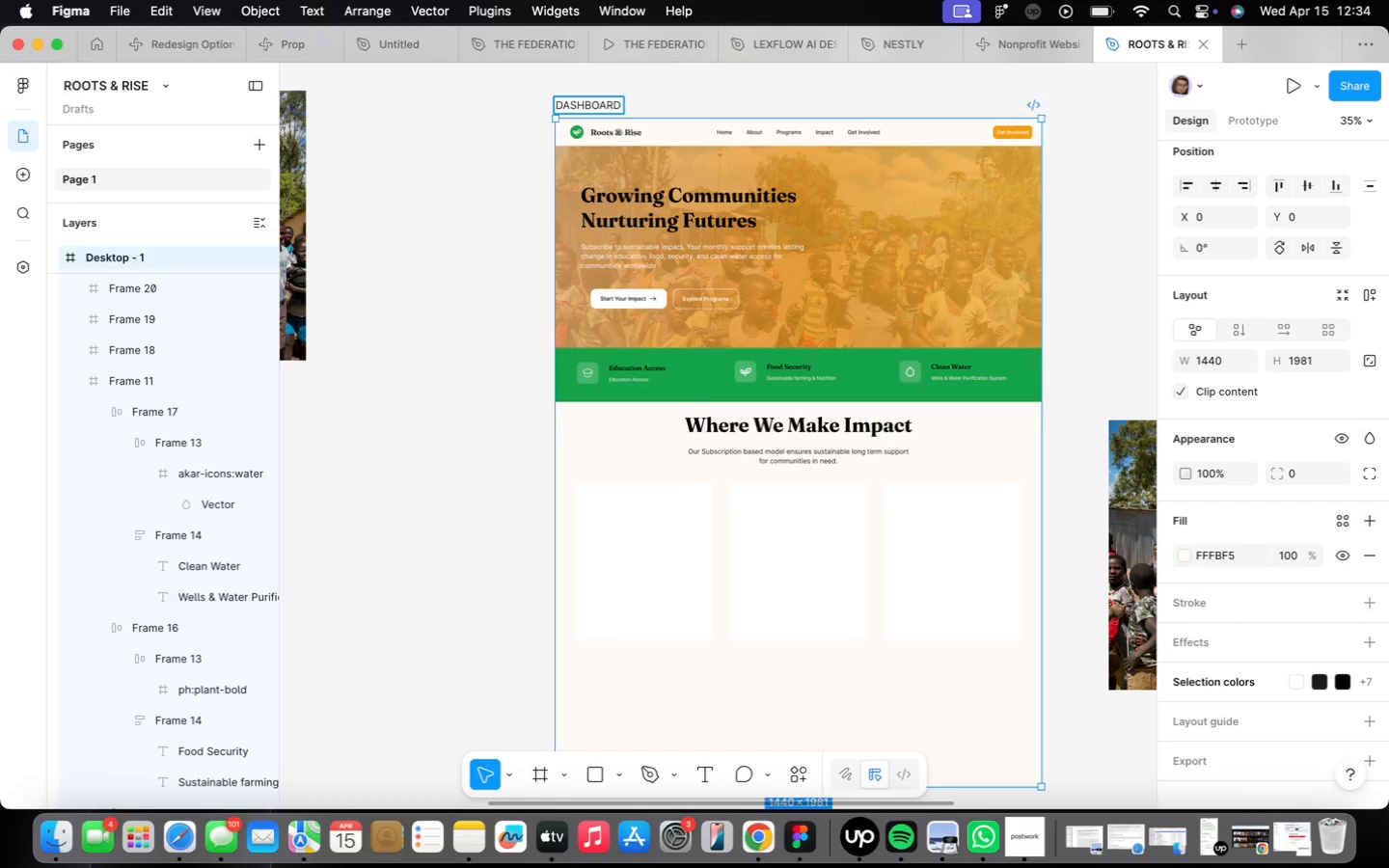 
key(Enter)
 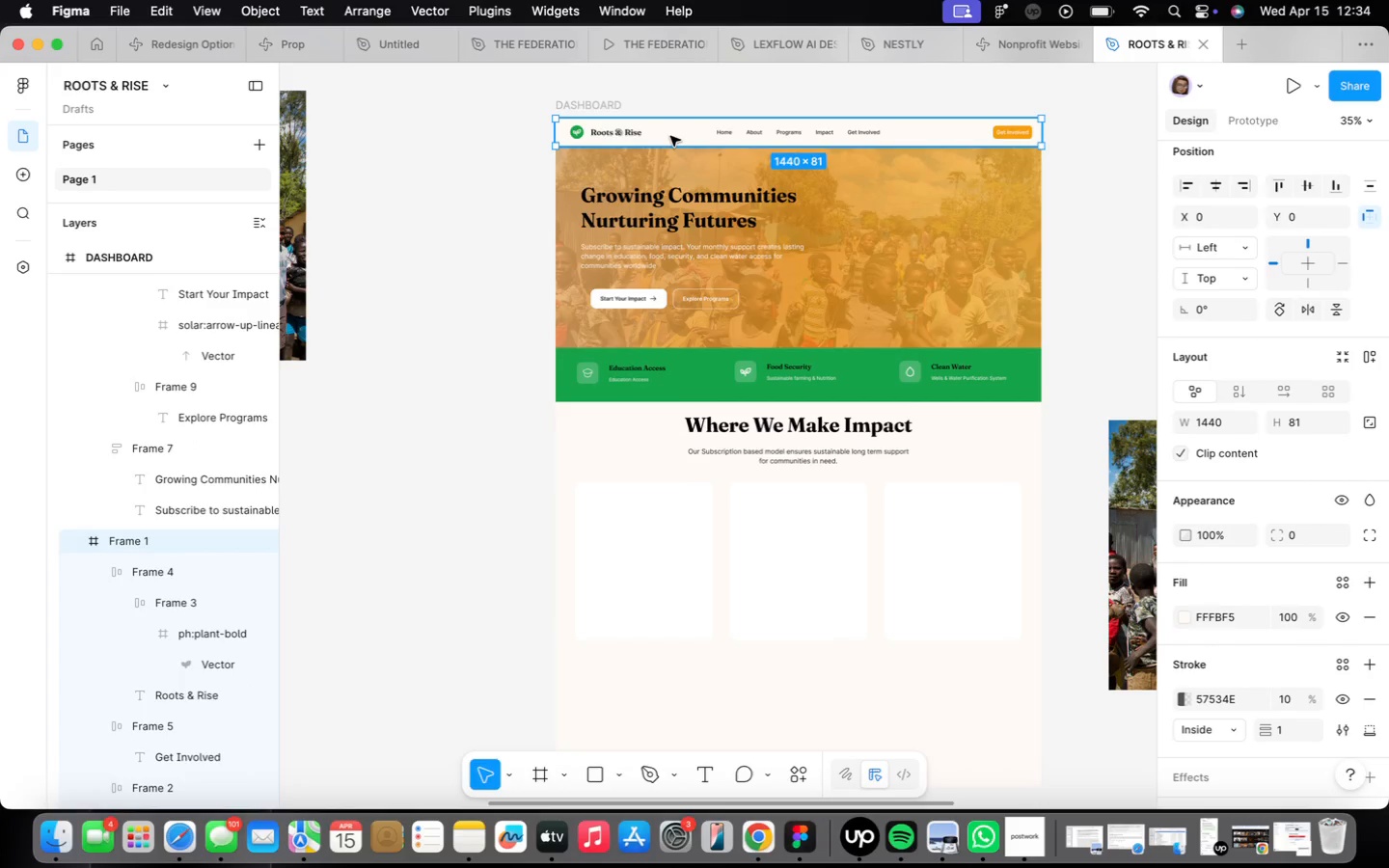 
left_click([804, 776])
 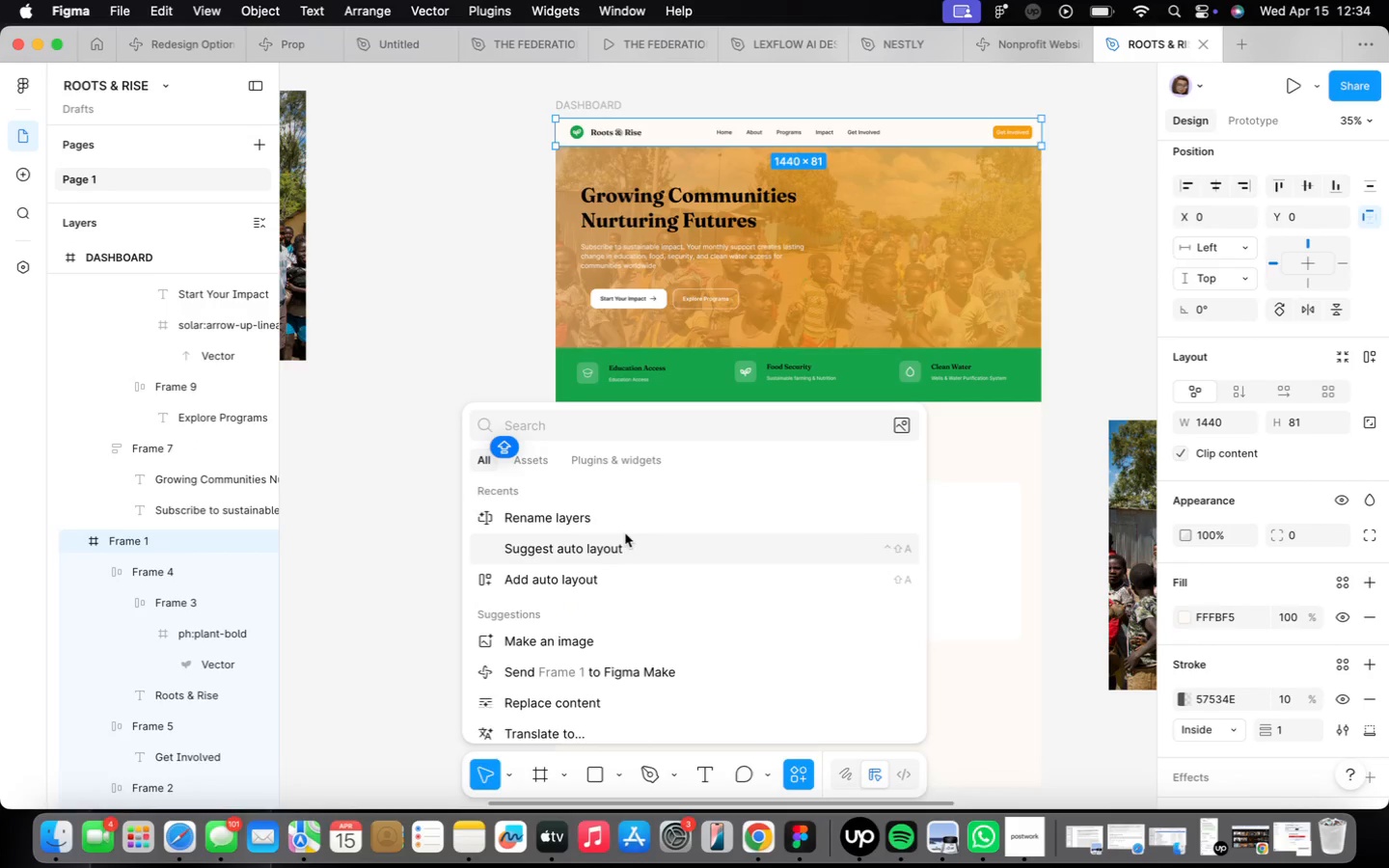 
left_click([621, 528])
 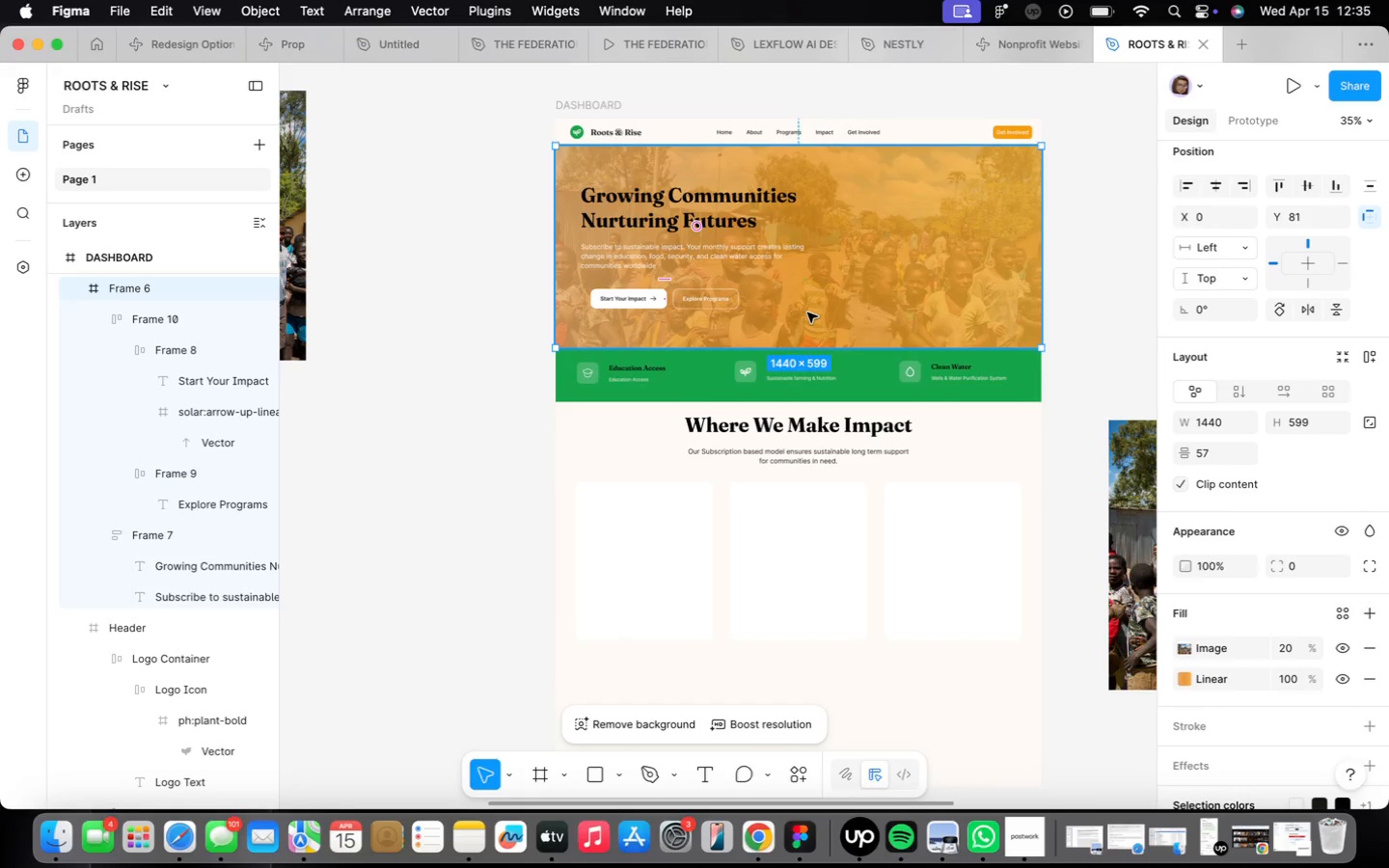 
wait(50.25)
 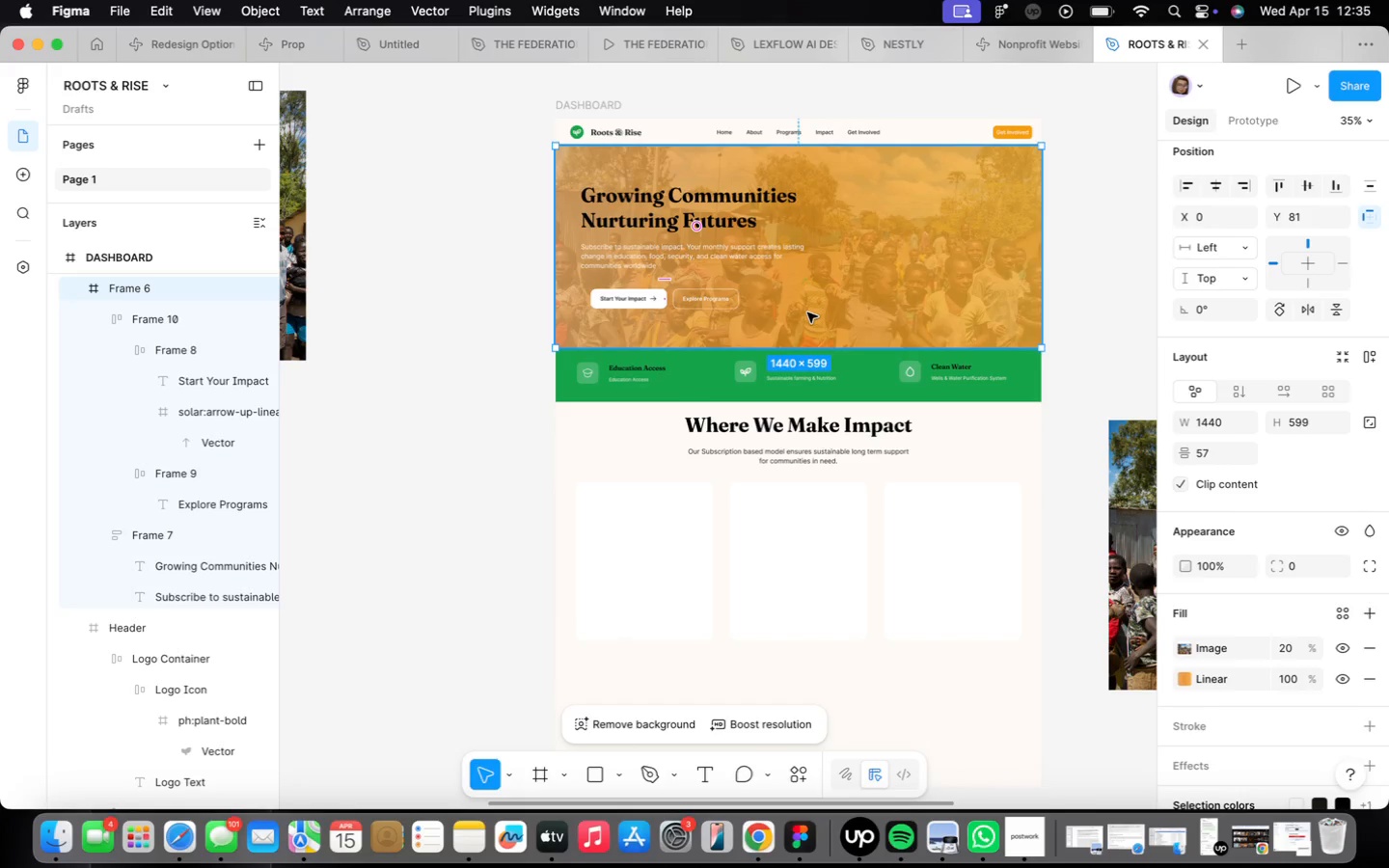 
left_click([662, 614])
 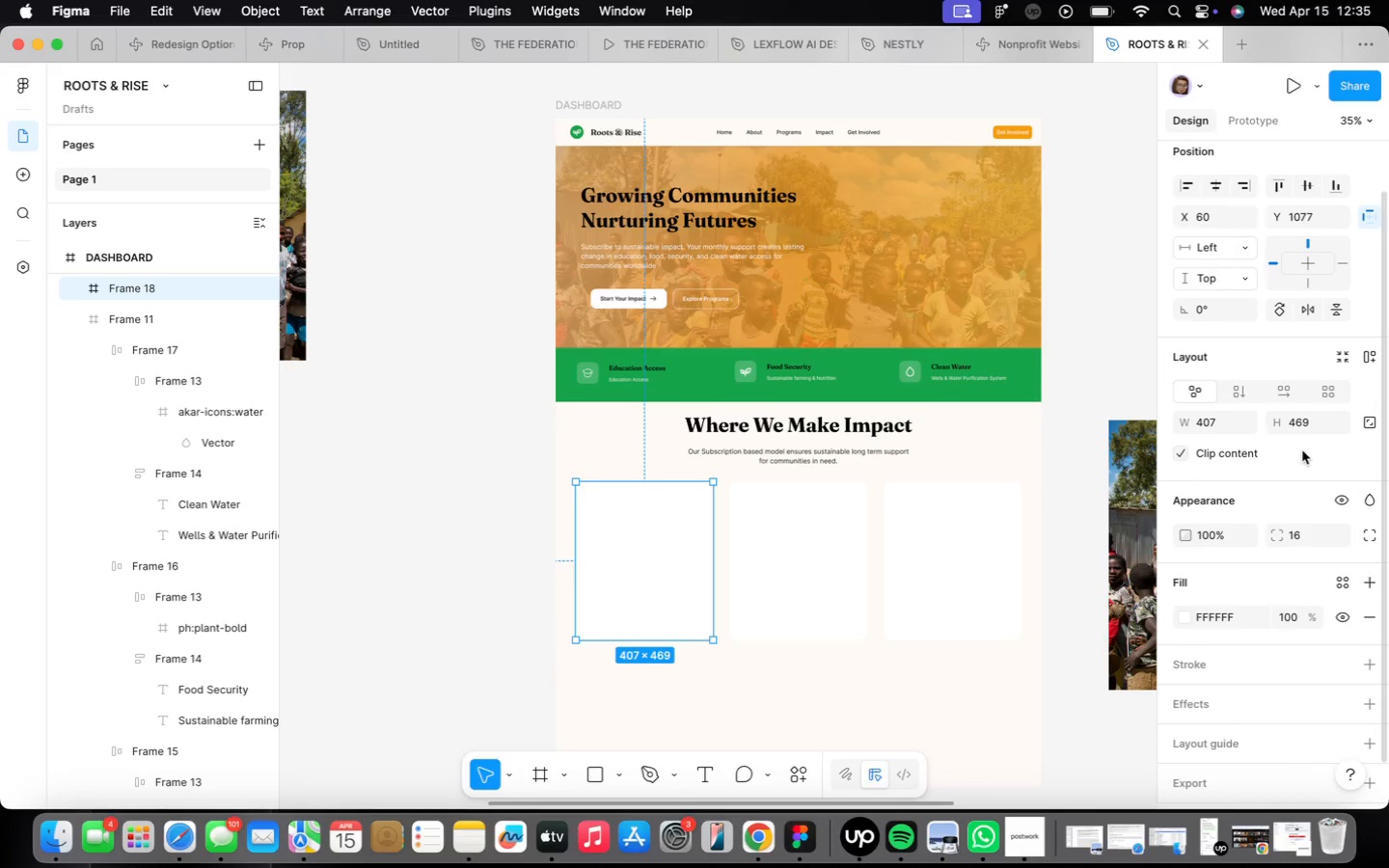 
left_click([1310, 420])
 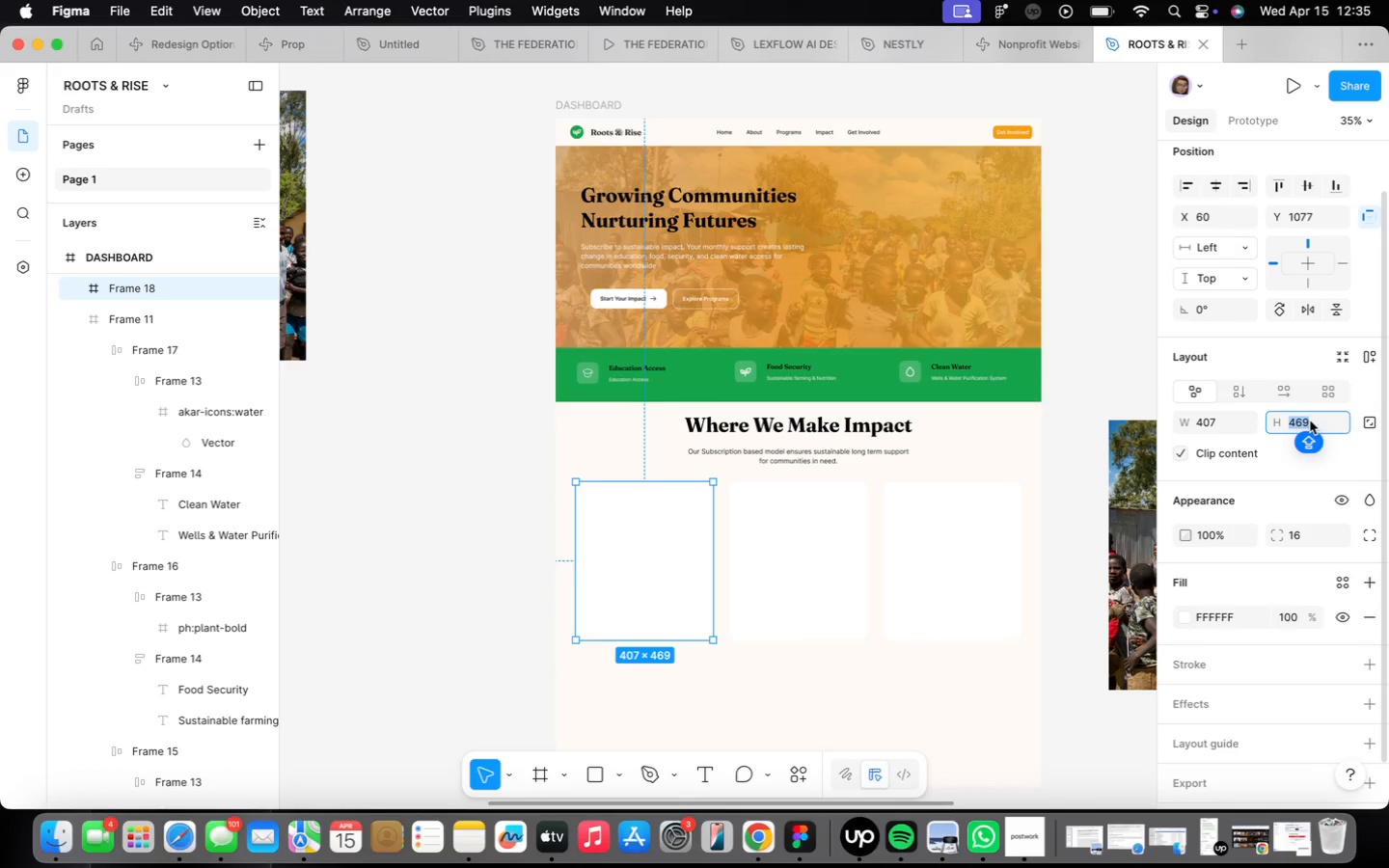 
type(492)
 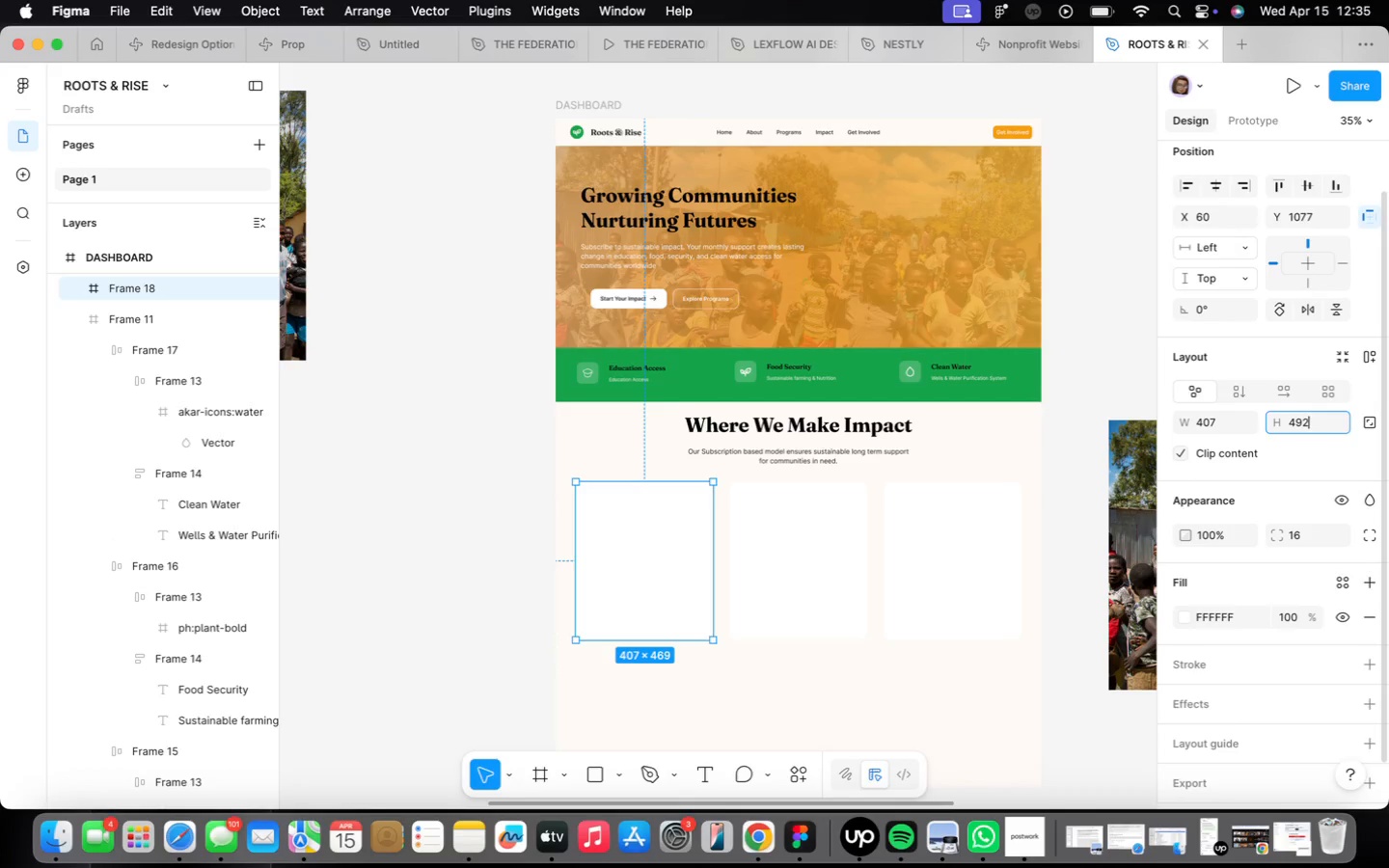 
key(Enter)
 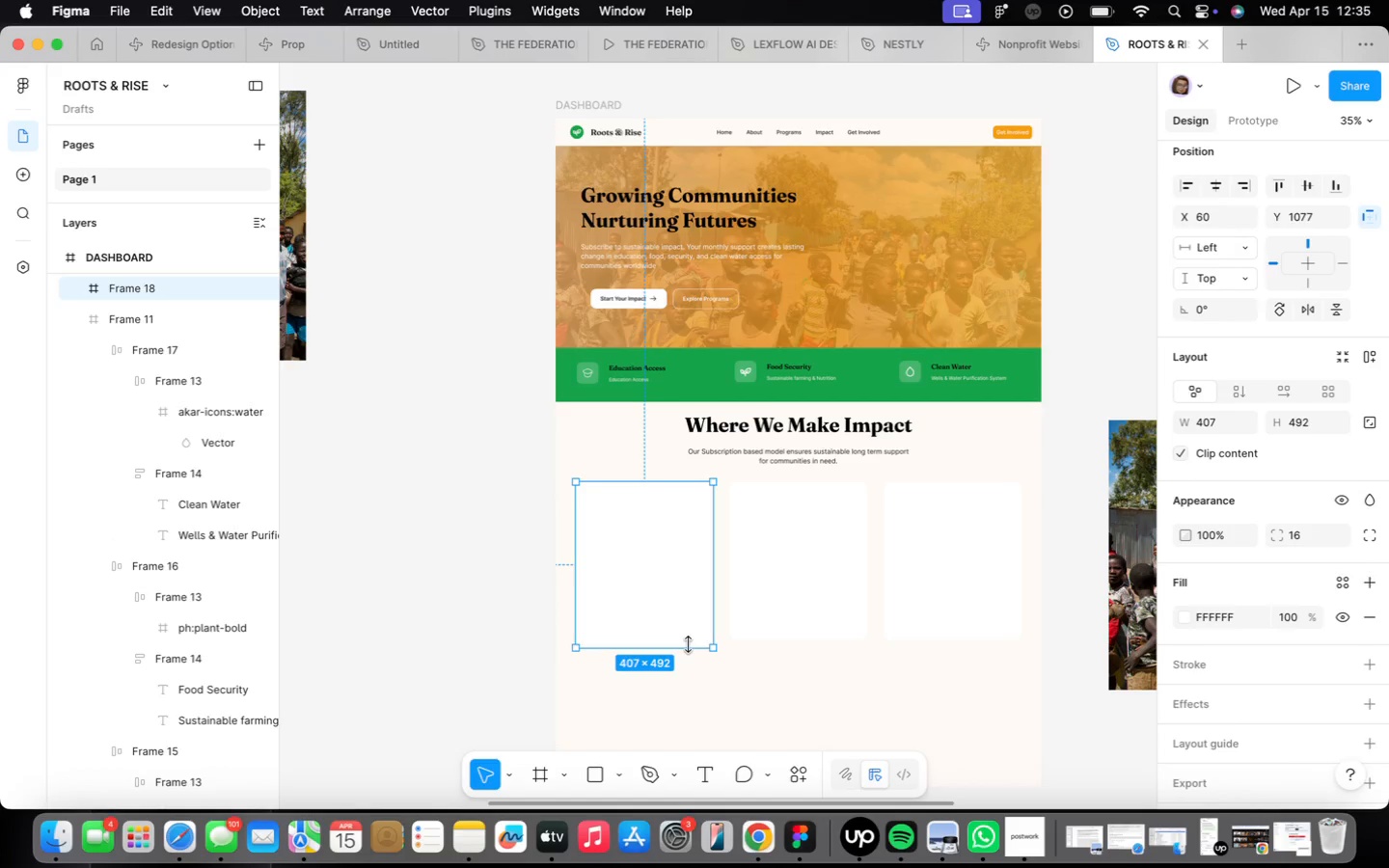 
scroll: coordinate [658, 642], scroll_direction: up, amount: 6.0
 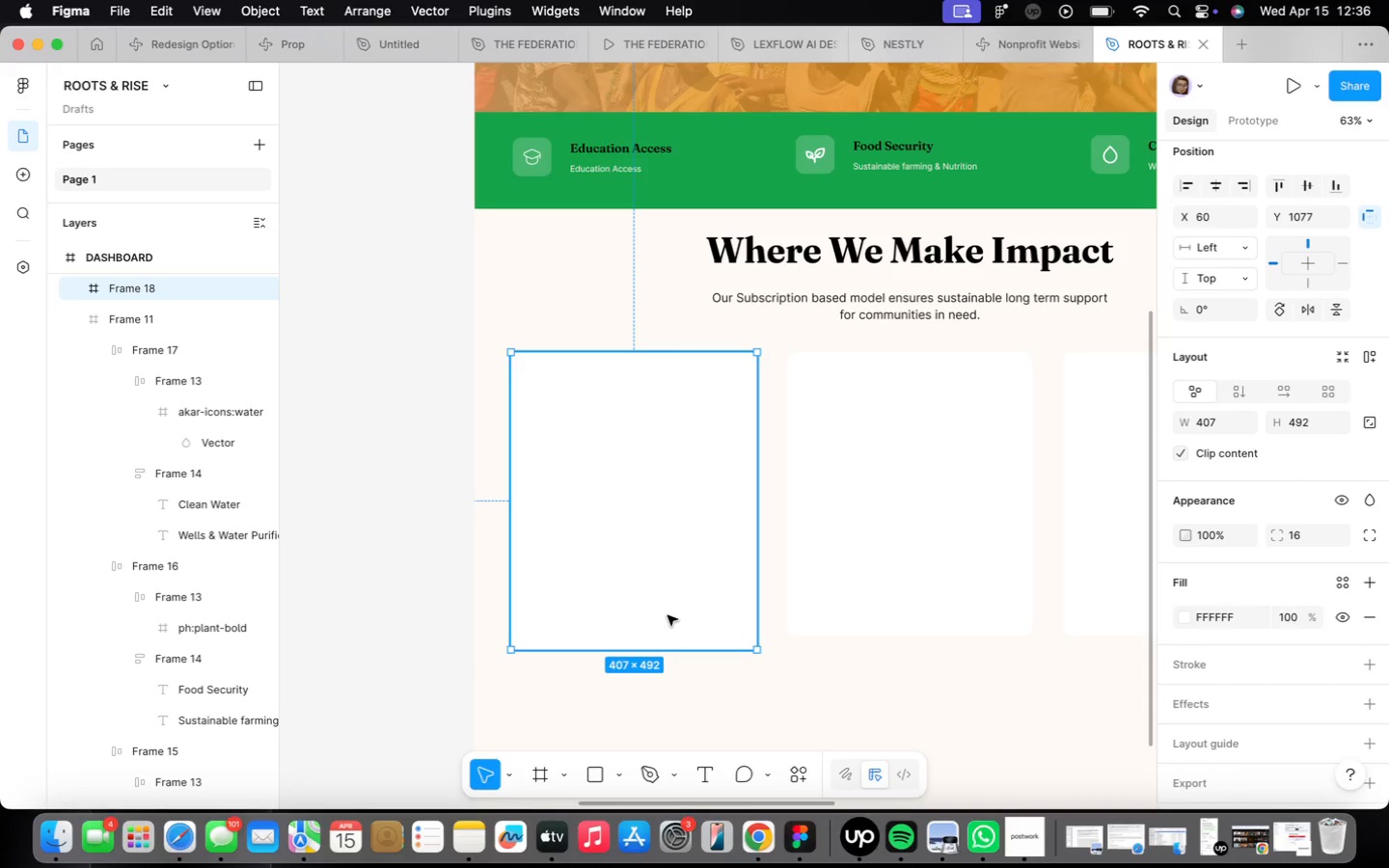 
wait(14.64)
 